 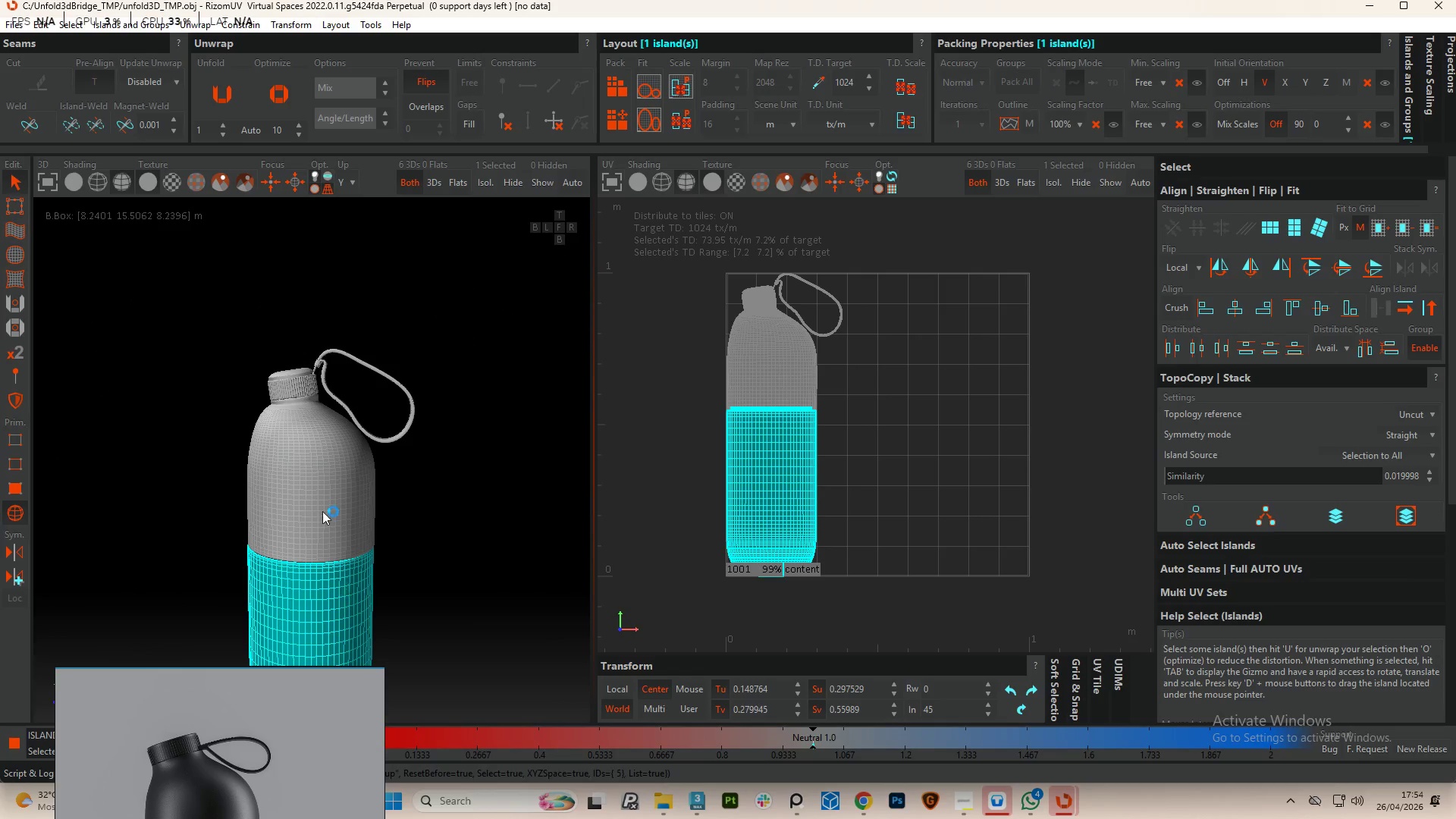 
scroll: coordinate [294, 391], scroll_direction: up, amount: 3.0
 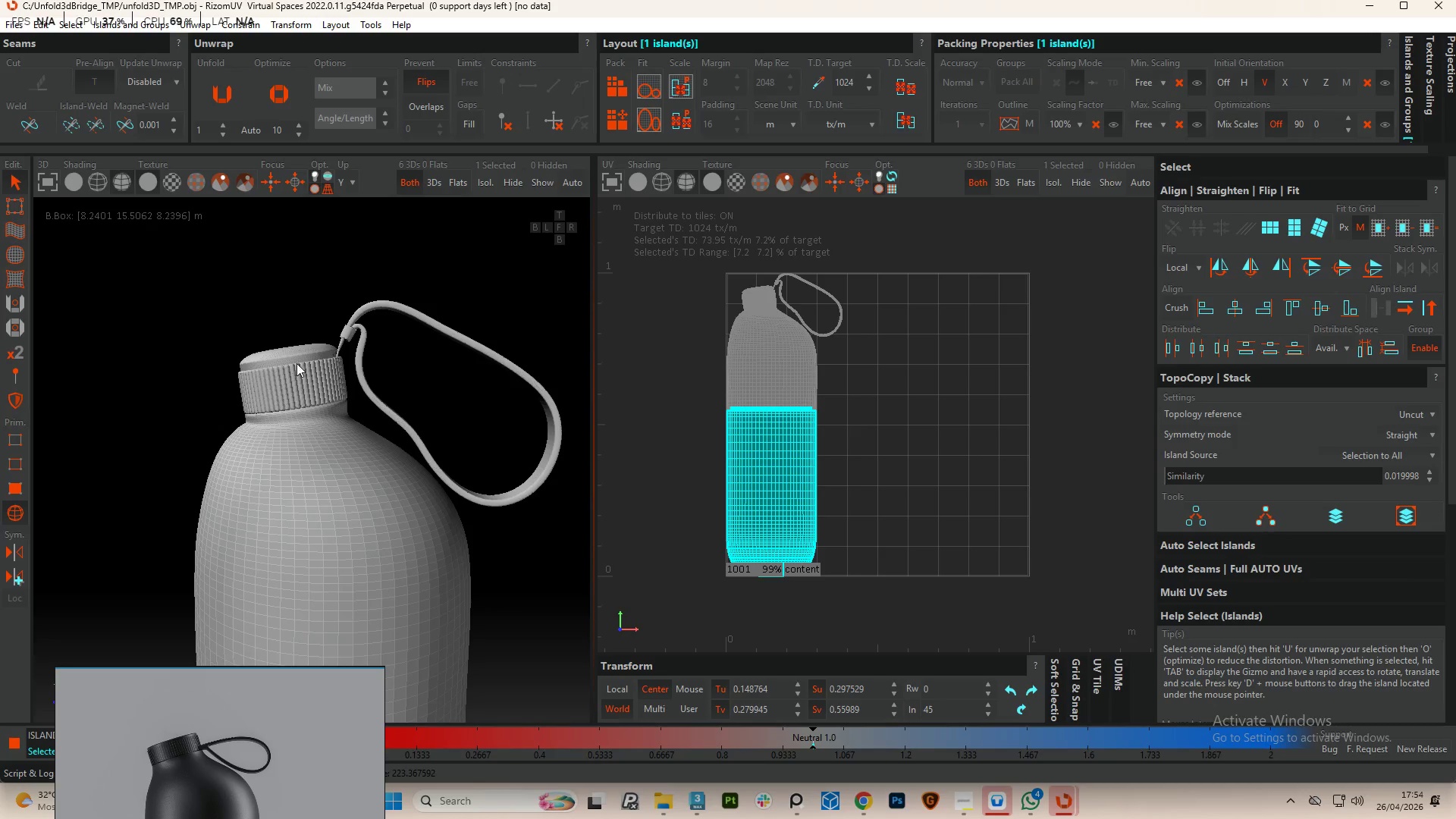 
scroll: coordinate [341, 345], scroll_direction: down, amount: 6.0
 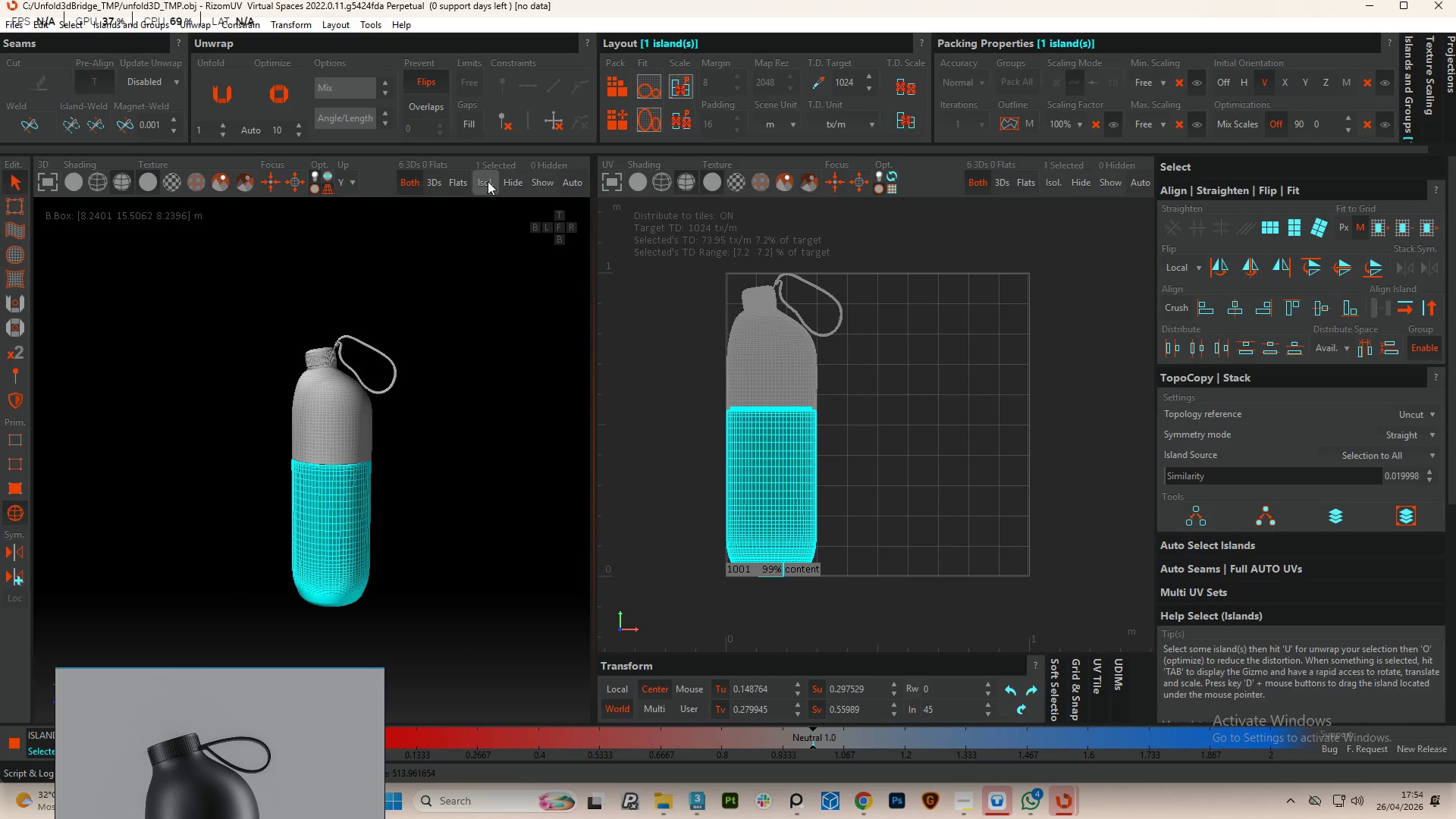 
left_click([488, 181])
 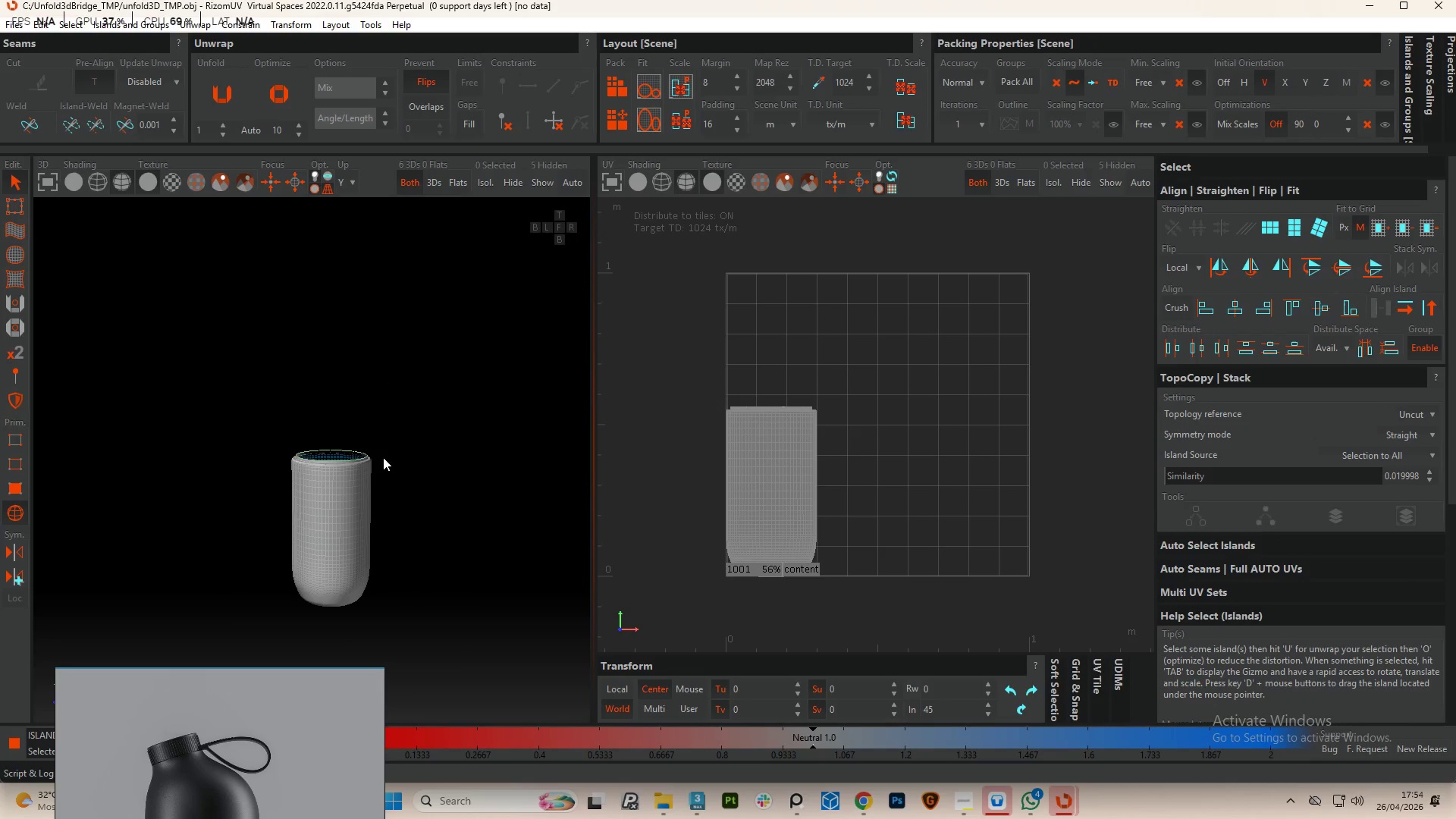 
hold_key(key=AltLeft, duration=1.86)
 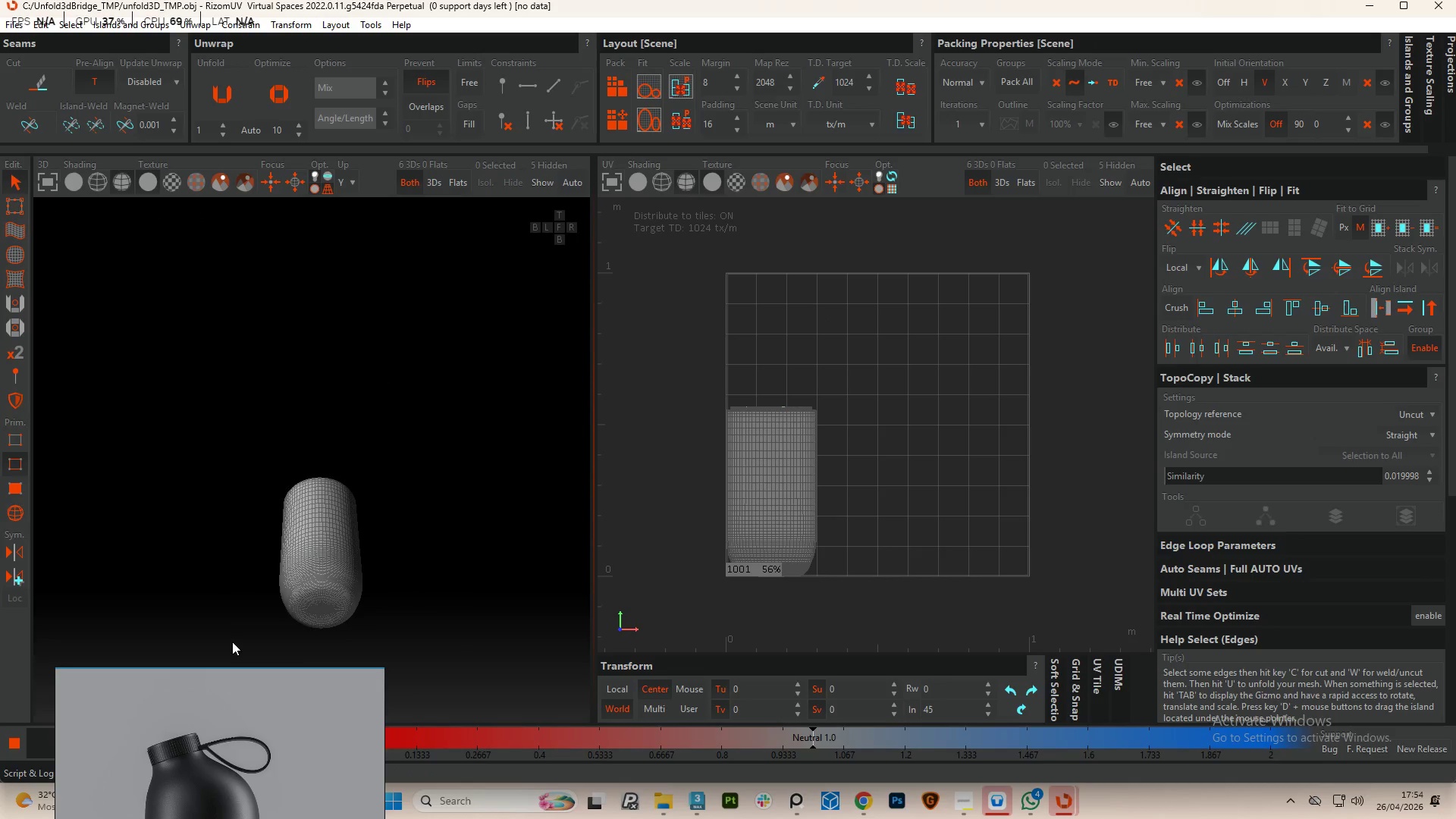 
scroll: coordinate [354, 459], scroll_direction: up, amount: 10.0
 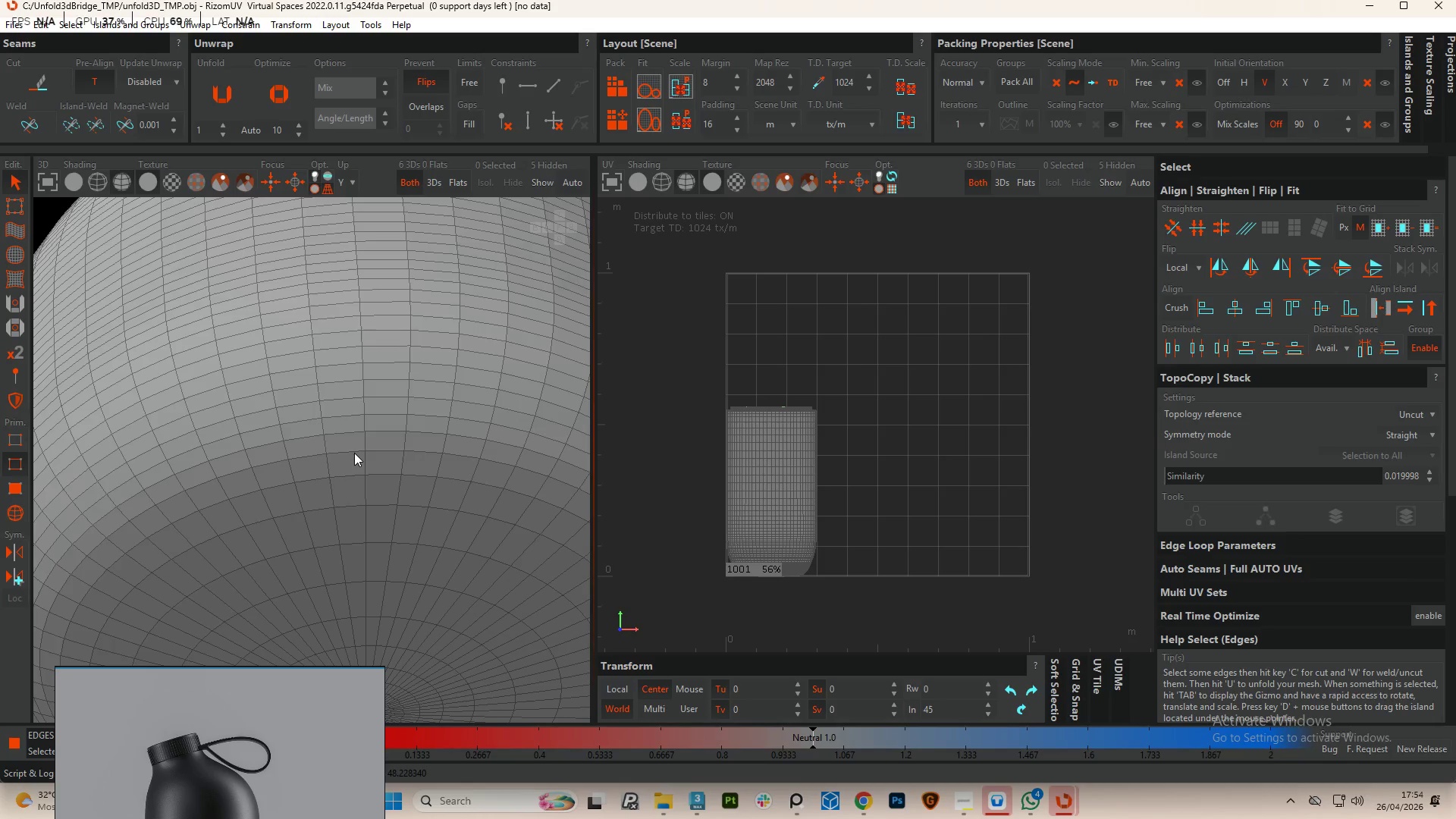 
double_click([354, 453])
 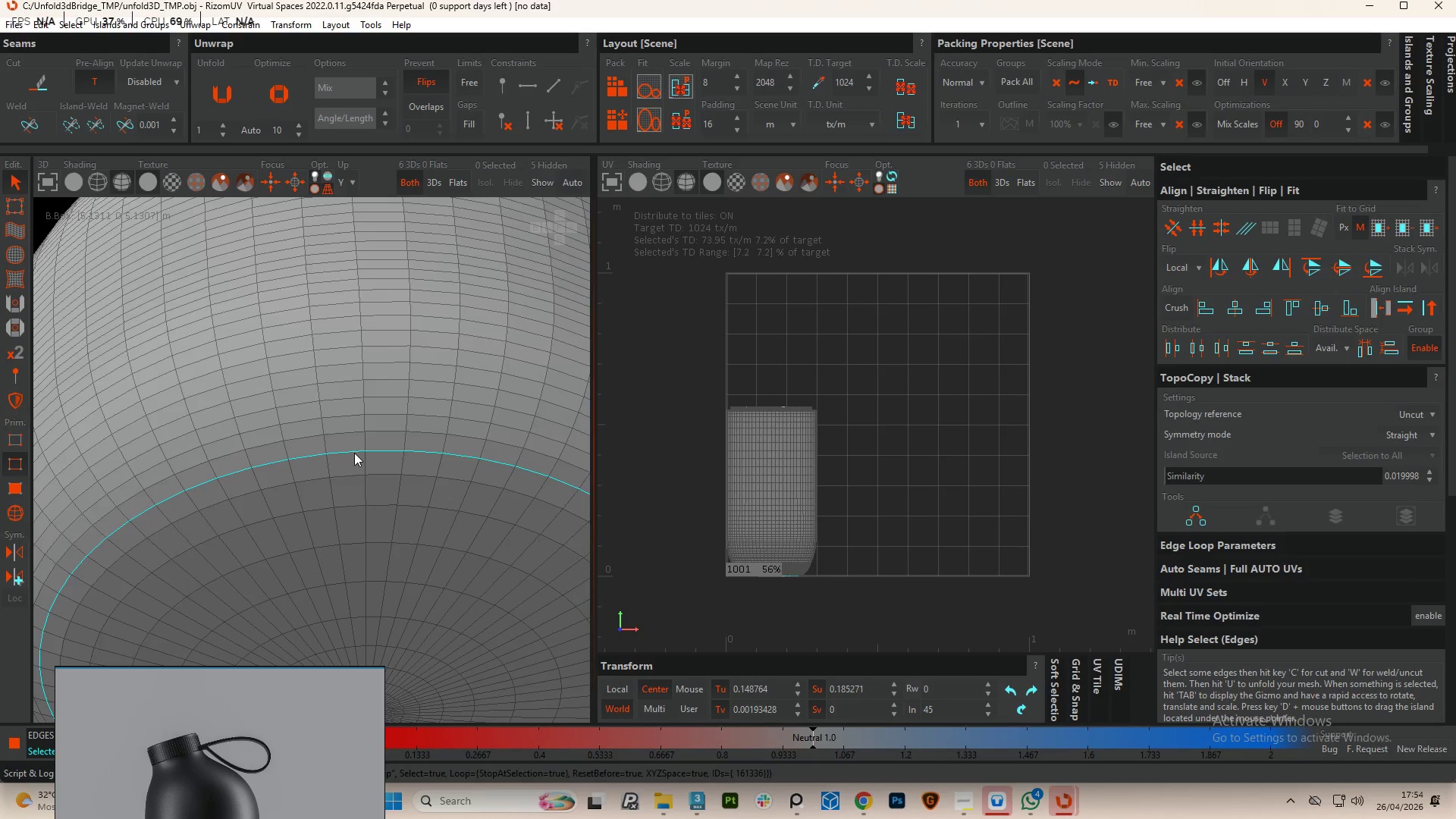 
hold_key(key=AltLeft, duration=0.89)
 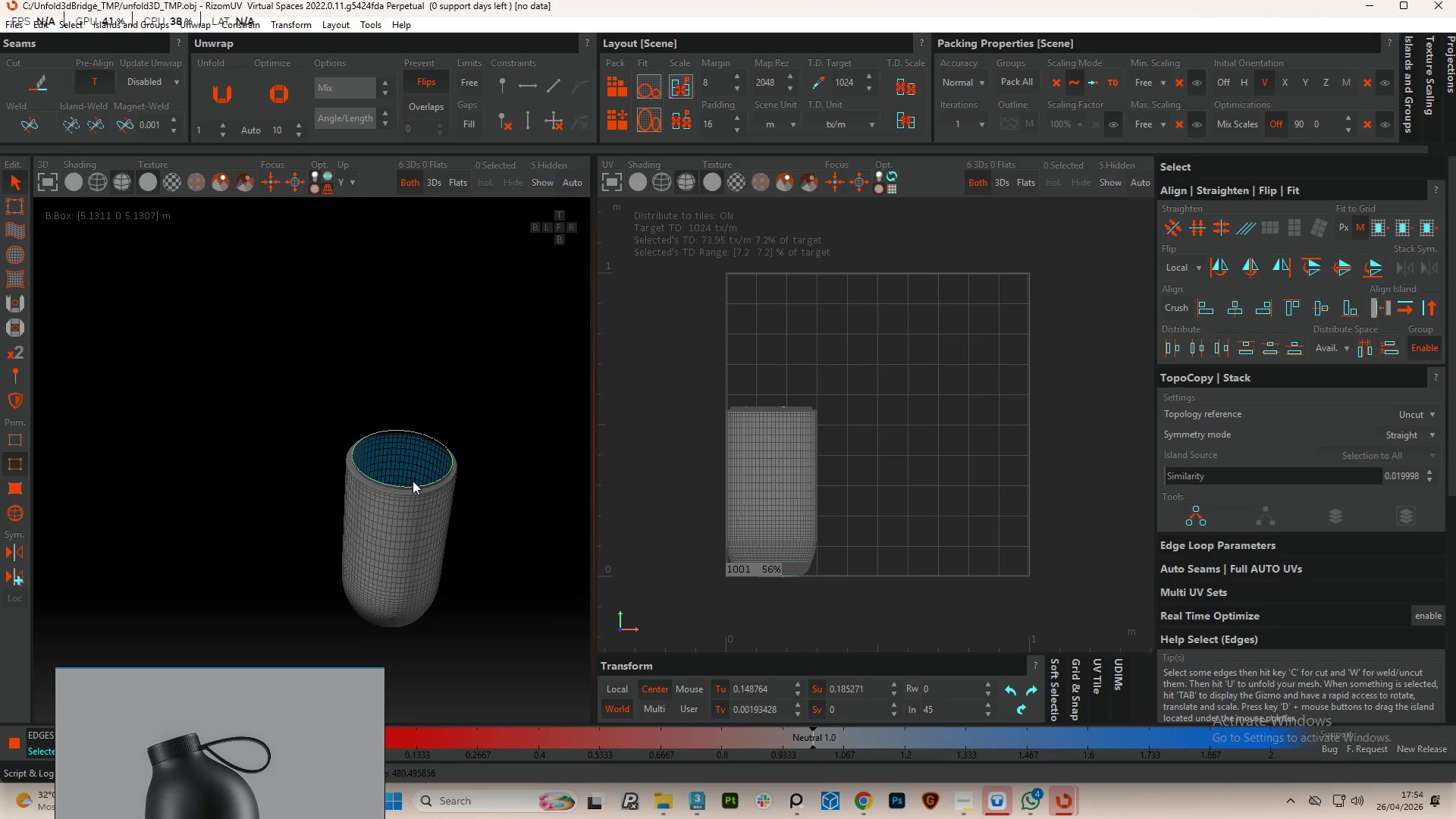 
scroll: coordinate [404, 495], scroll_direction: down, amount: 12.0
 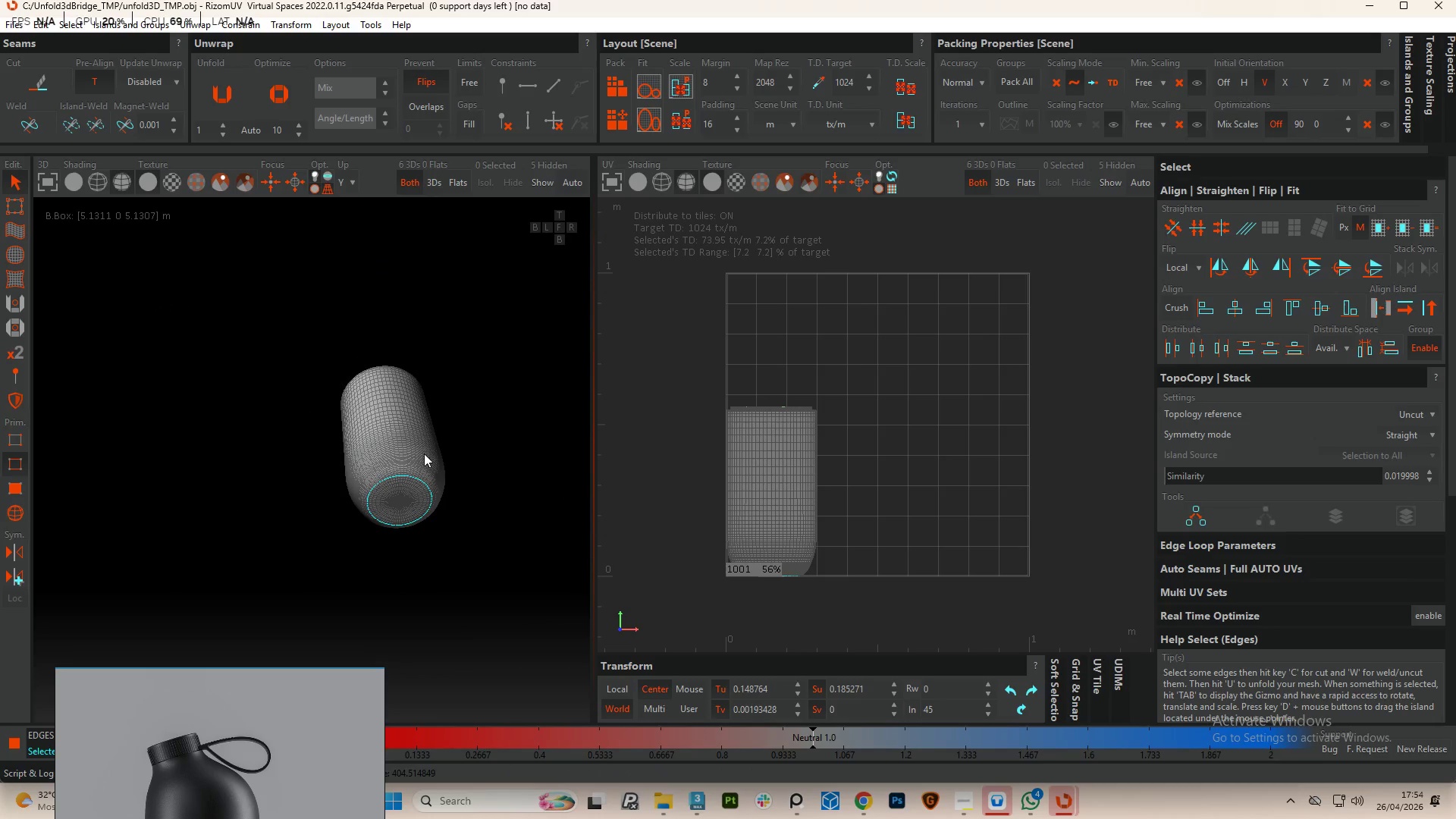 
hold_key(key=AltLeft, duration=1.44)
 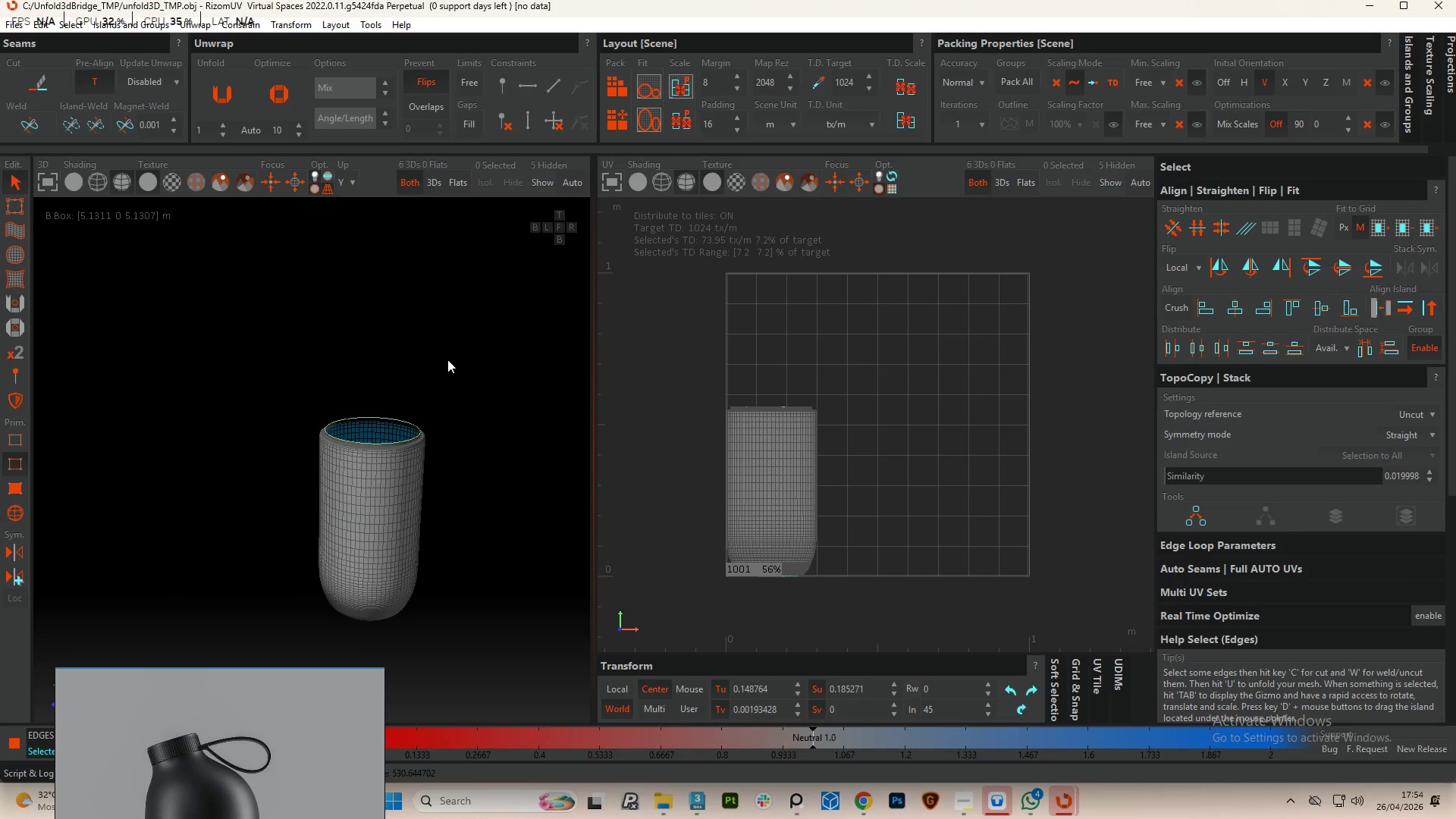 
hold_key(key=AltLeft, duration=0.92)
 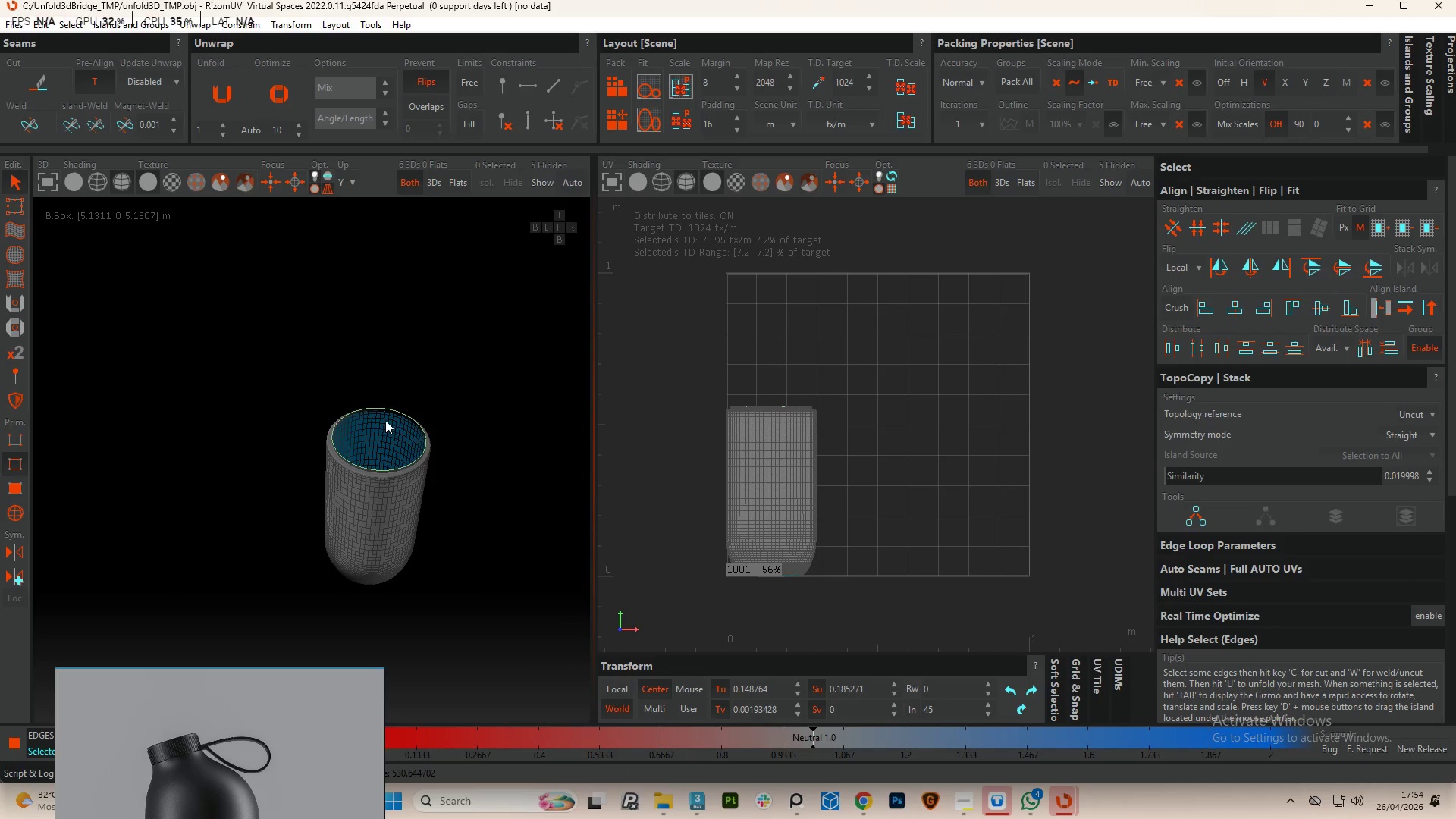 
hold_key(key=ControlLeft, duration=1.12)
 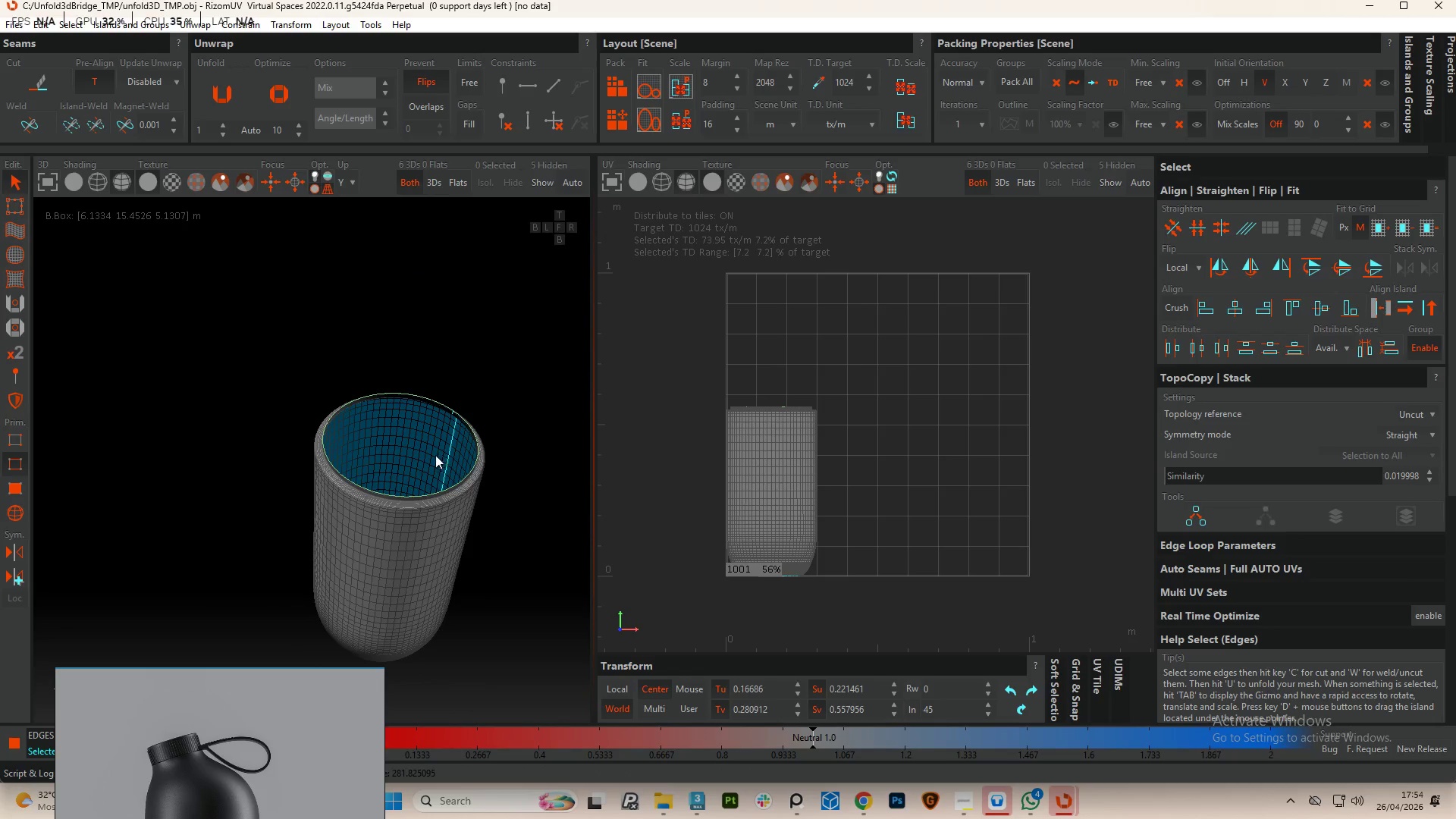 
scroll: coordinate [449, 494], scroll_direction: up, amount: 7.0
 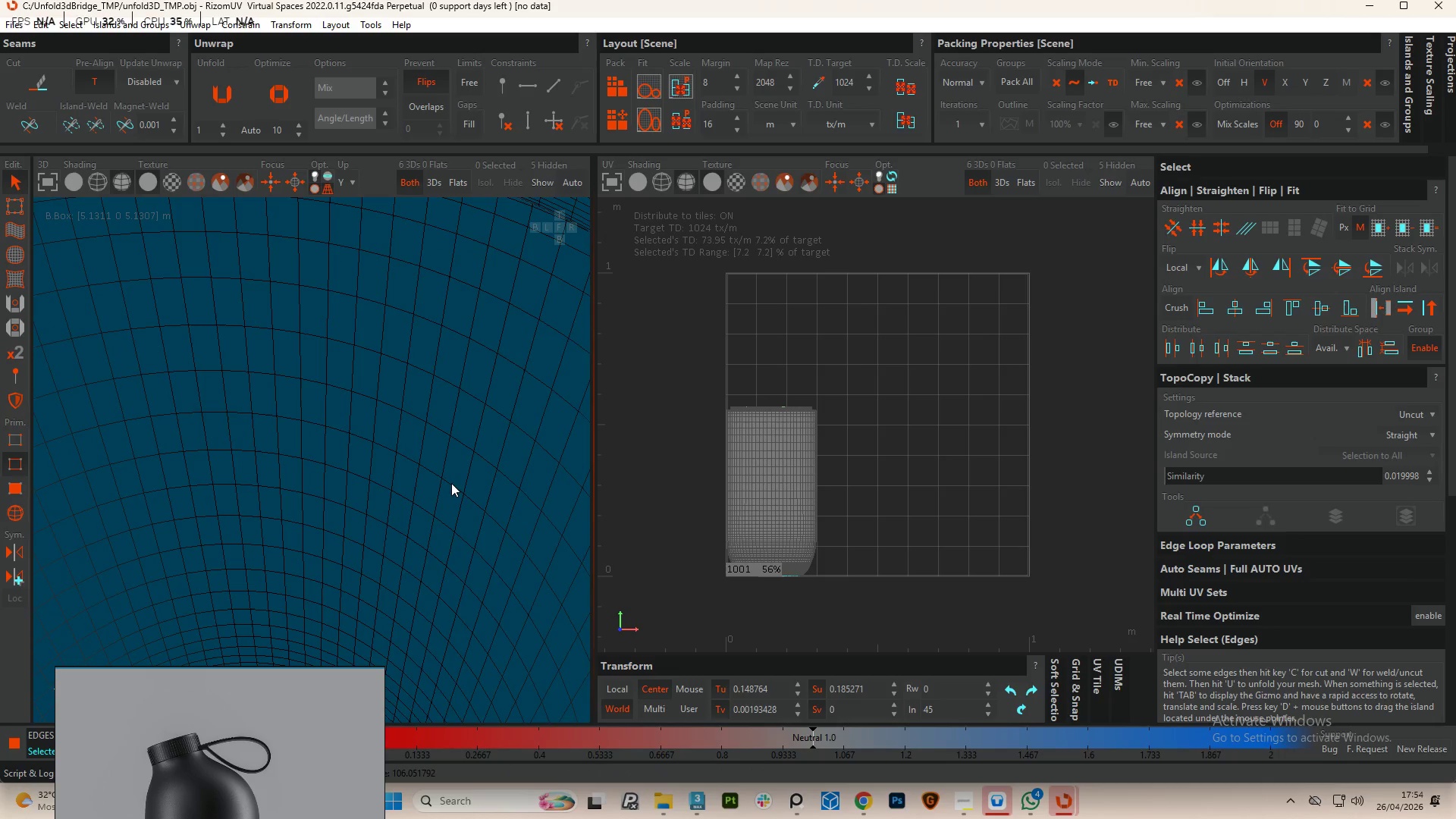 
double_click([470, 475])
 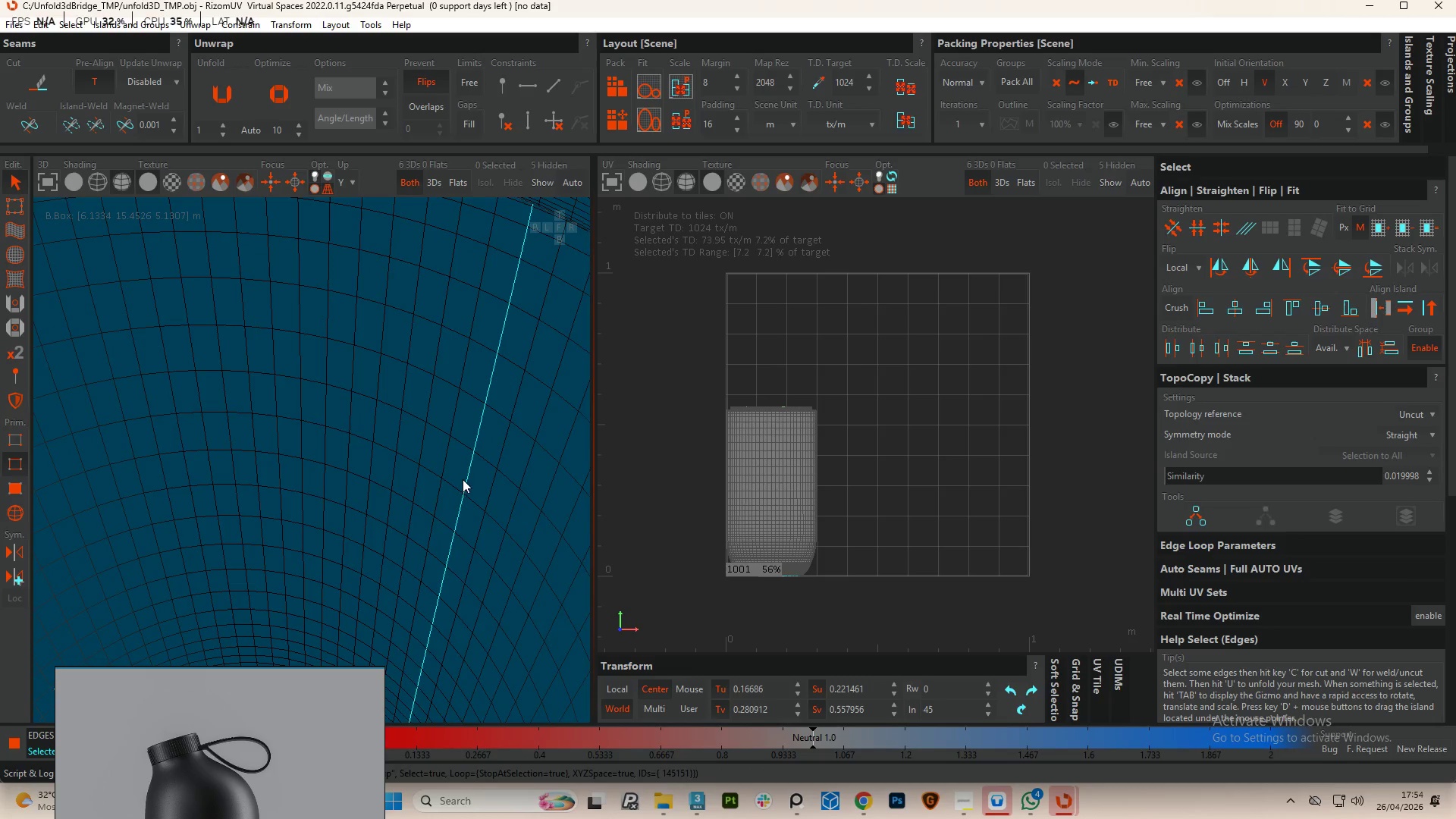 
hold_key(key=AltLeft, duration=2.77)
scroll: coordinate [435, 472], scroll_direction: down, amount: 10.0
 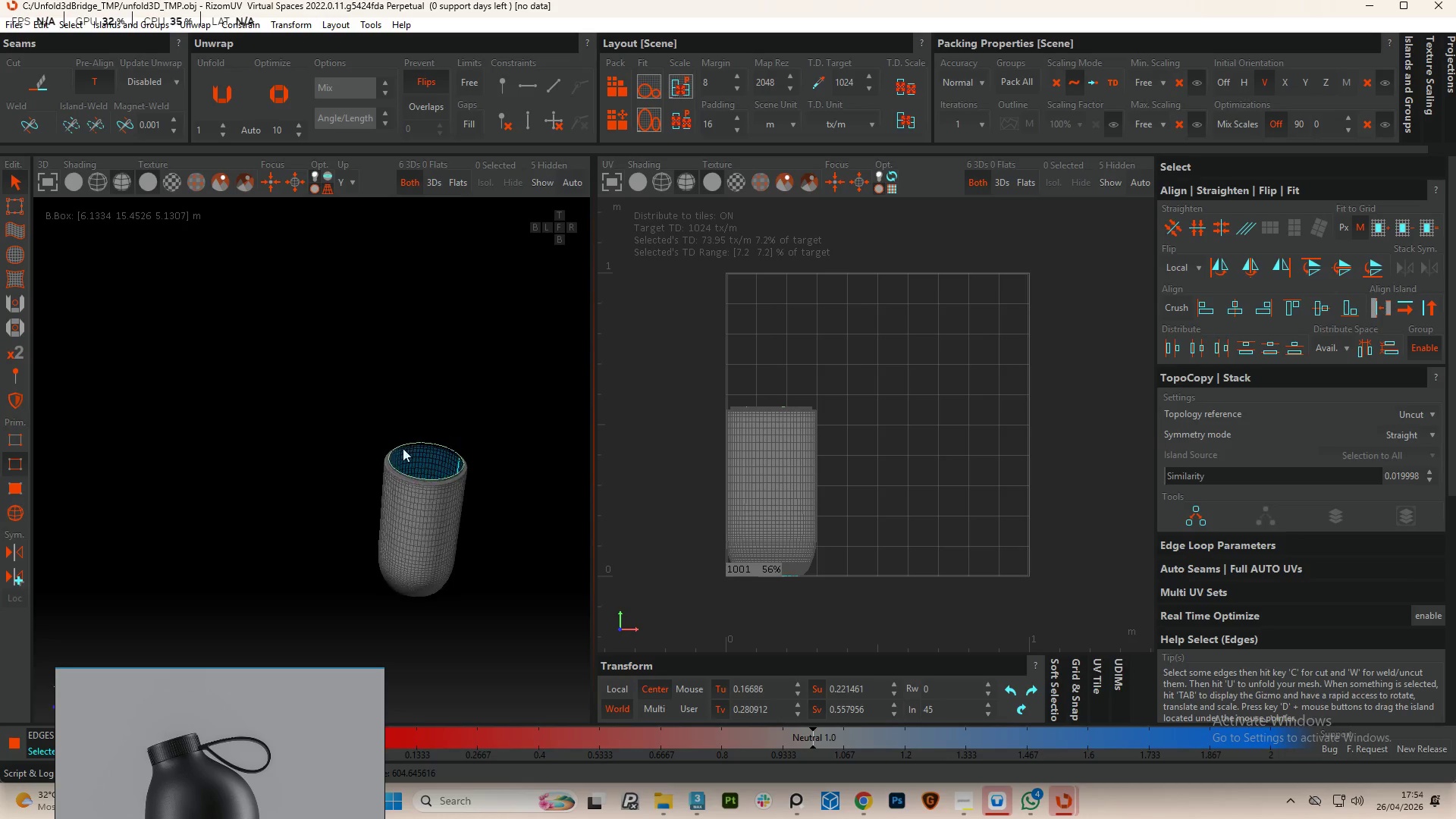 
hold_key(key=AltLeft, duration=1.16)
 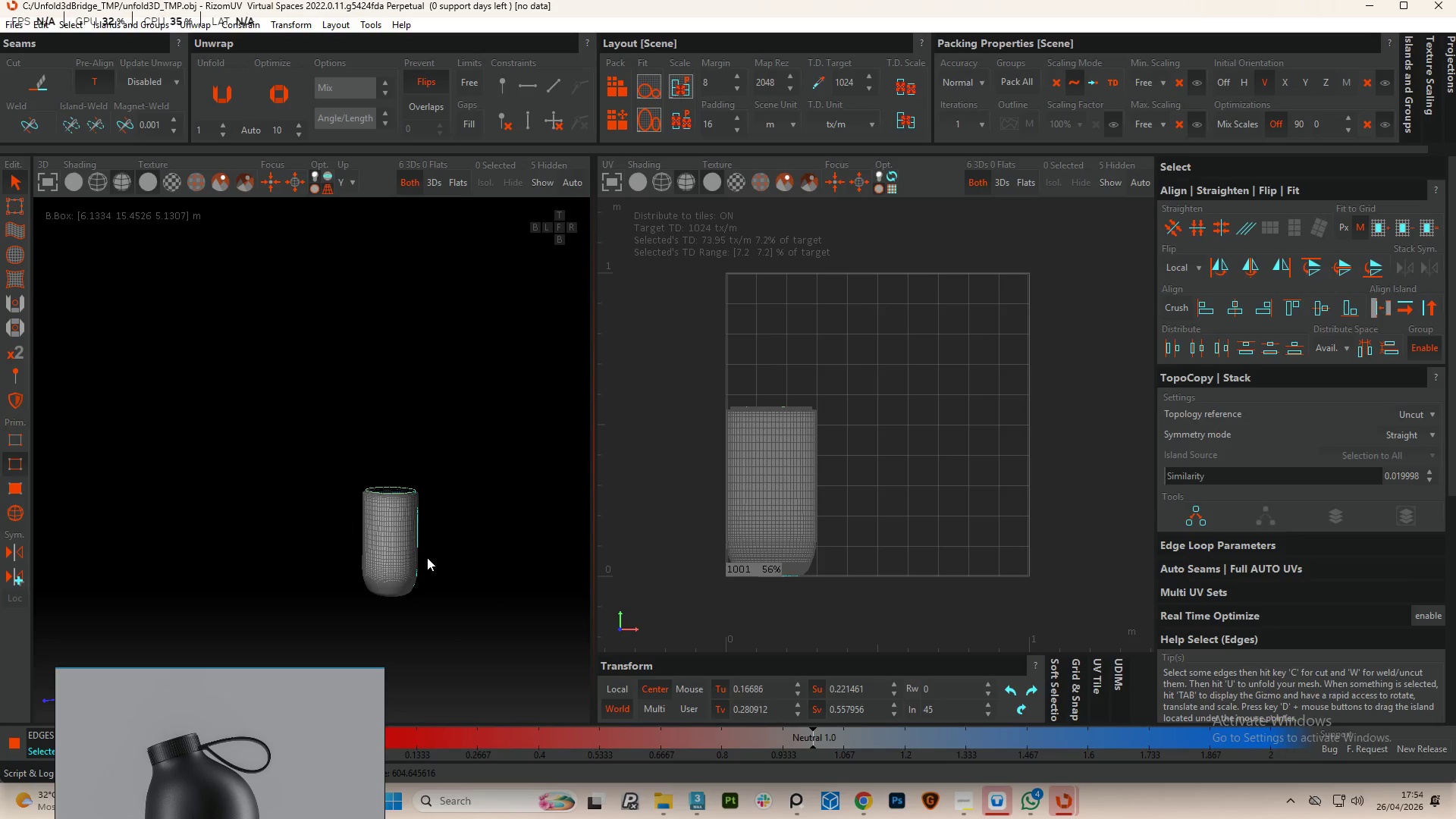 
scroll: coordinate [470, 481], scroll_direction: down, amount: 3.0
 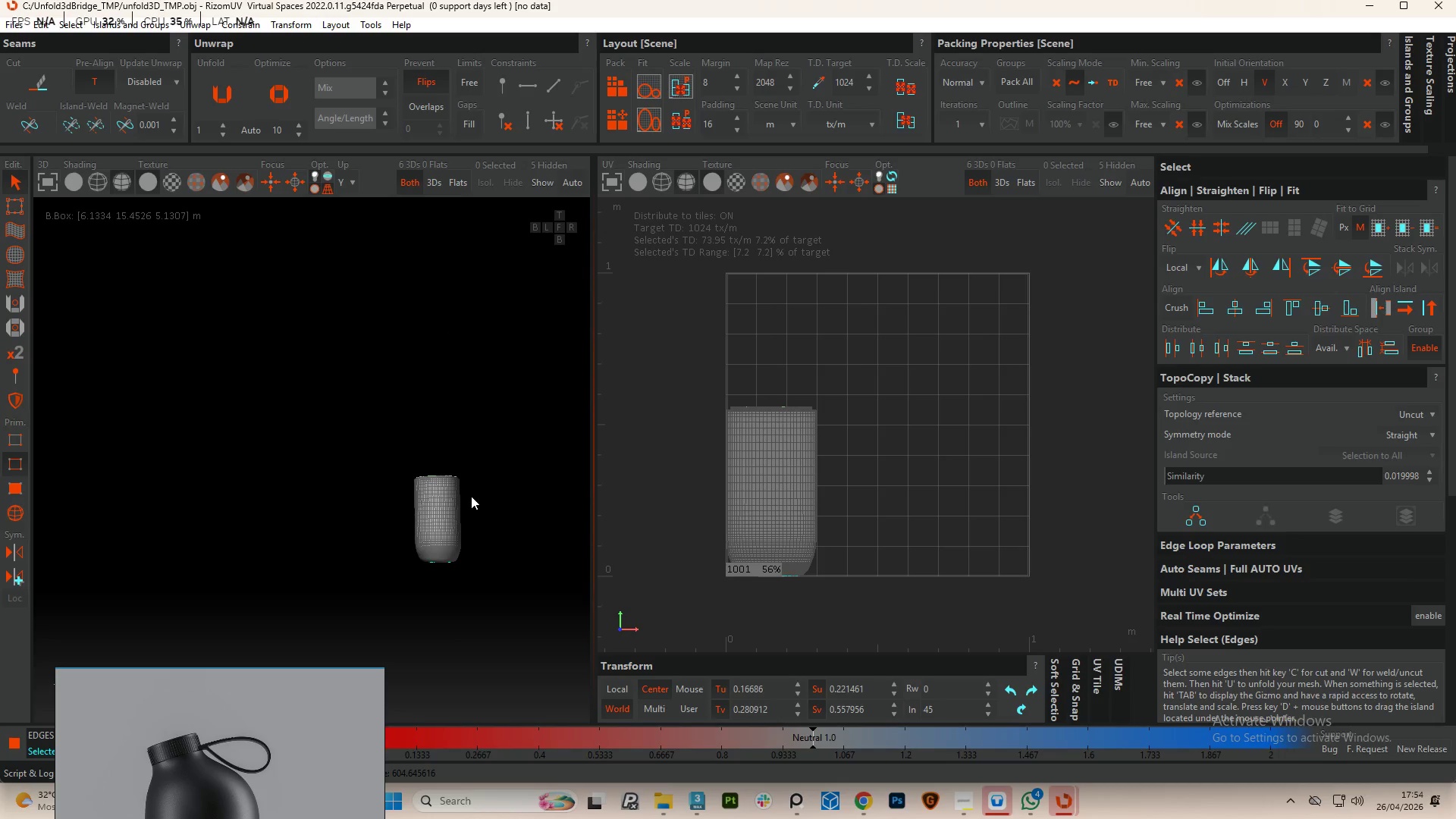 
hold_key(key=AltLeft, duration=0.72)
 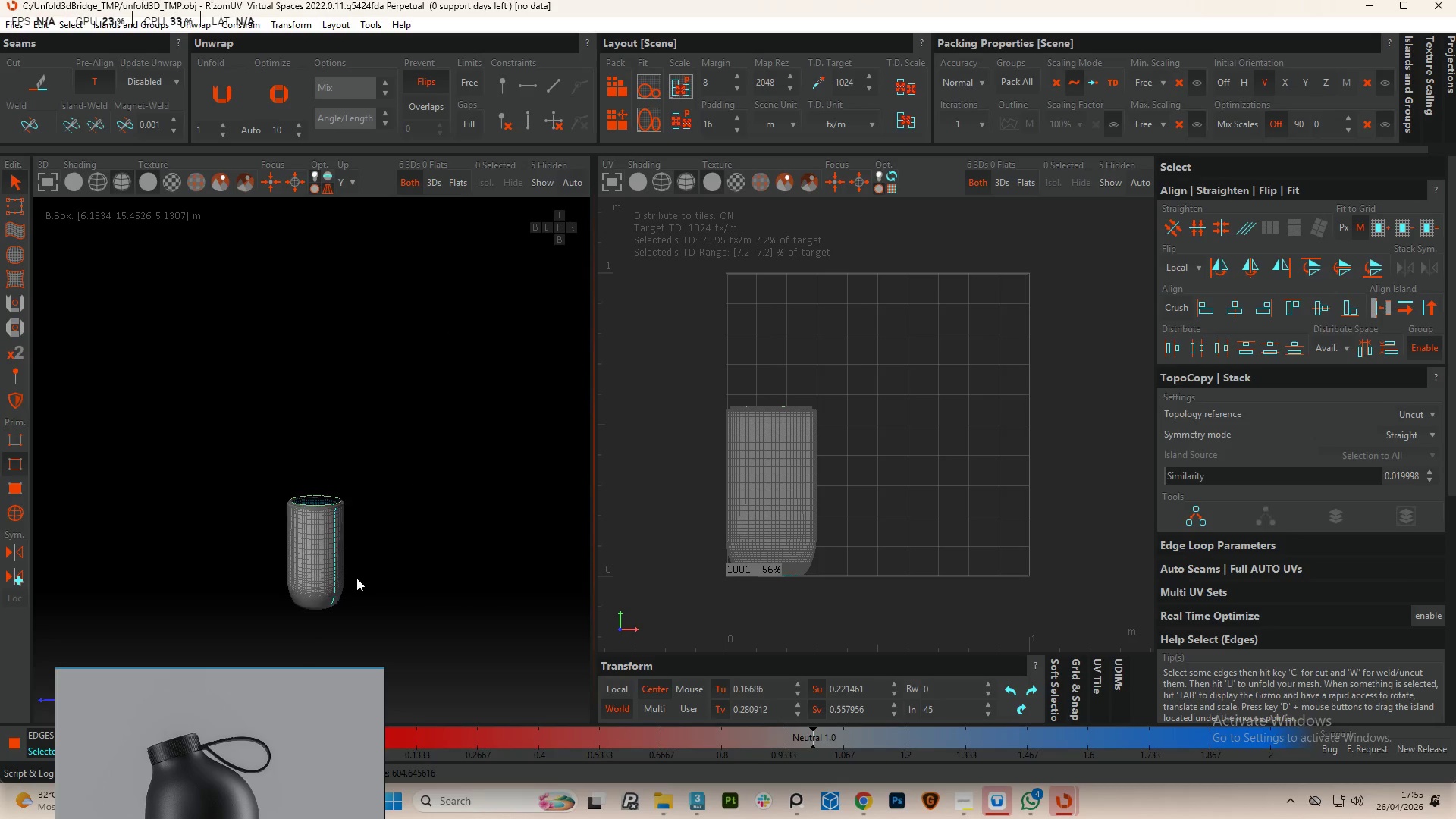 
hold_key(key=AltLeft, duration=0.88)
 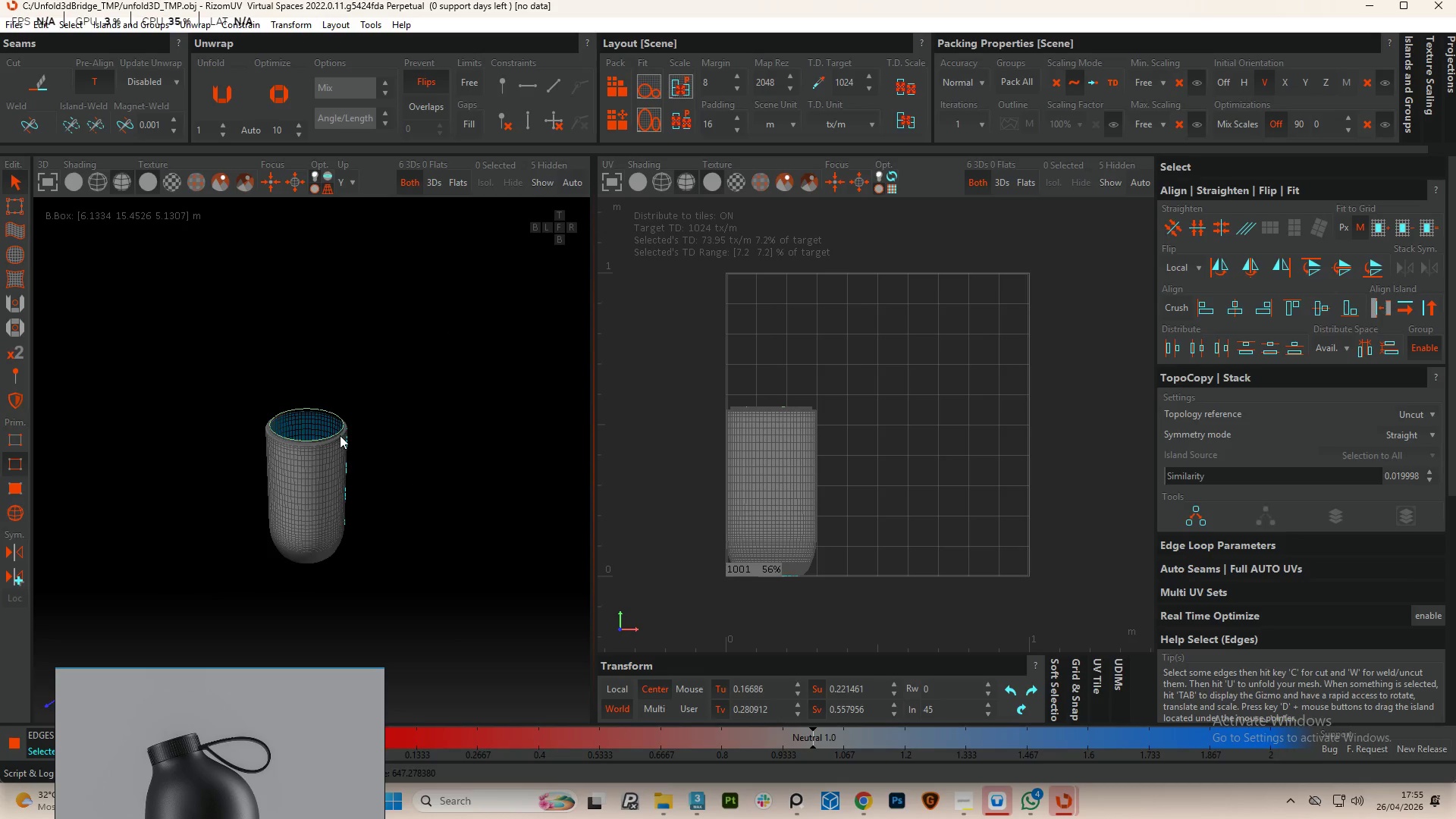 
scroll: coordinate [389, 520], scroll_direction: none, amount: 0.0
 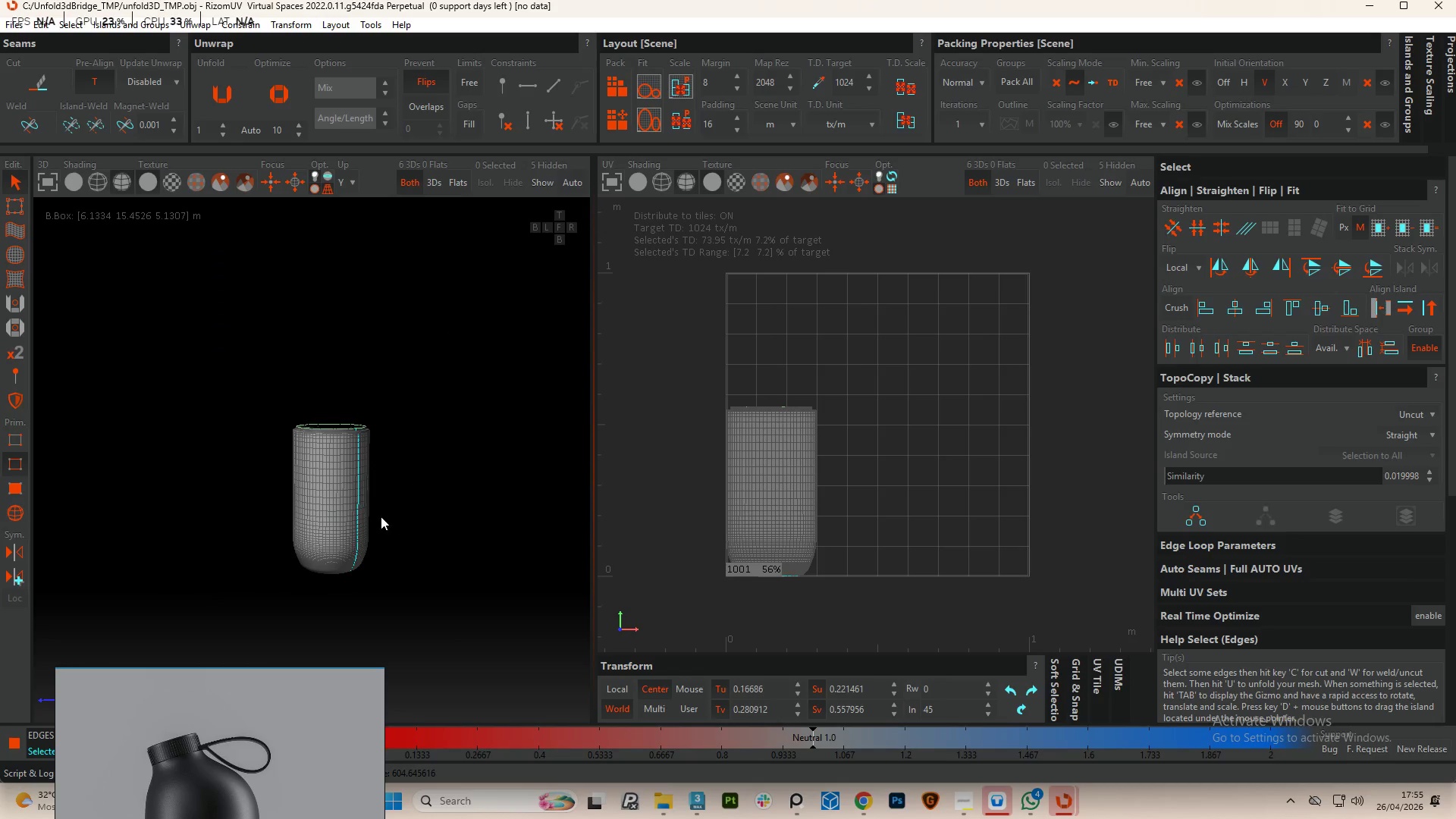 
scroll: coordinate [335, 436], scroll_direction: up, amount: 14.0
 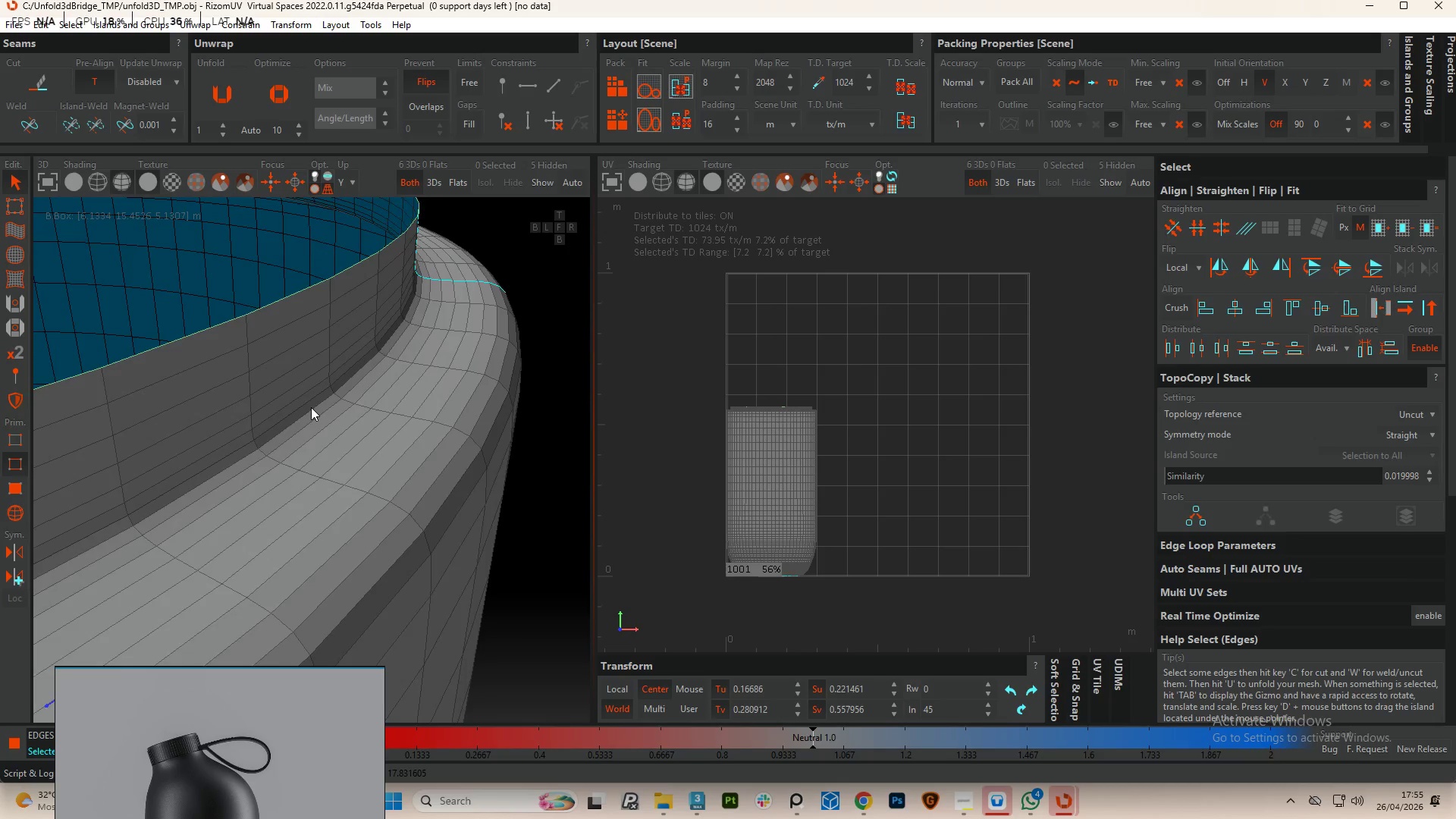 
hold_key(key=ControlLeft, duration=1.16)
 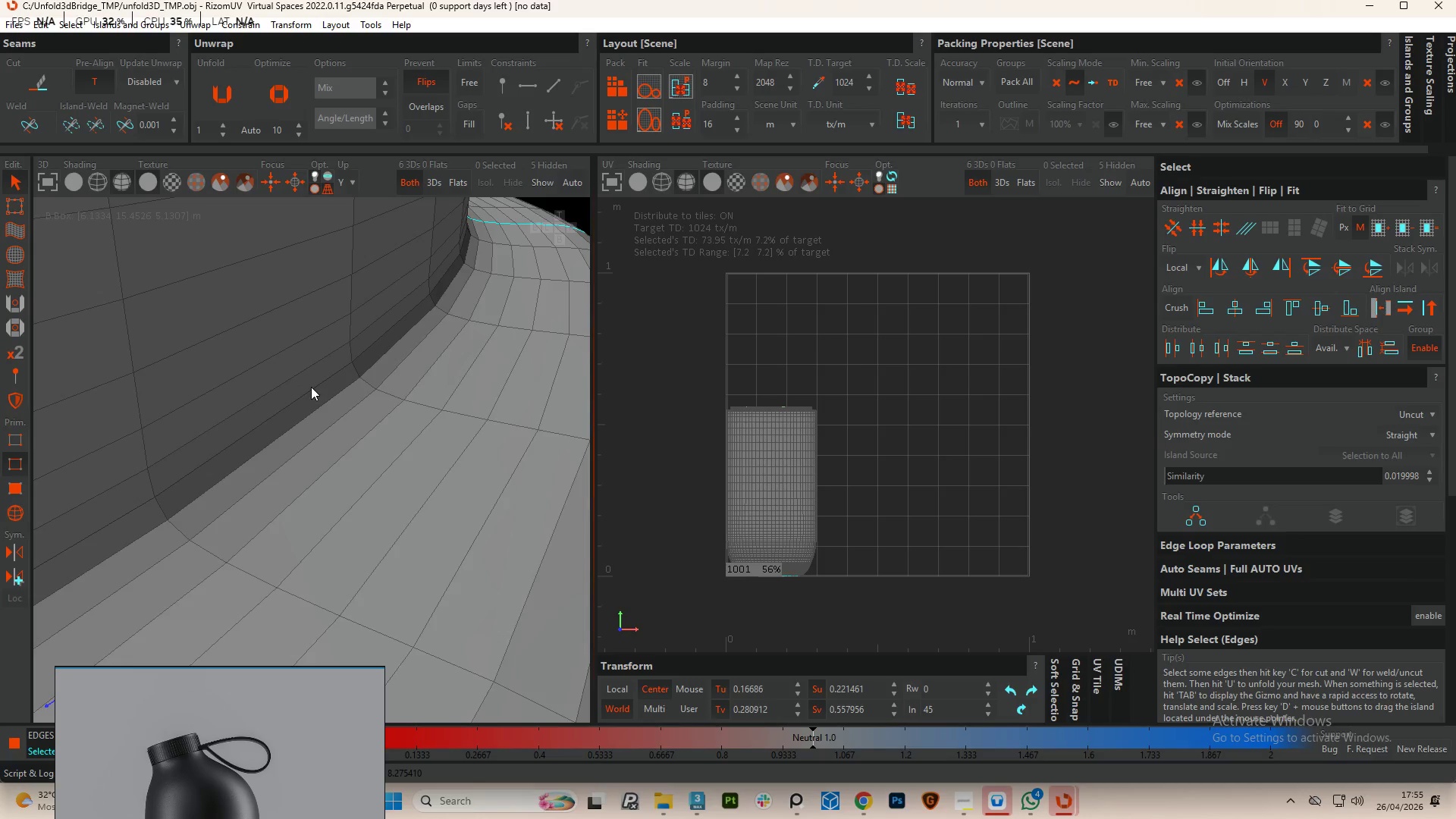 
scroll: coordinate [311, 407], scroll_direction: up, amount: 3.0
 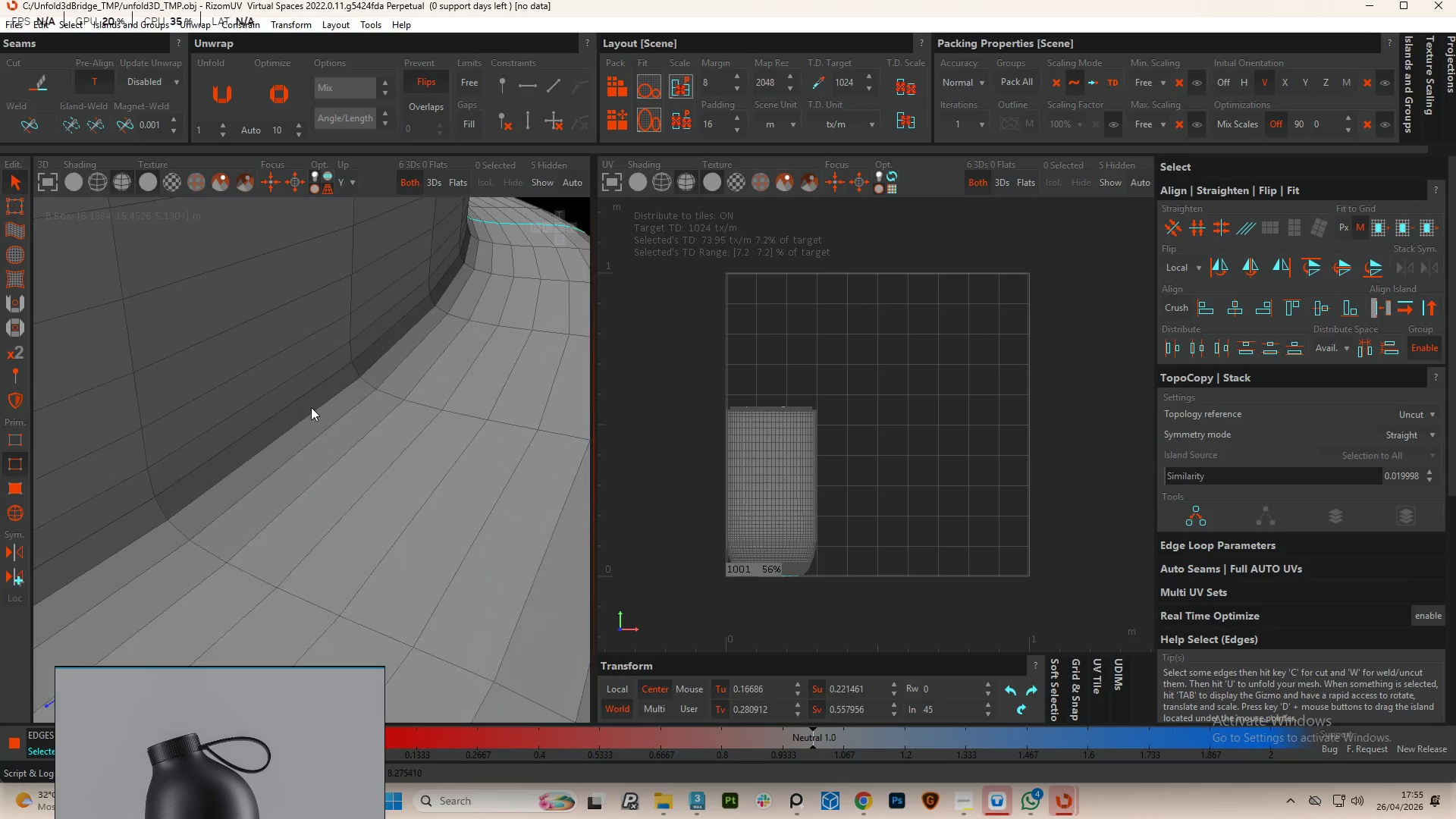 
hold_key(key=AltLeft, duration=0.8)
 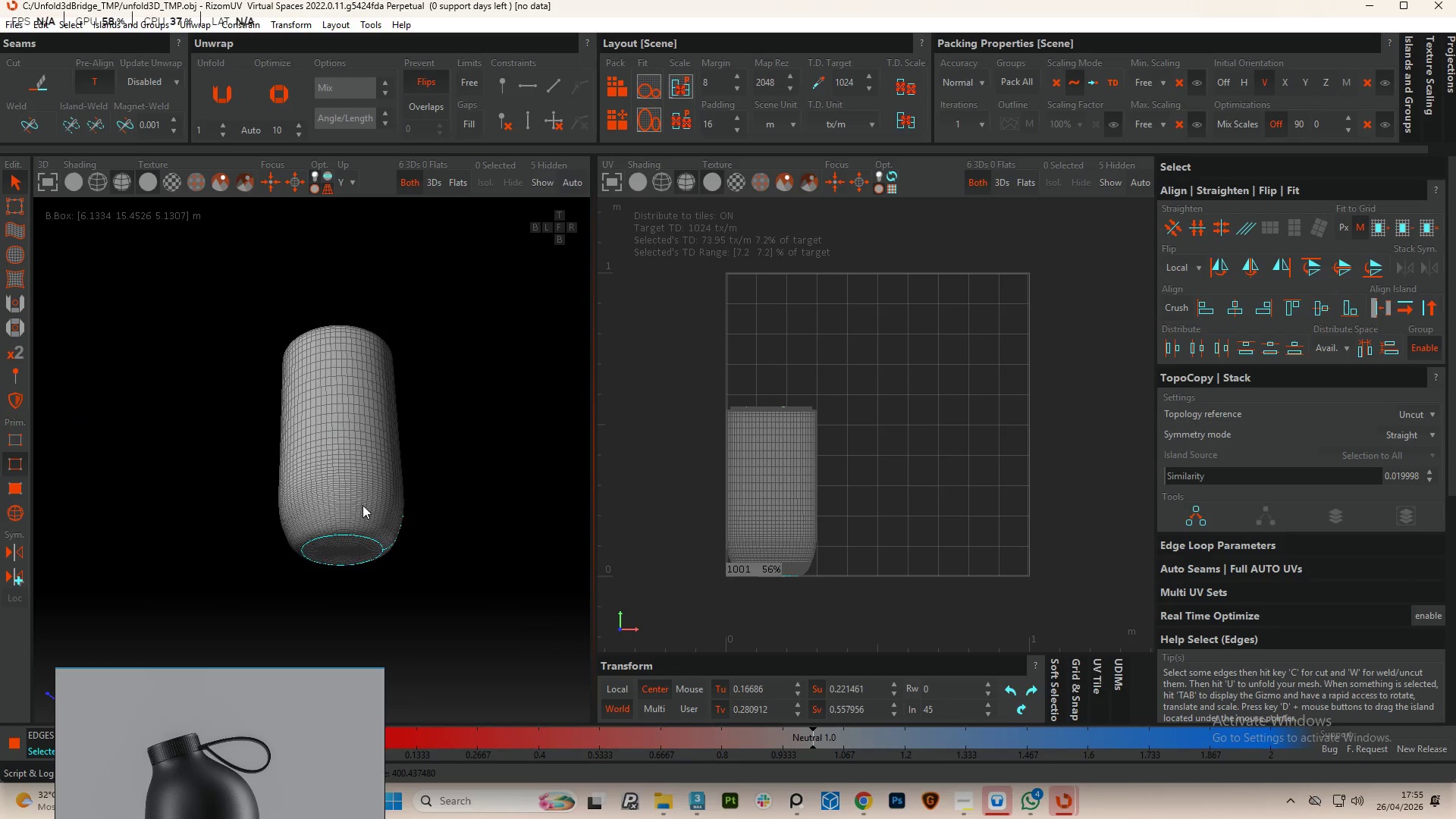 
scroll: coordinate [384, 463], scroll_direction: down, amount: 20.0
 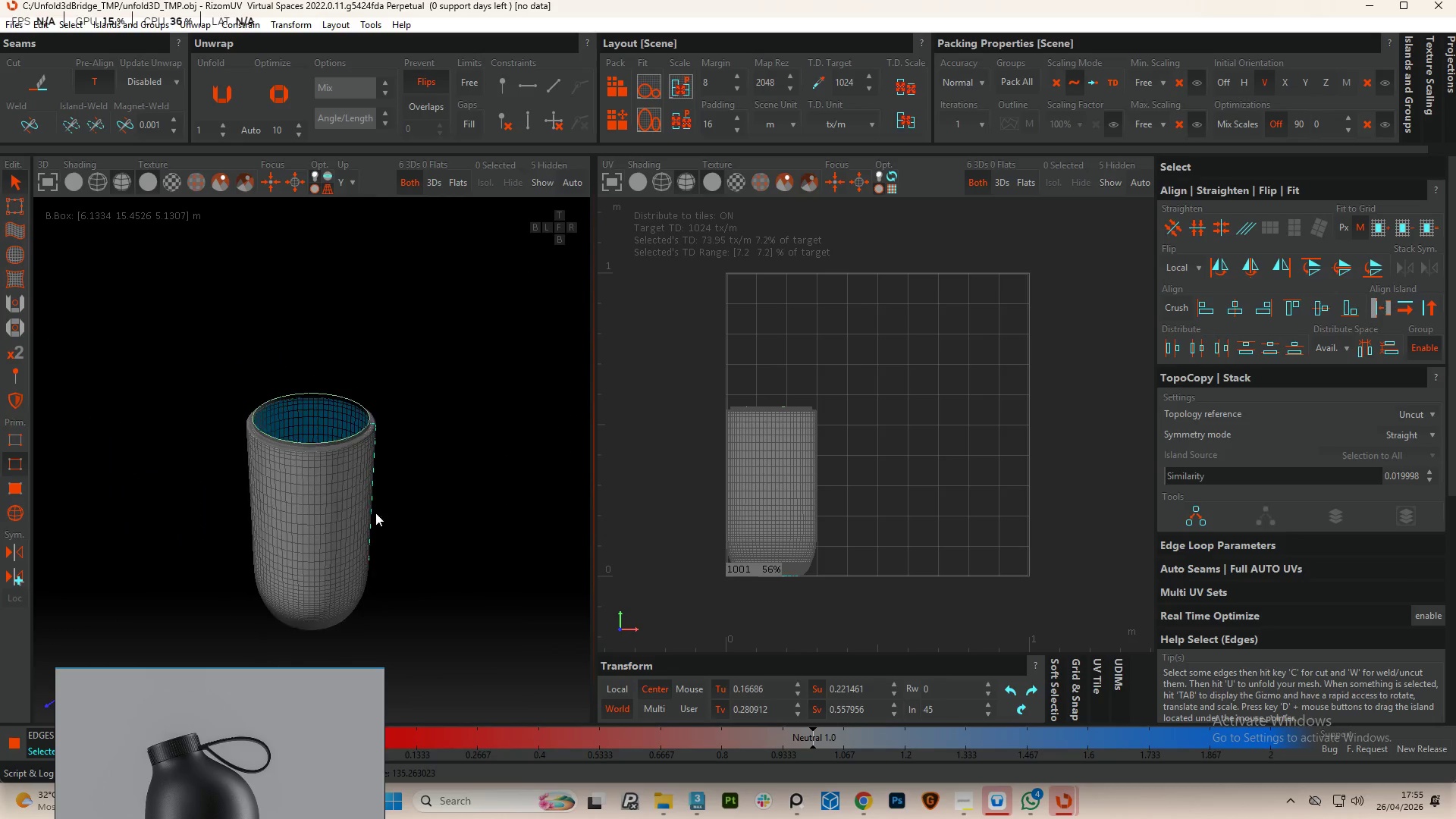 
hold_key(key=AltLeft, duration=1.12)
 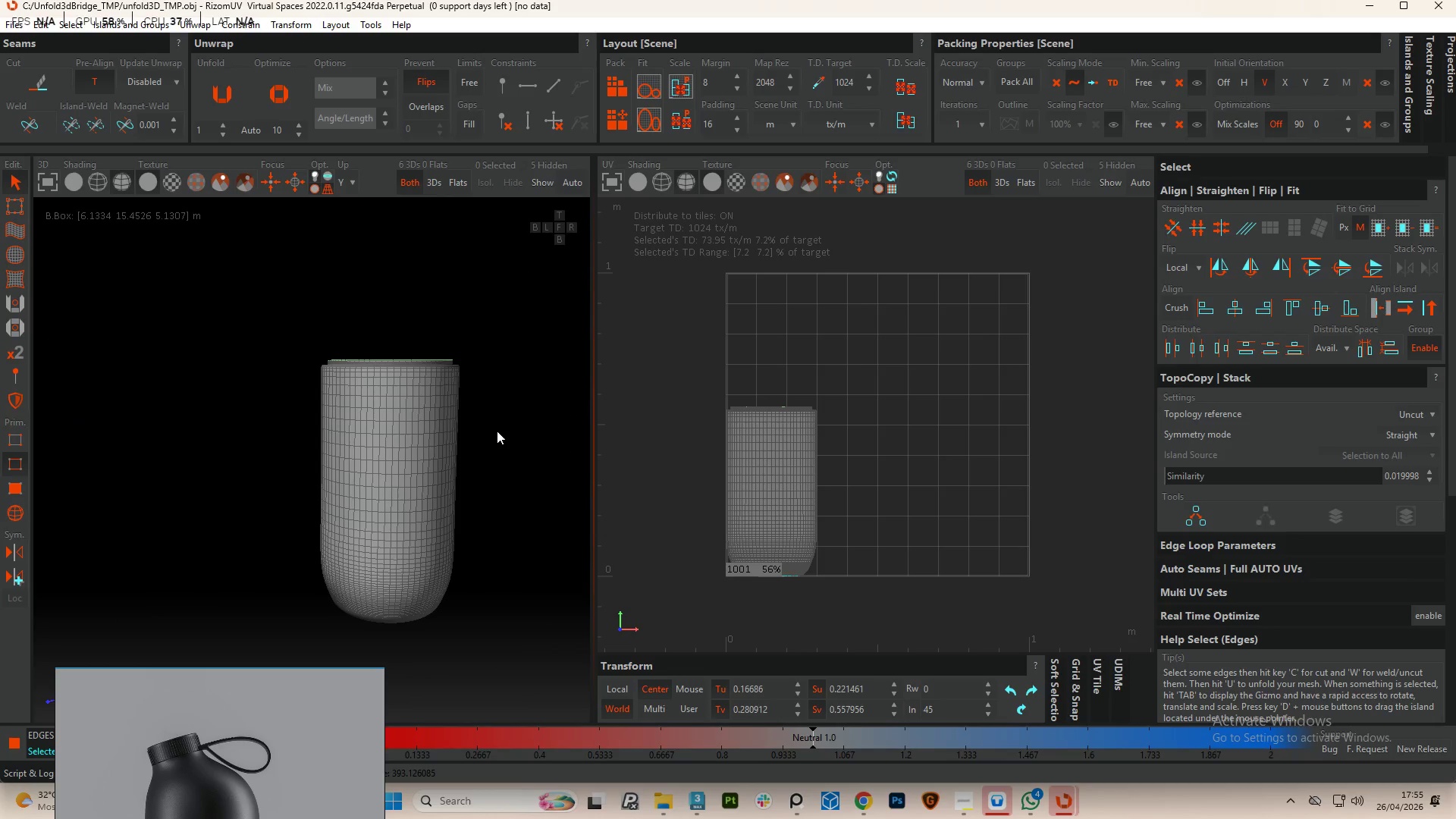 
type(cu)
 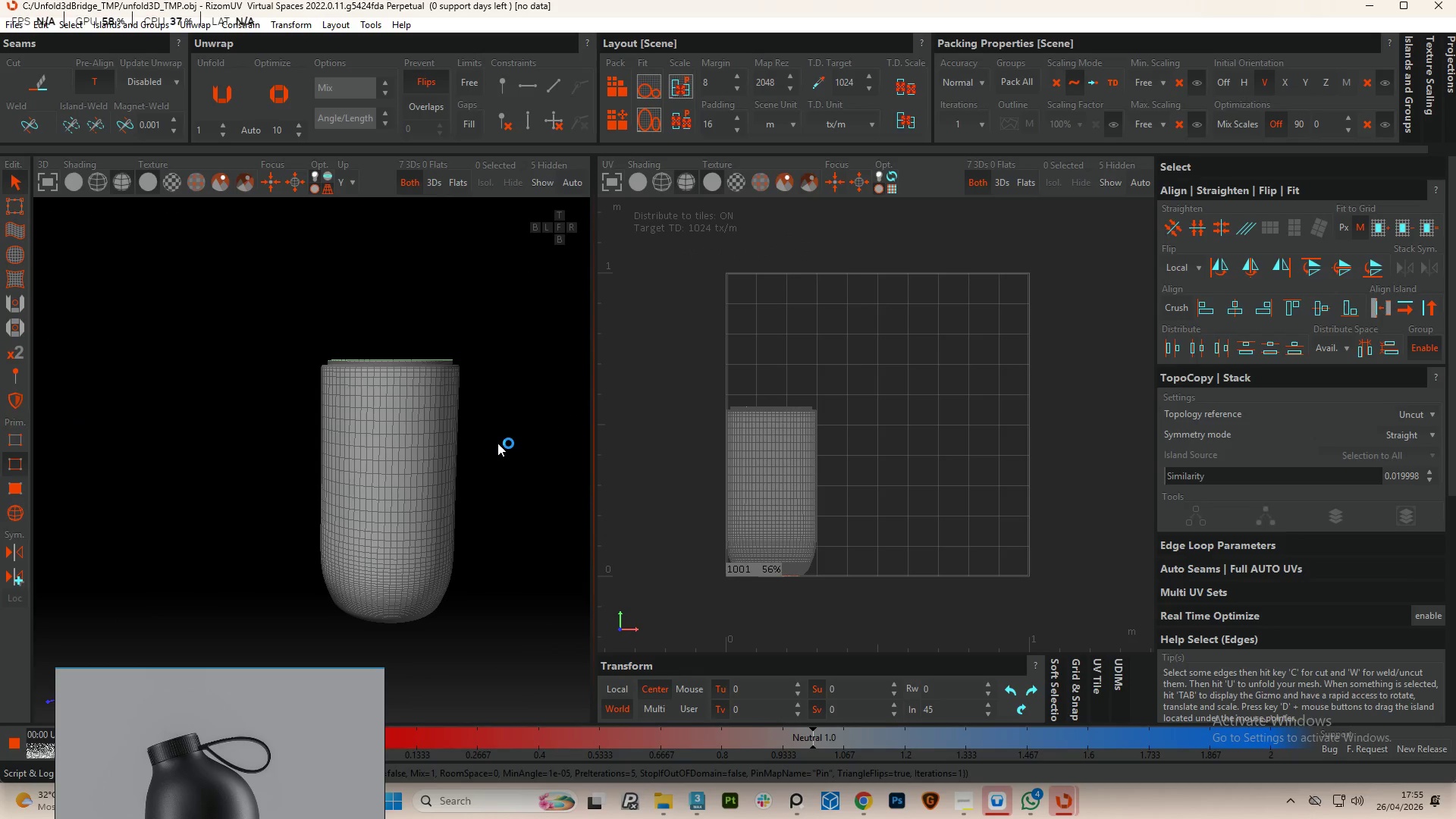 
key(P)
 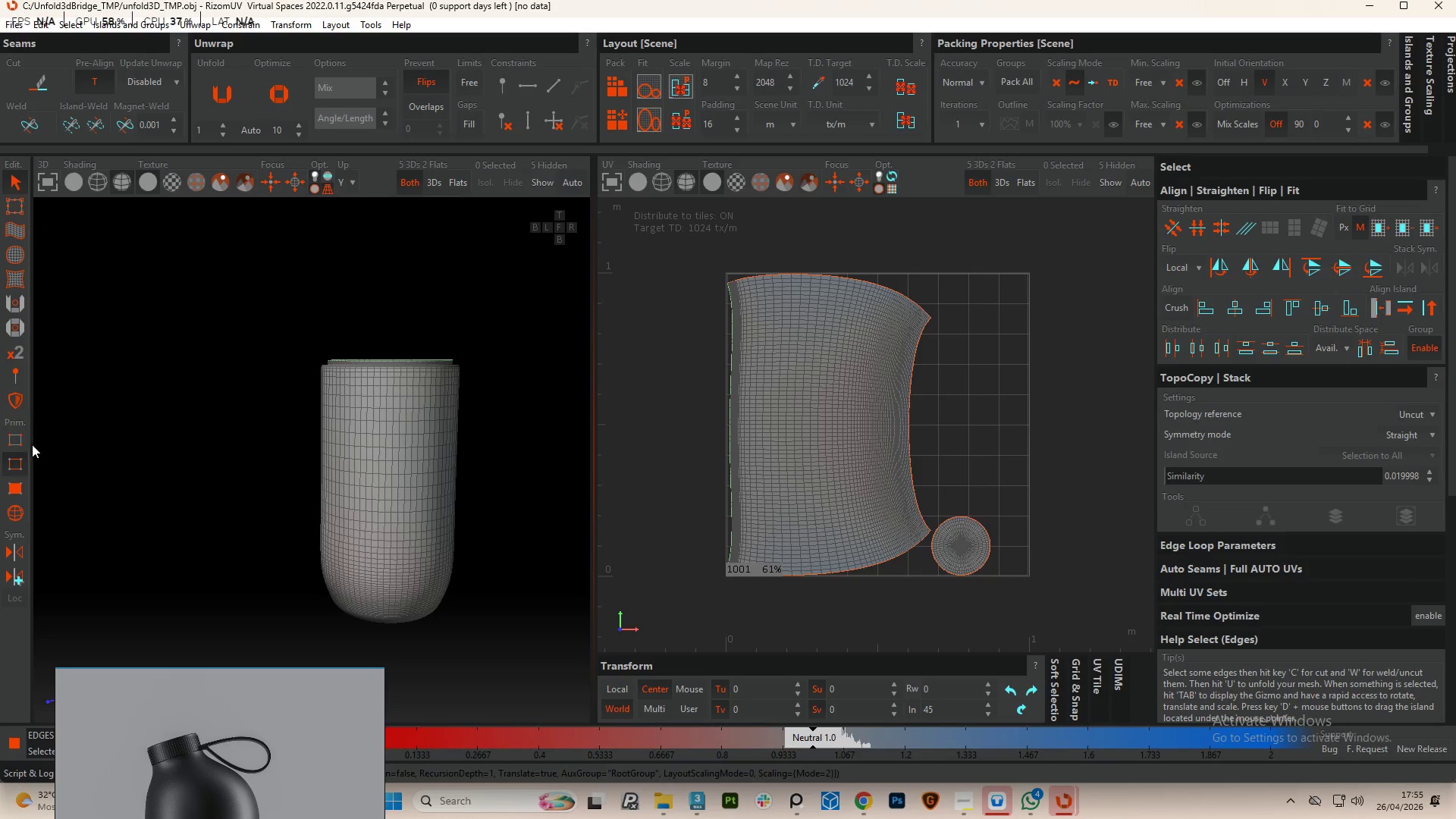 
left_click([11, 509])
 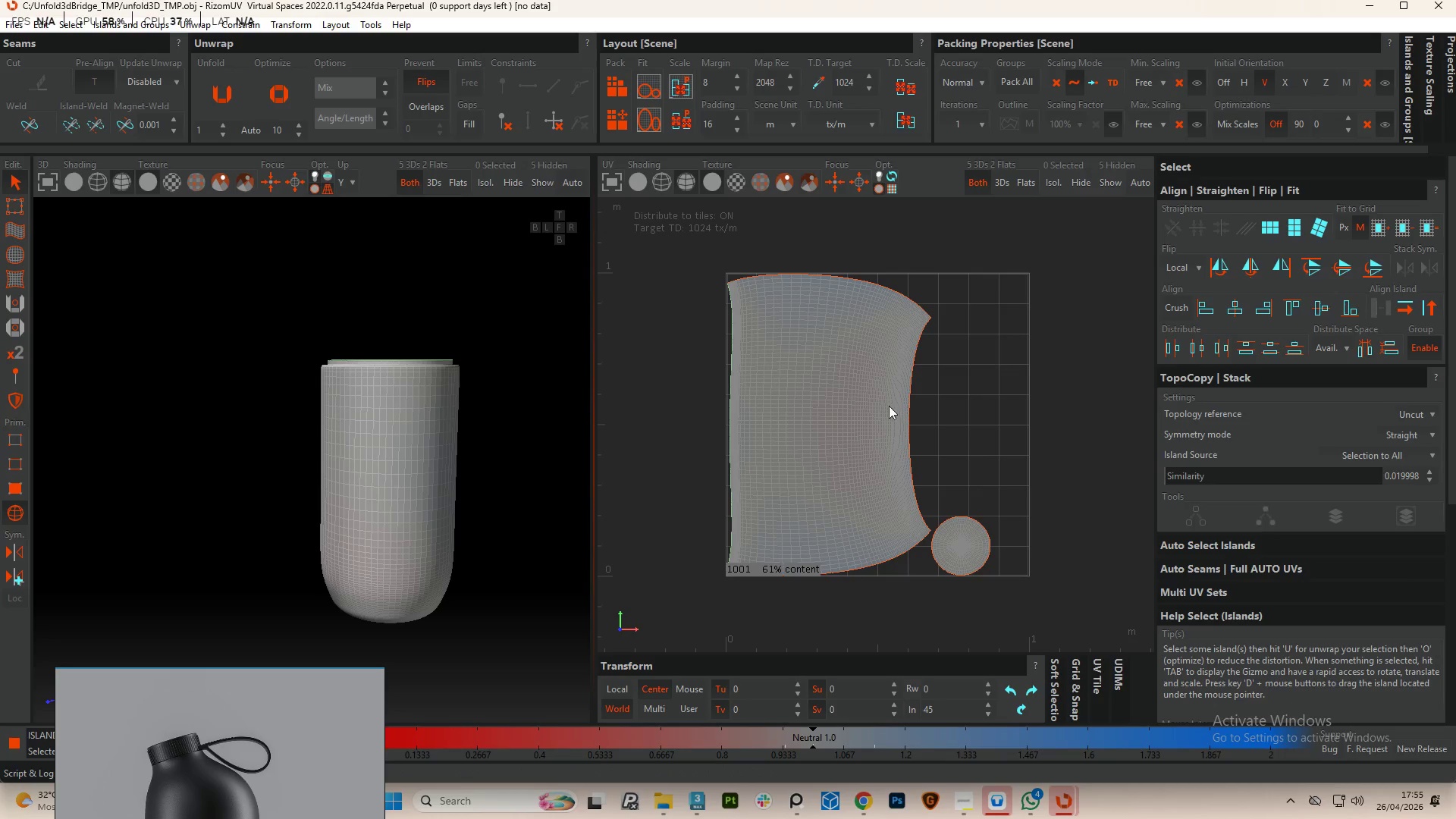 
left_click([874, 408])
 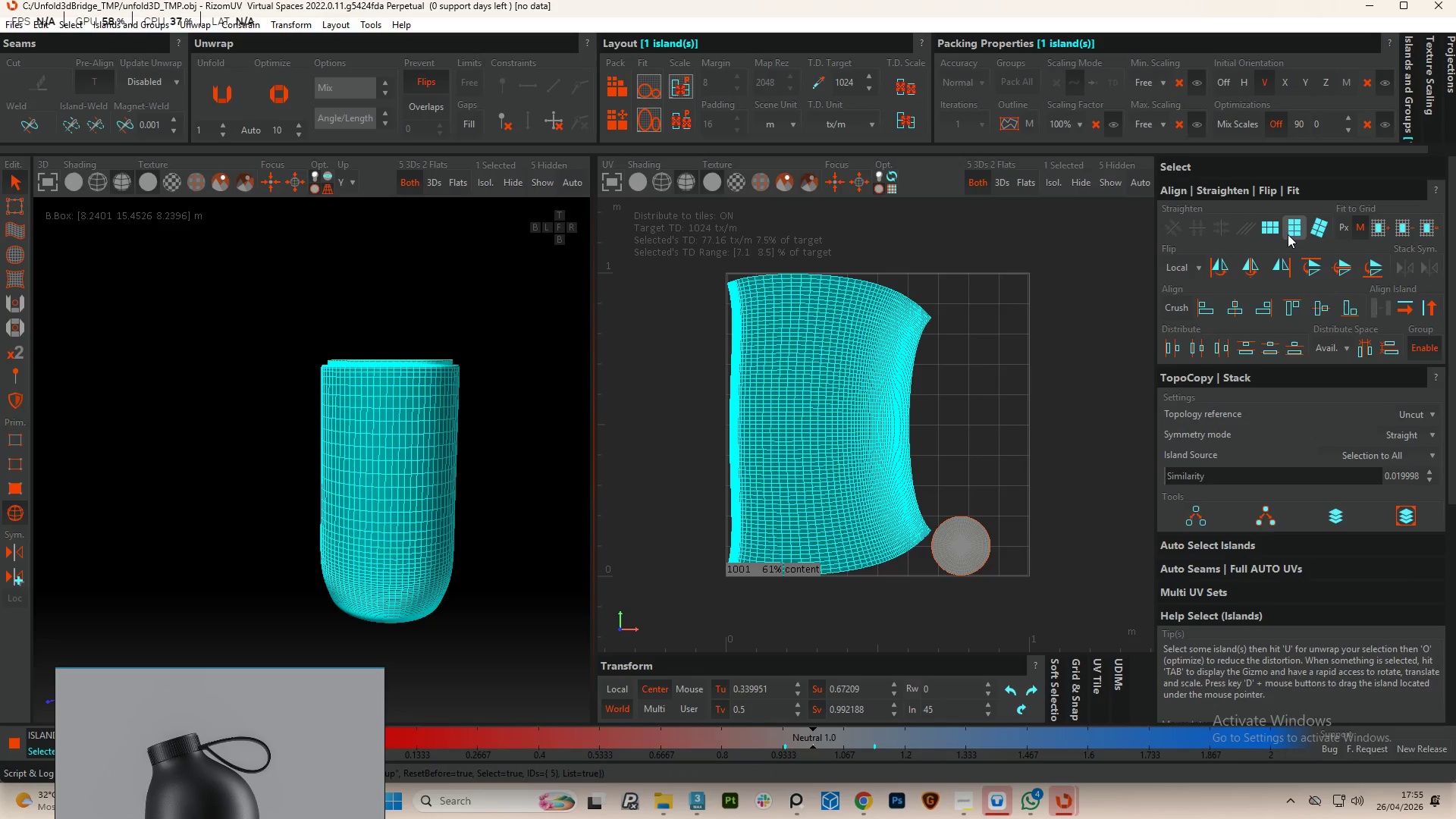 
left_click([1298, 224])
 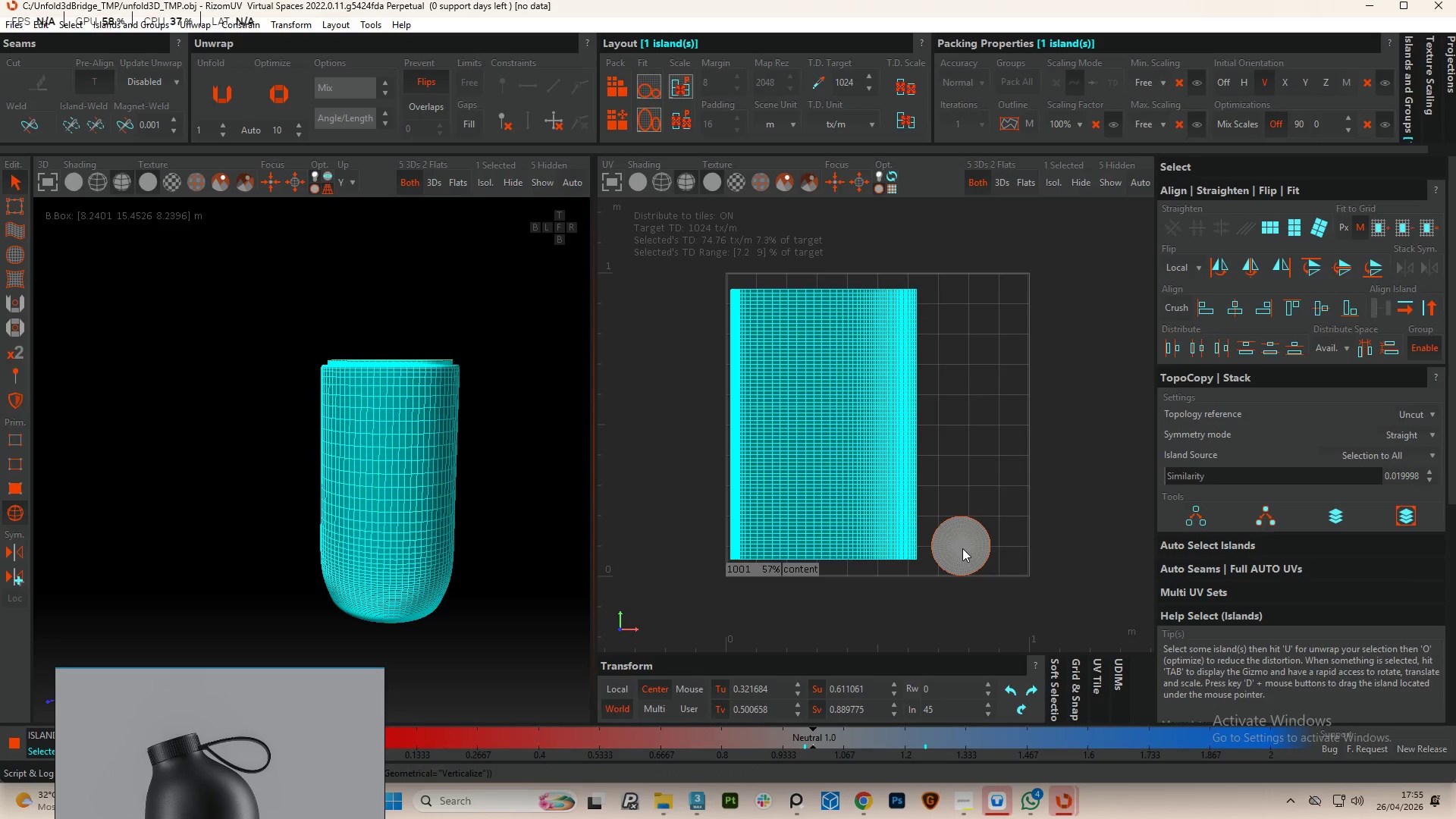 
left_click([692, 474])
 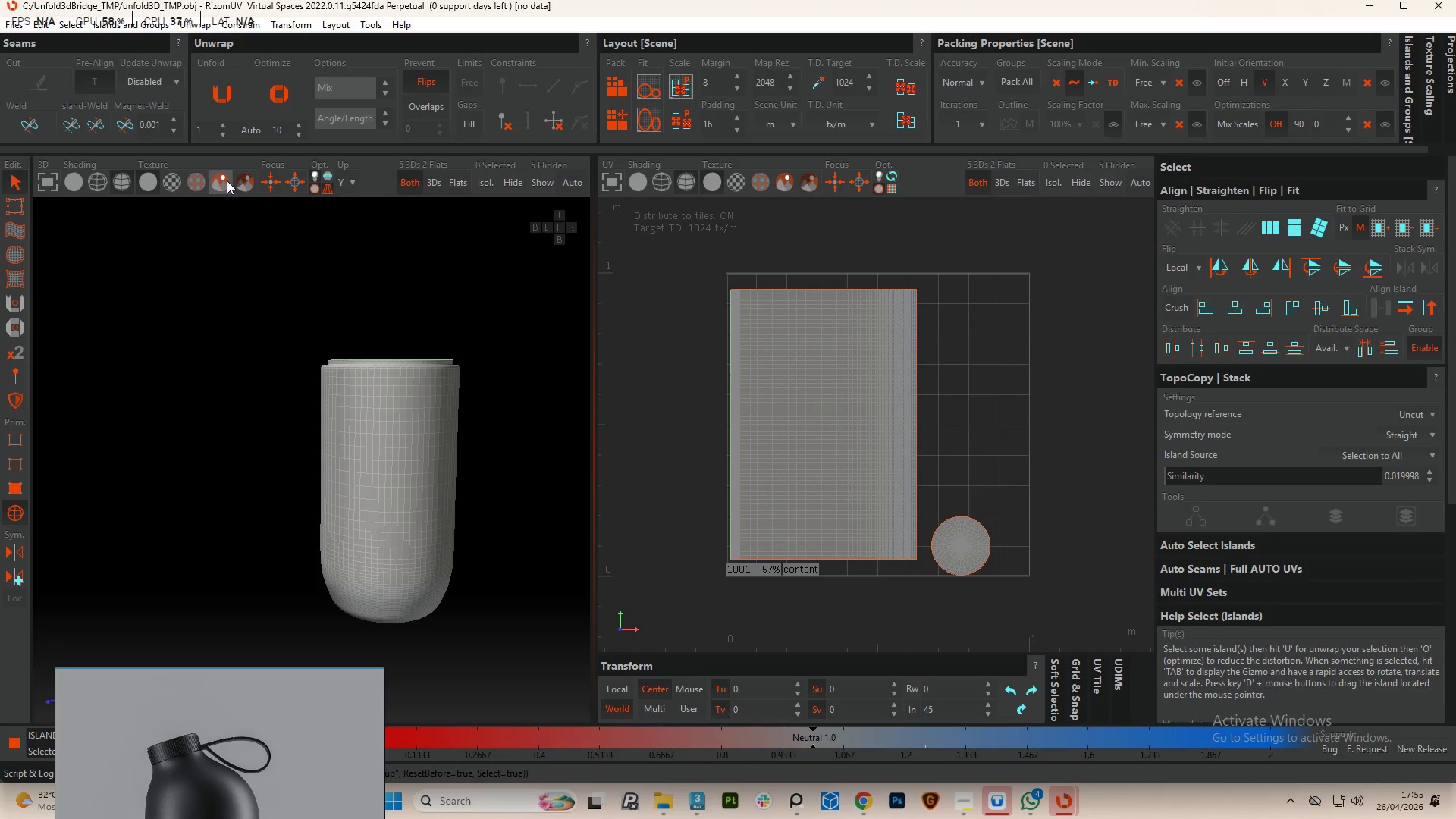 
left_click([190, 188])
 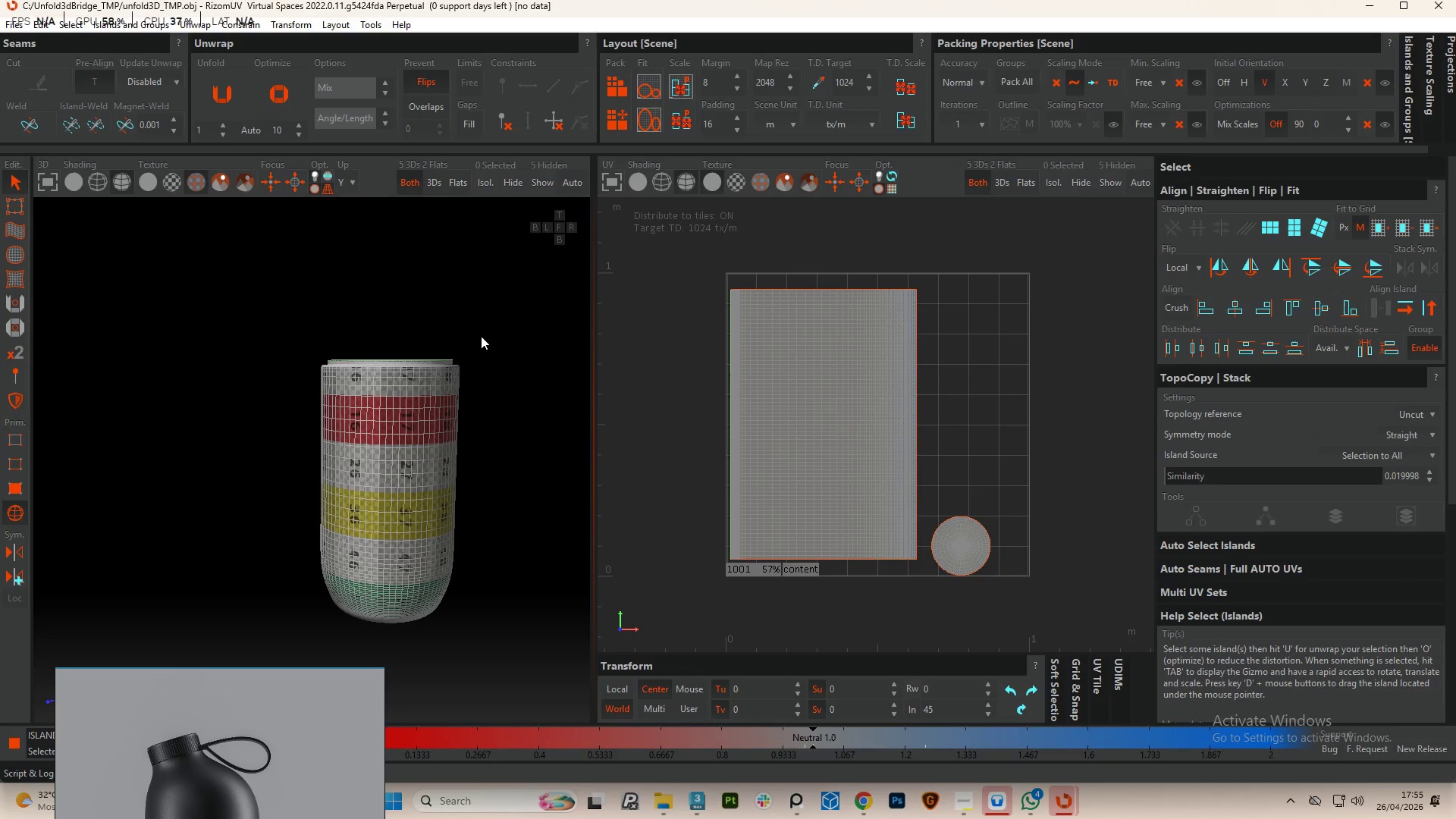 
scroll: coordinate [397, 396], scroll_direction: up, amount: 1.0
 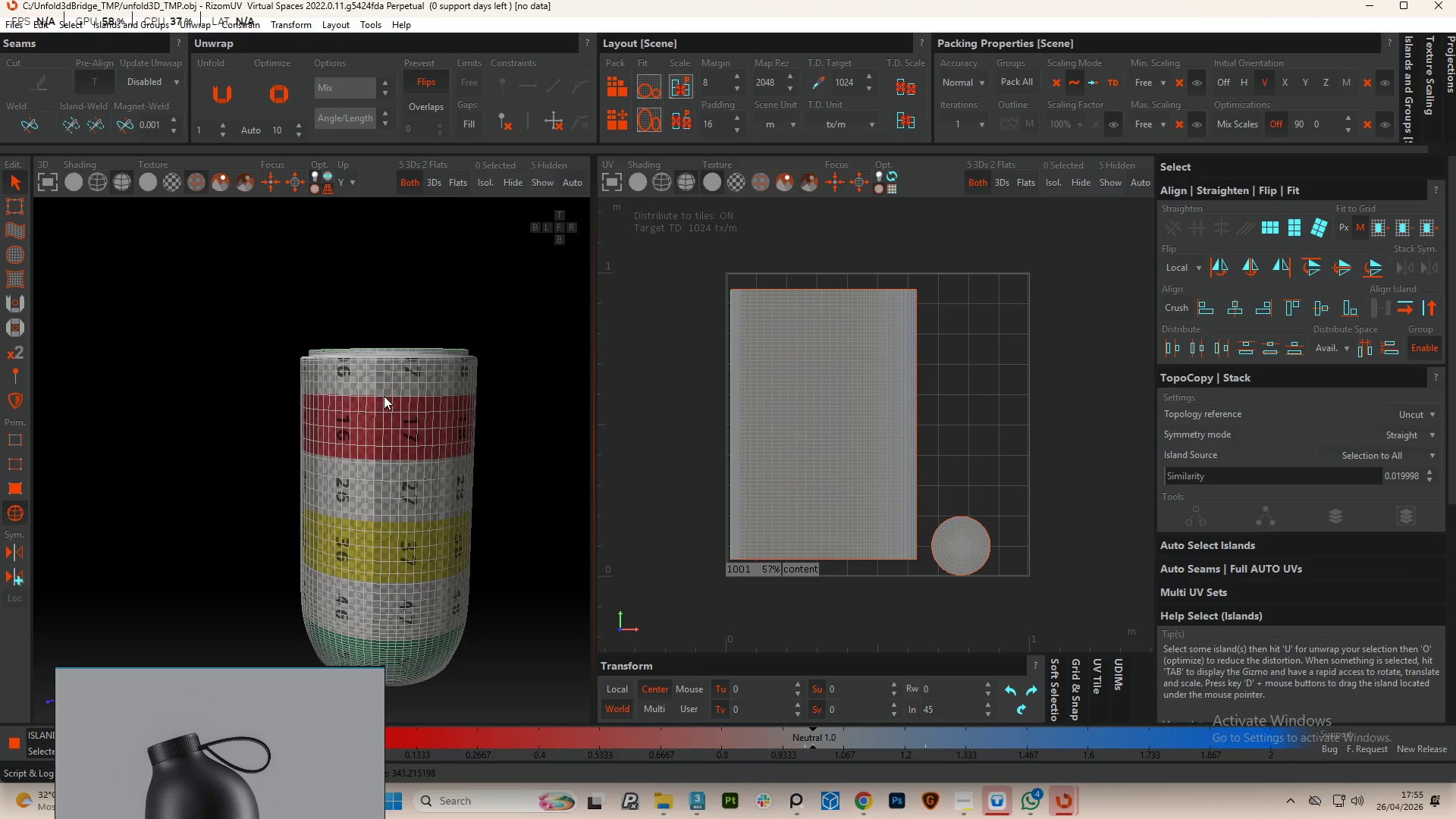 
scroll: coordinate [384, 396], scroll_direction: down, amount: 1.0
 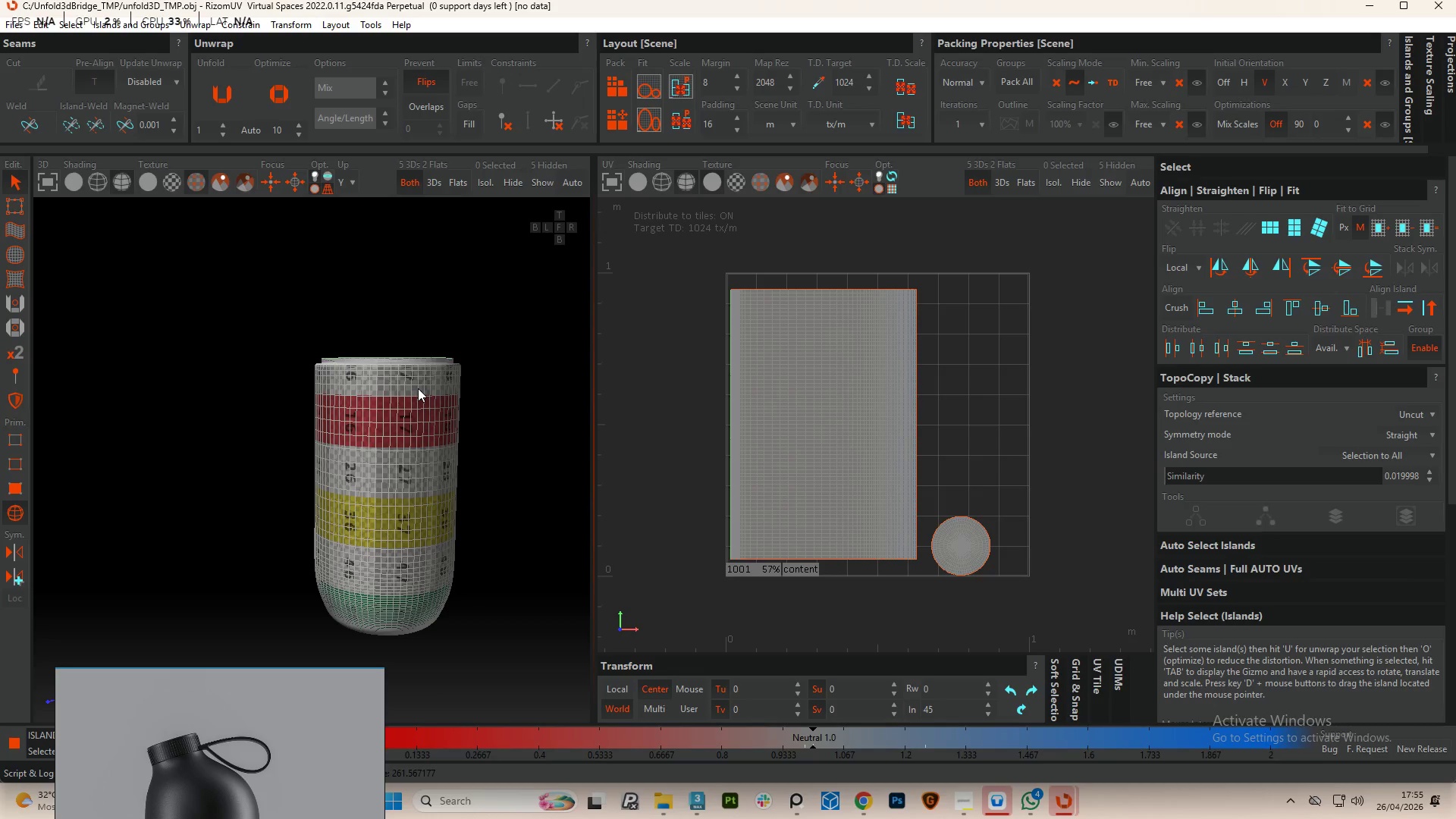 
wait(13.48)
 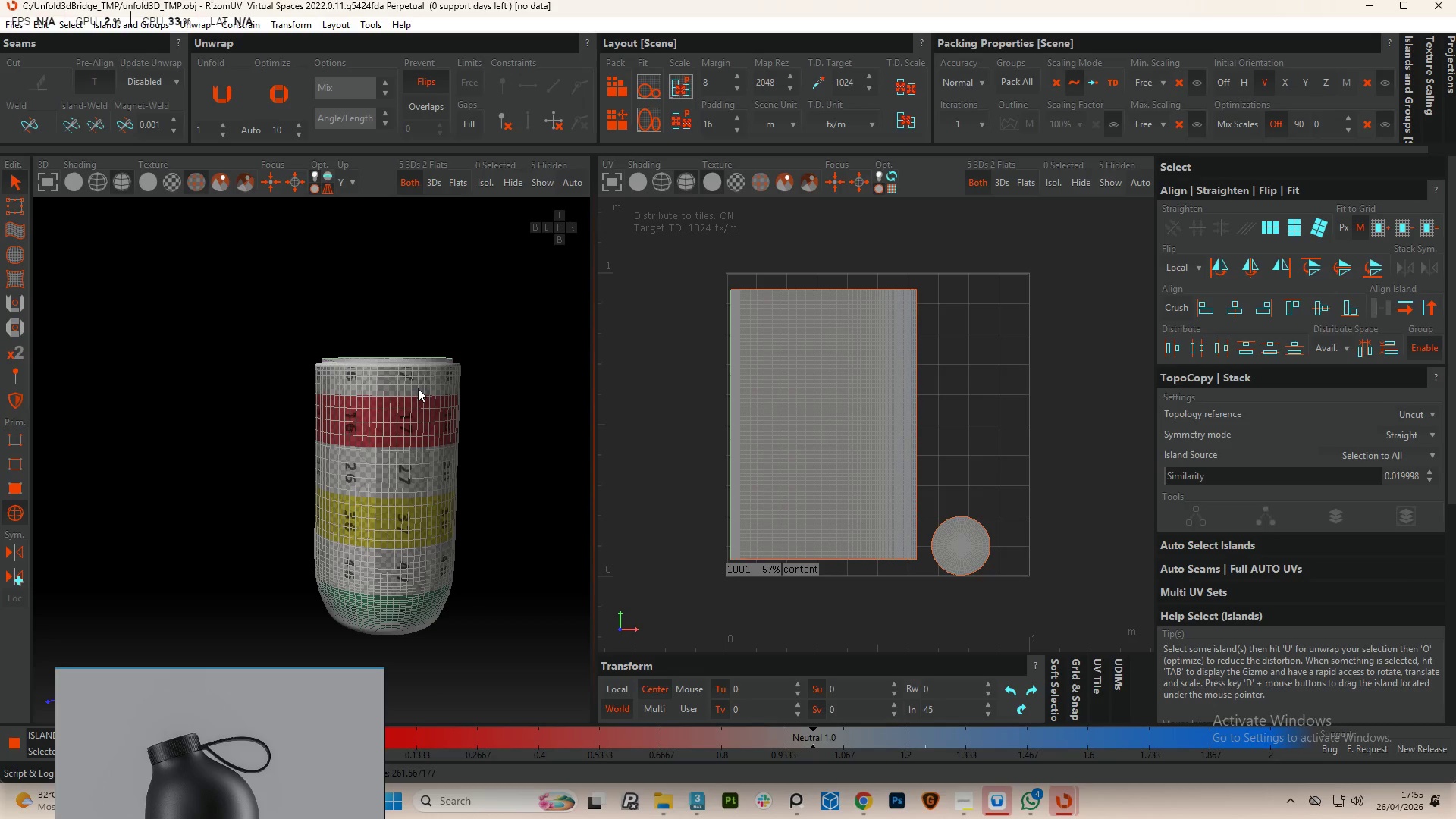 
left_click([539, 180])
 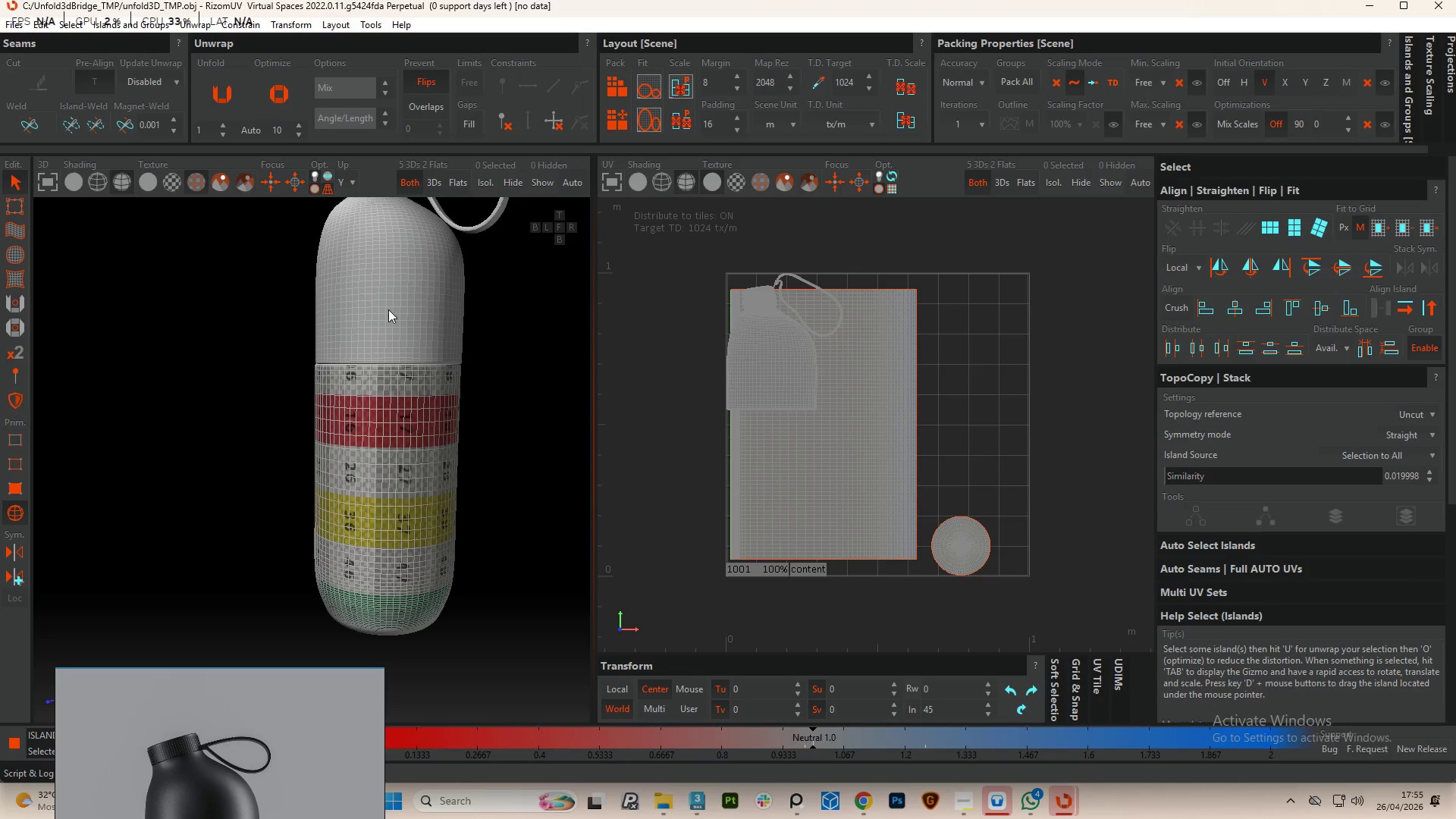 
left_click([388, 308])
 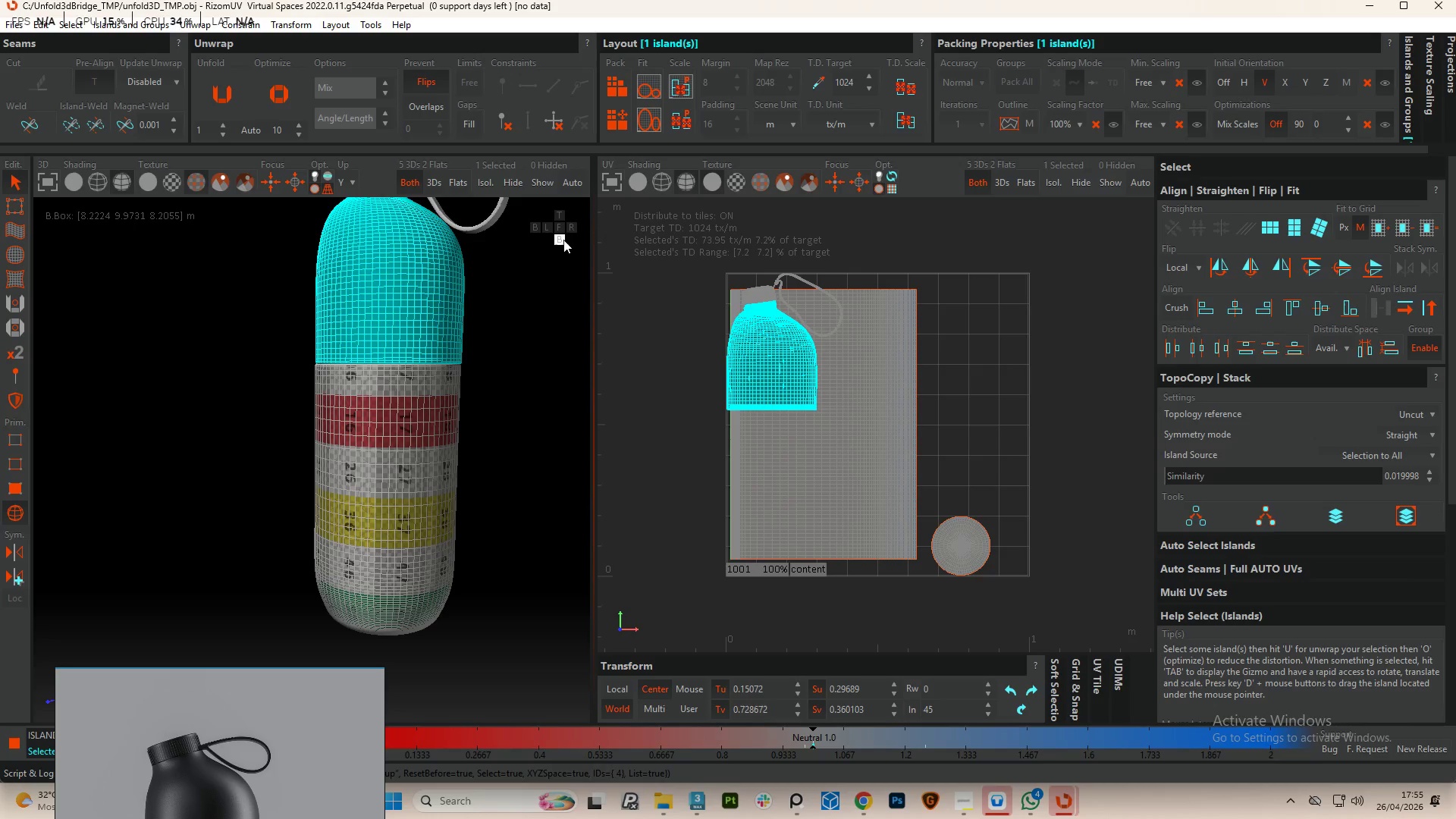 
wait(9.09)
 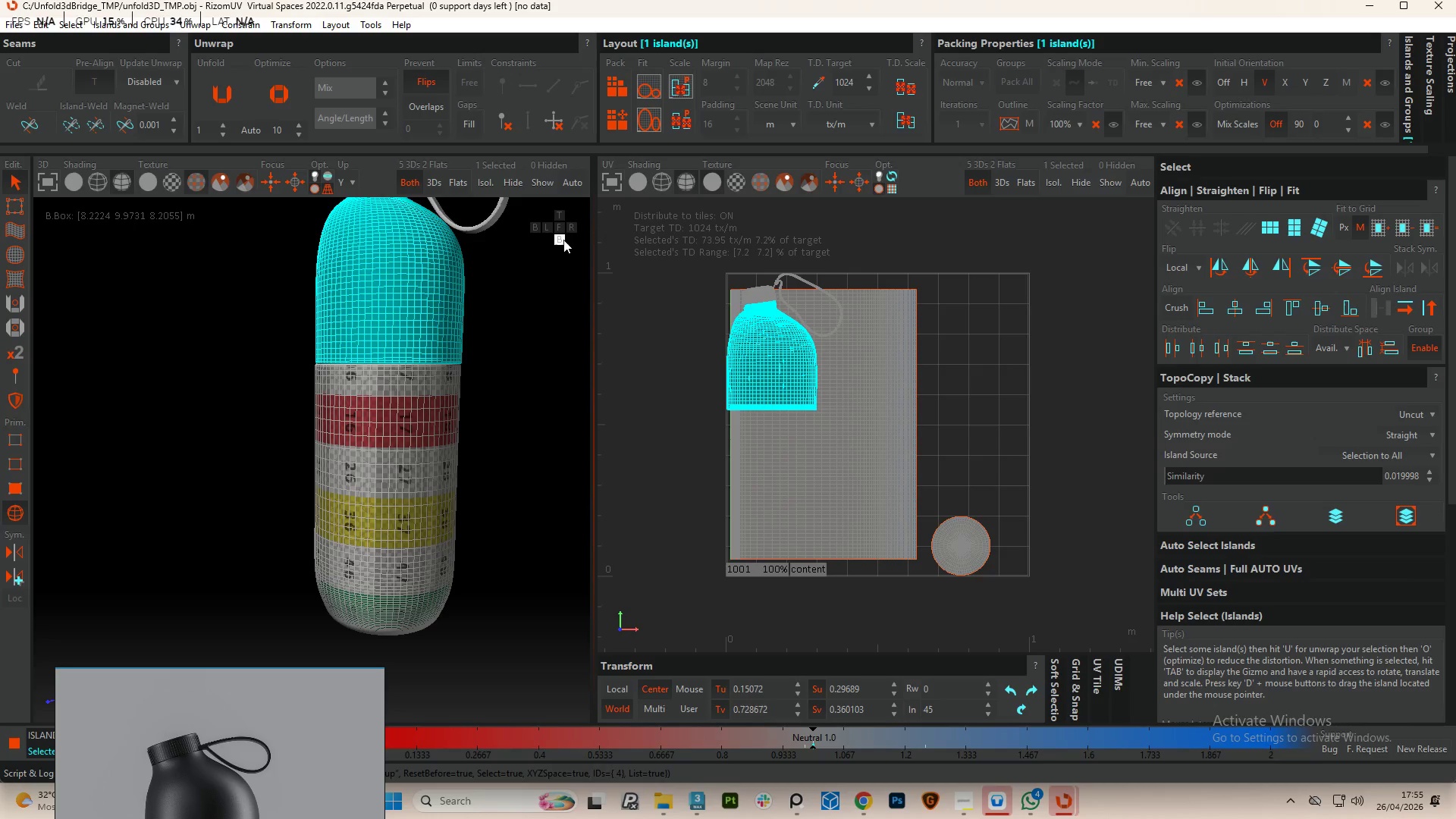 
left_click([479, 186])
 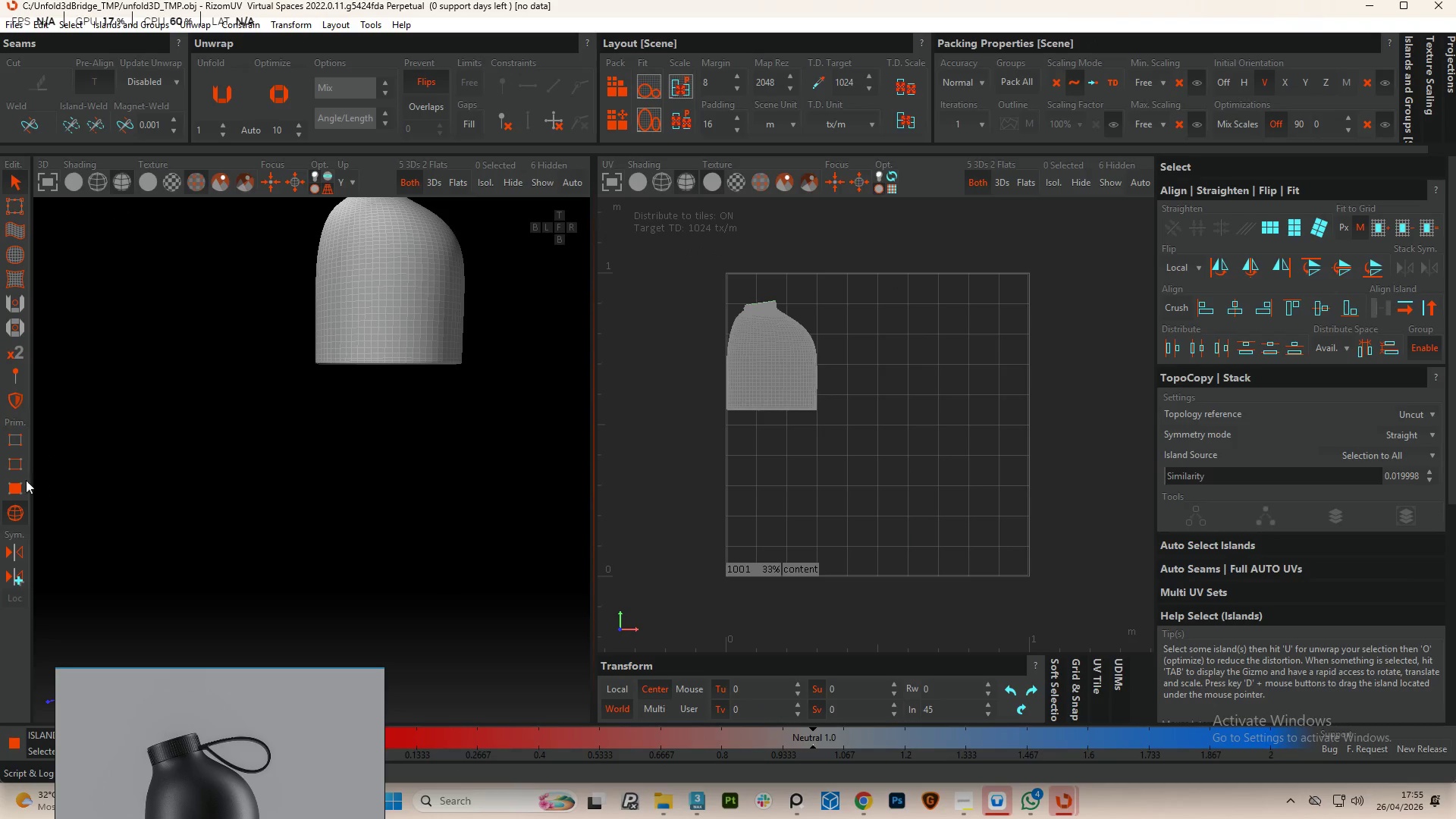 
left_click([14, 455])
 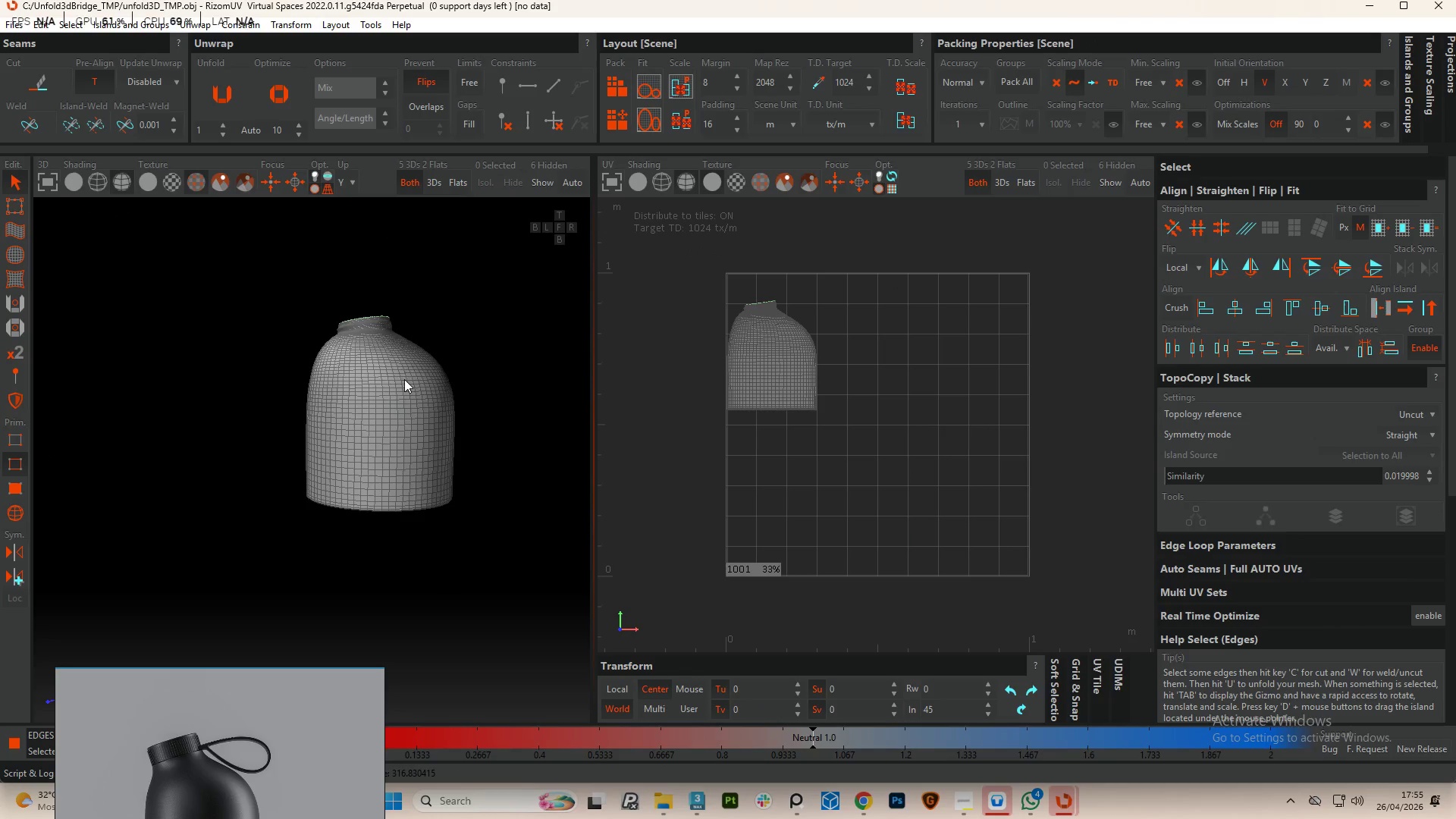 
hold_key(key=AltLeft, duration=1.38)
 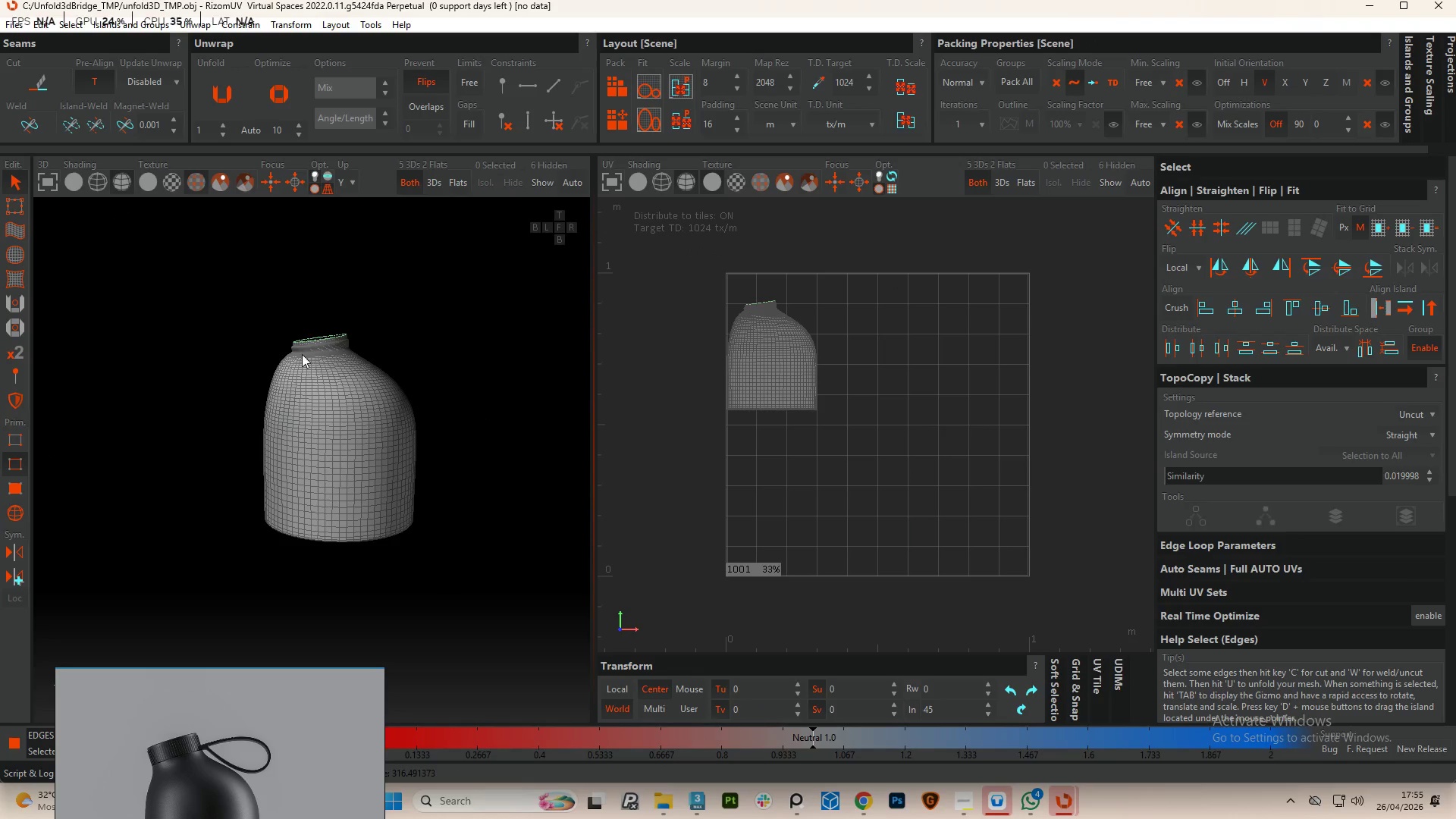 
hold_key(key=AltLeft, duration=2.11)
 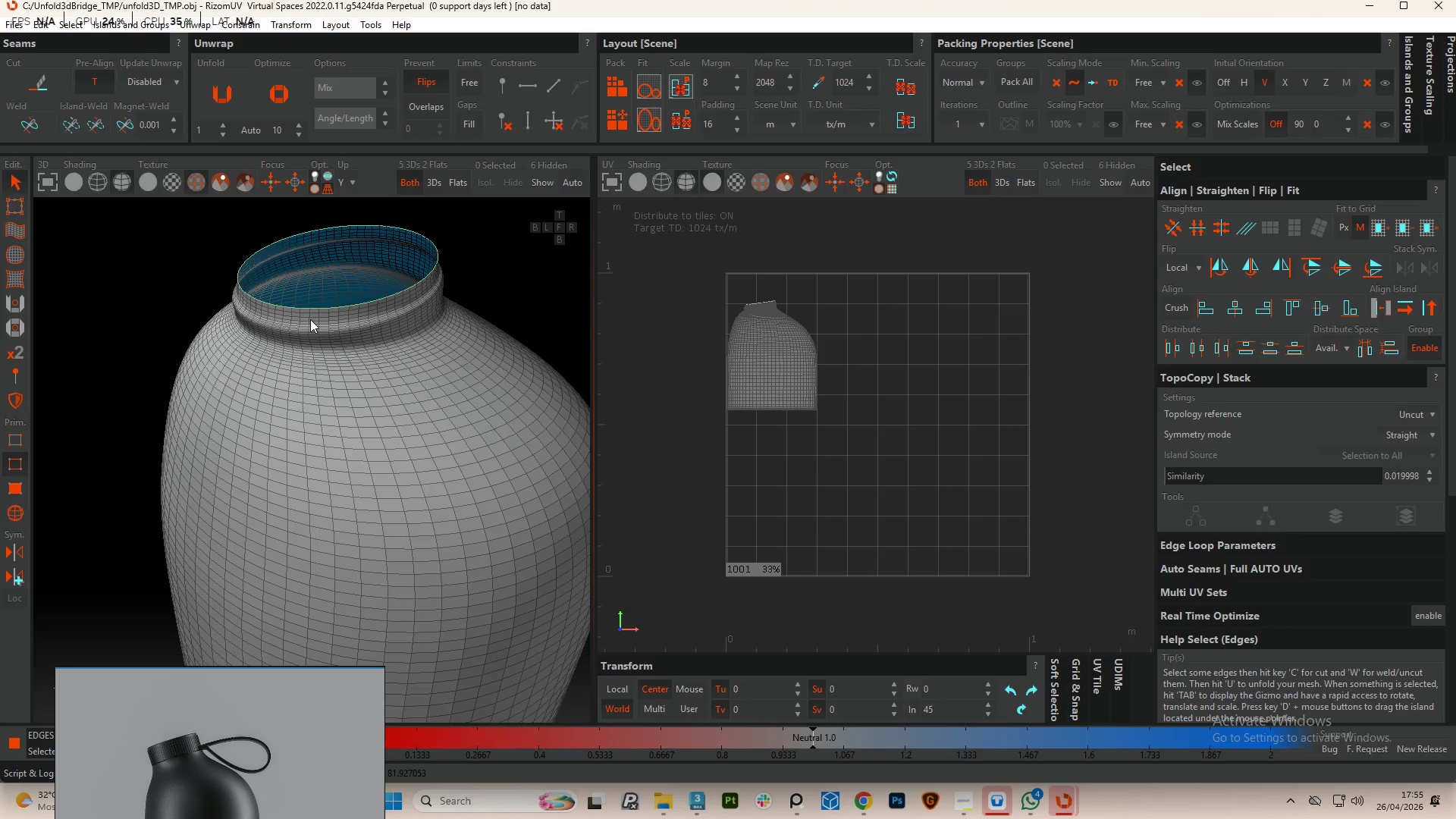 
scroll: coordinate [322, 388], scroll_direction: up, amount: 10.0
 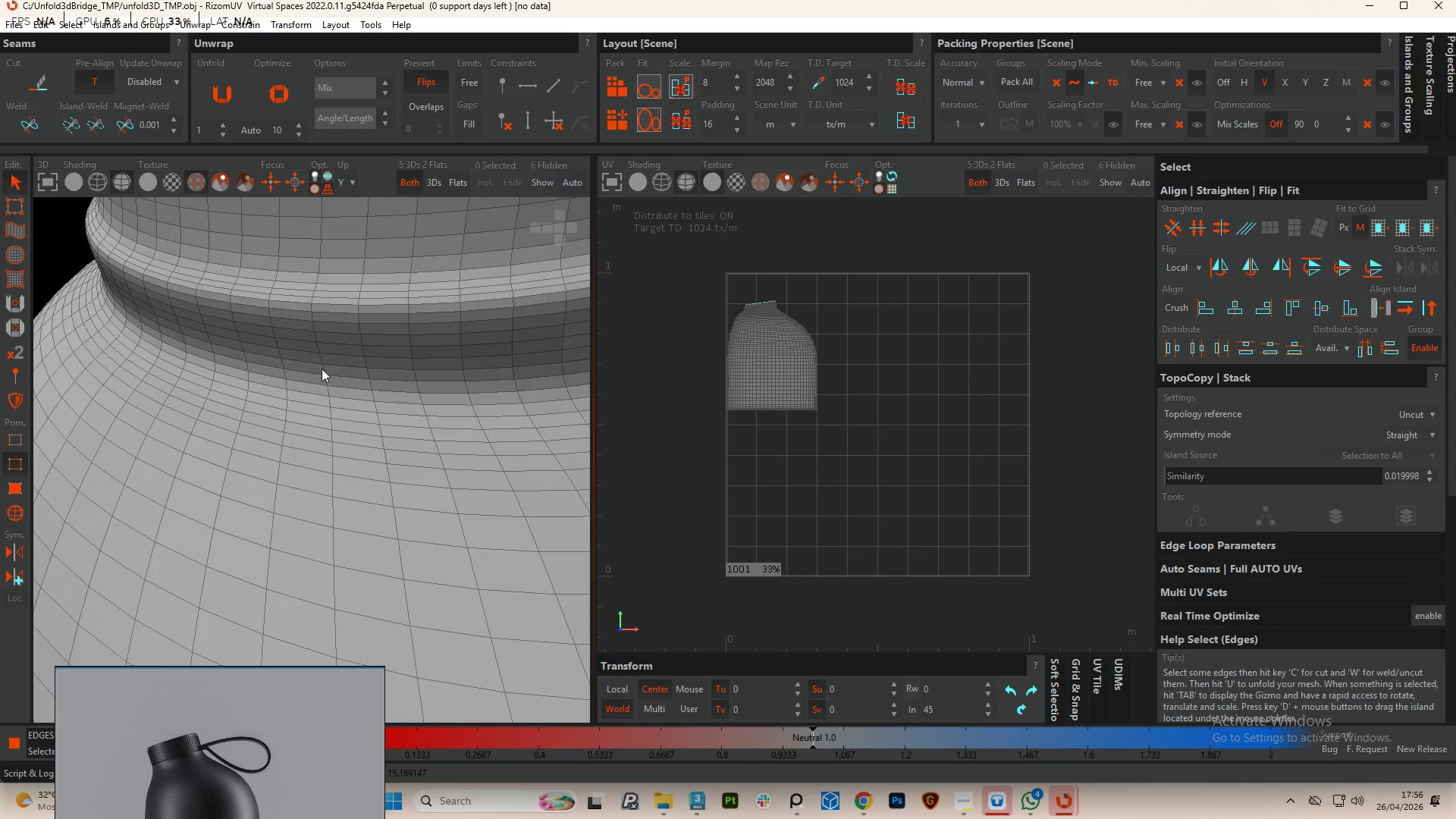 
hold_key(key=AltLeft, duration=1.08)
 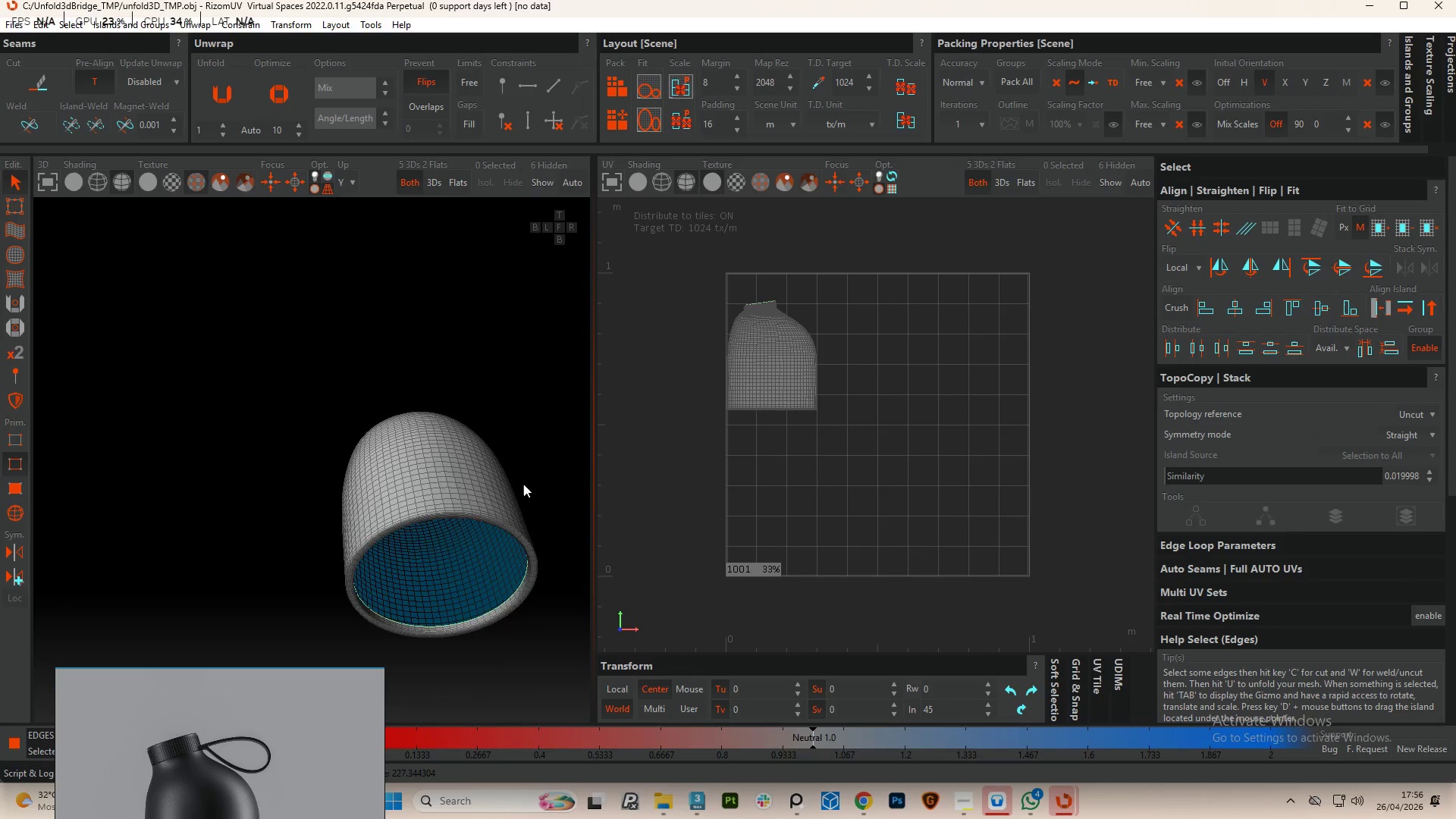 
scroll: coordinate [391, 317], scroll_direction: down, amount: 13.0
 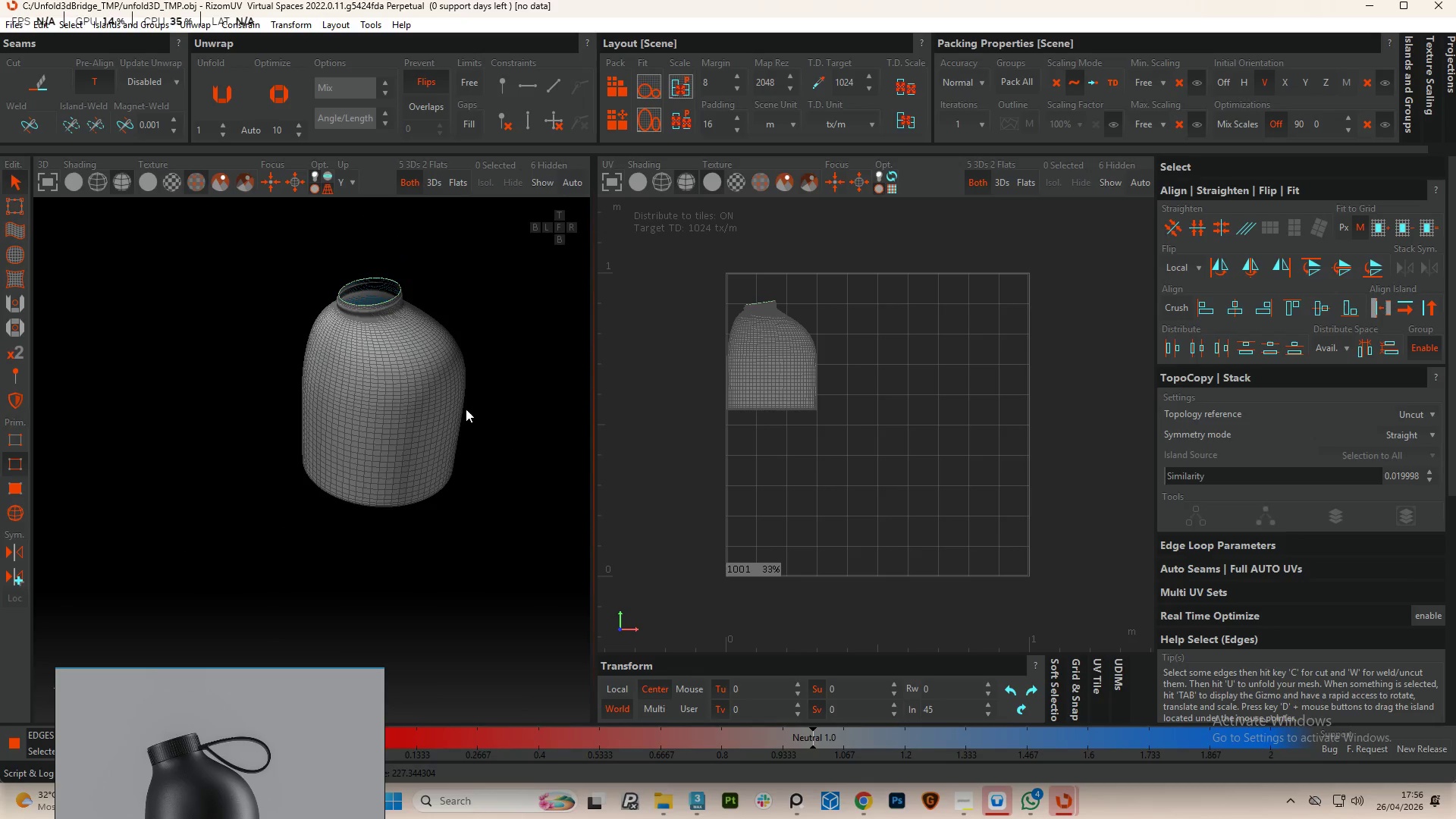 
hold_key(key=AltLeft, duration=2.81)
 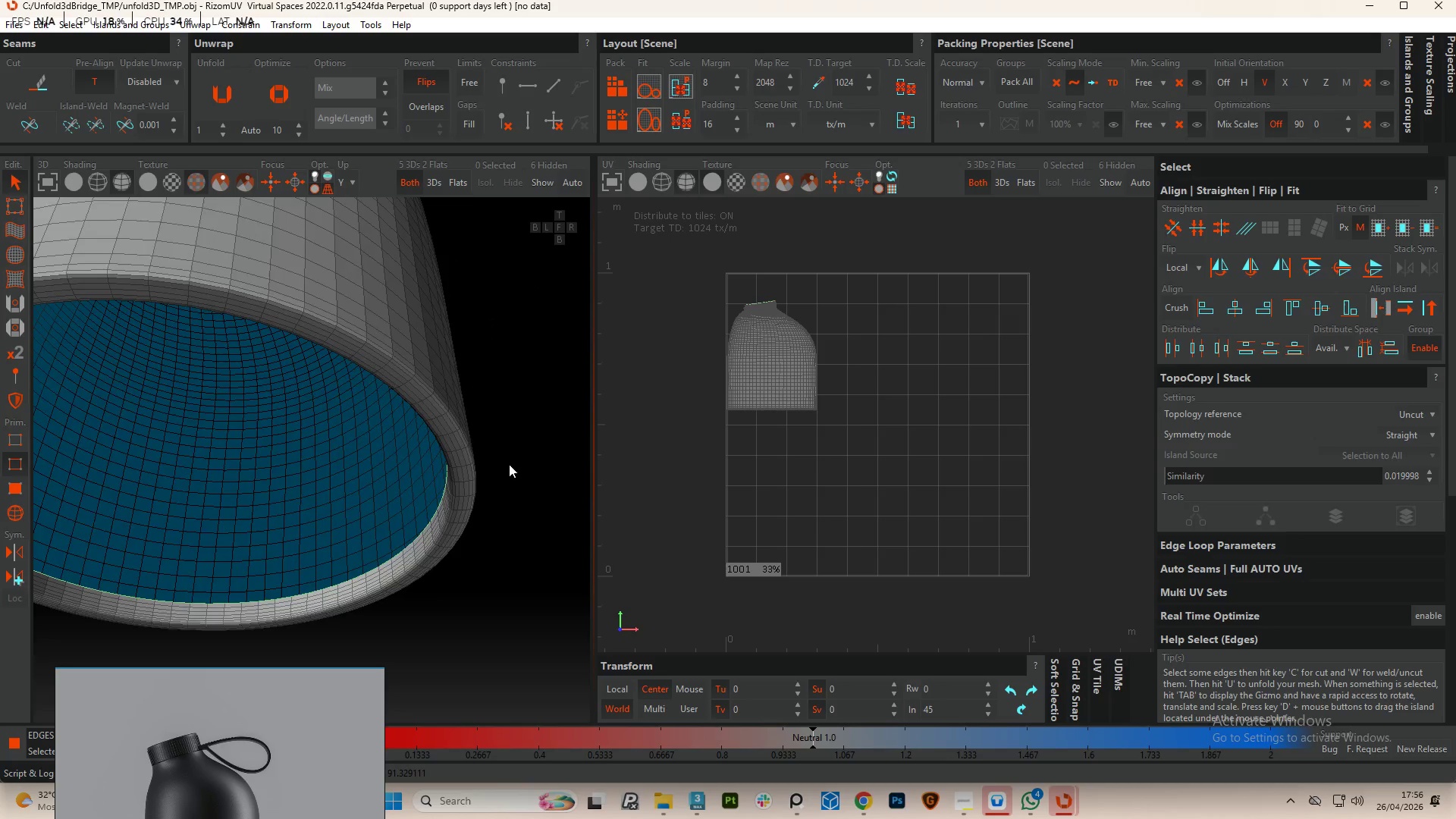 
scroll: coordinate [466, 472], scroll_direction: up, amount: 2.0
 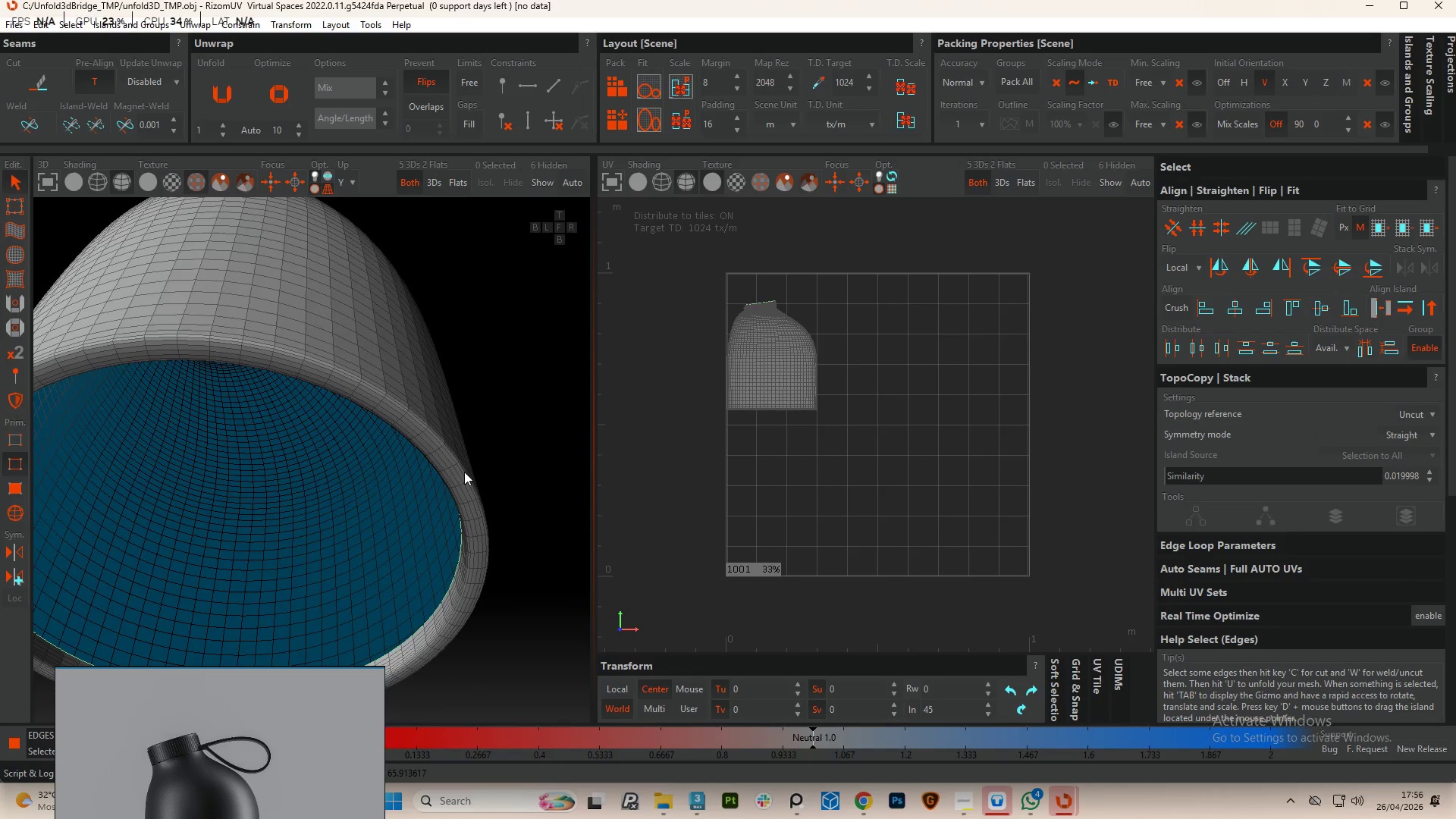 
hold_key(key=AltLeft, duration=3.88)
 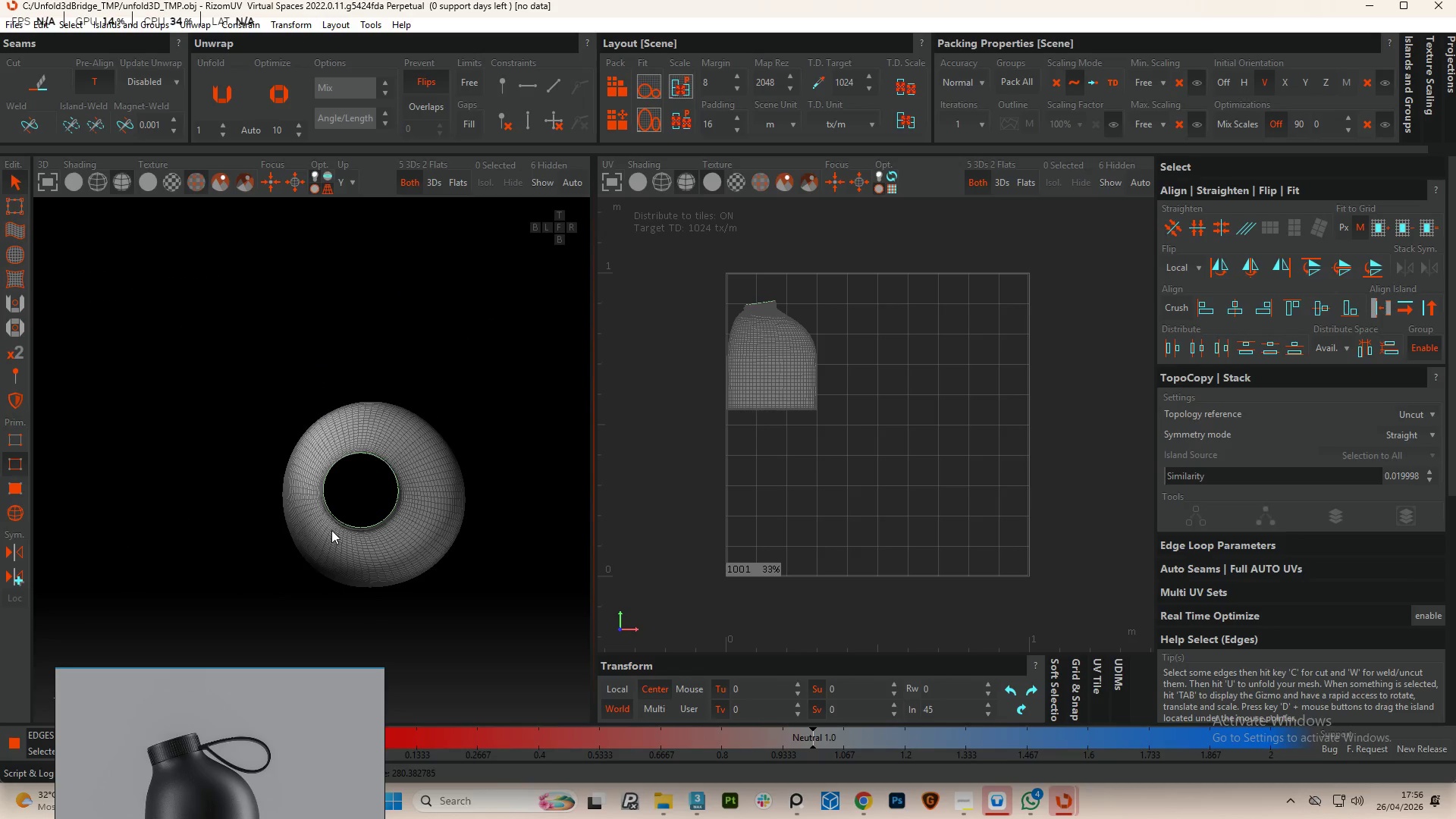 
scroll: coordinate [522, 447], scroll_direction: down, amount: 4.0
 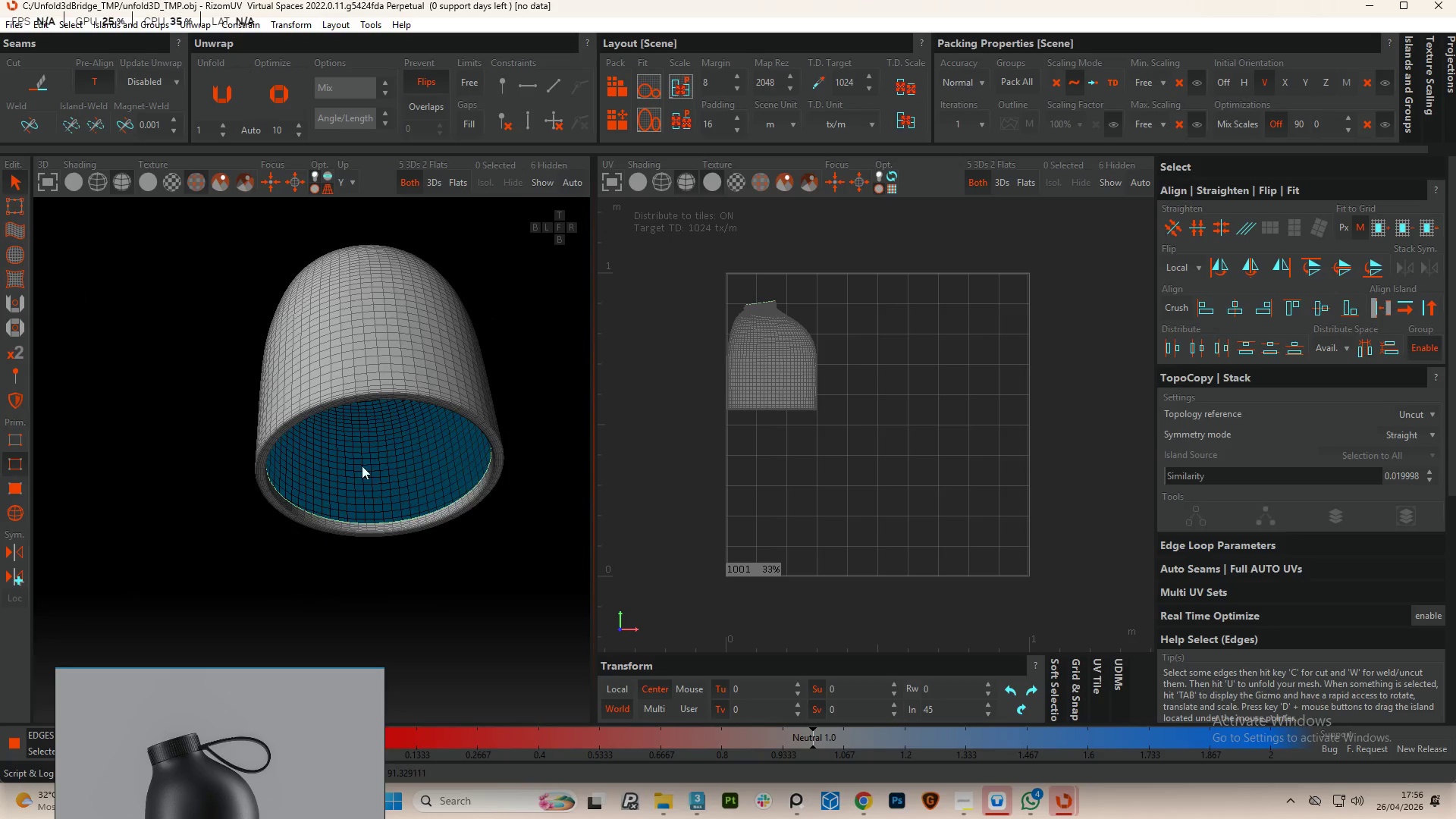 
scroll: coordinate [321, 469], scroll_direction: up, amount: 6.0
 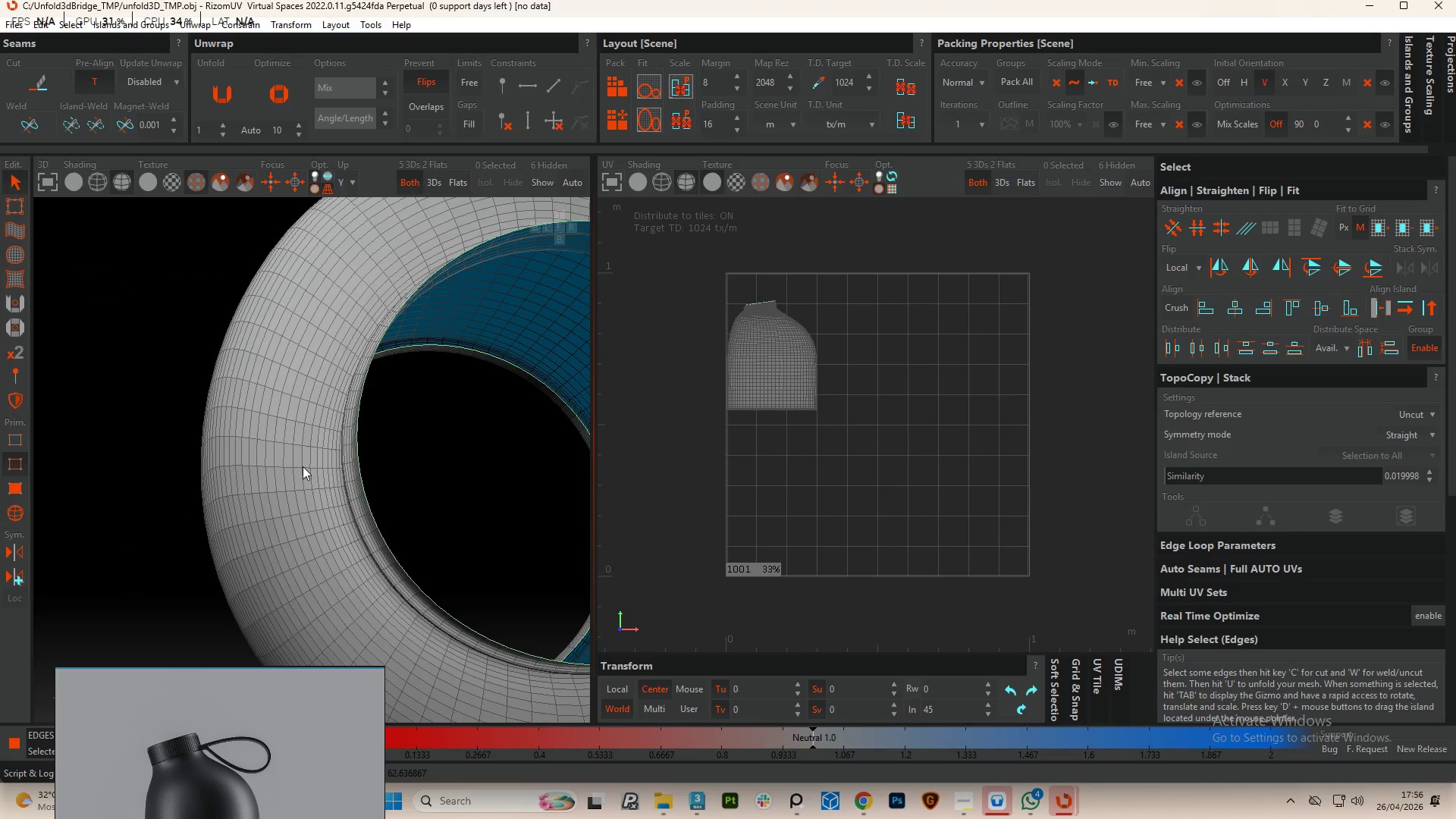 
double_click([303, 466])
 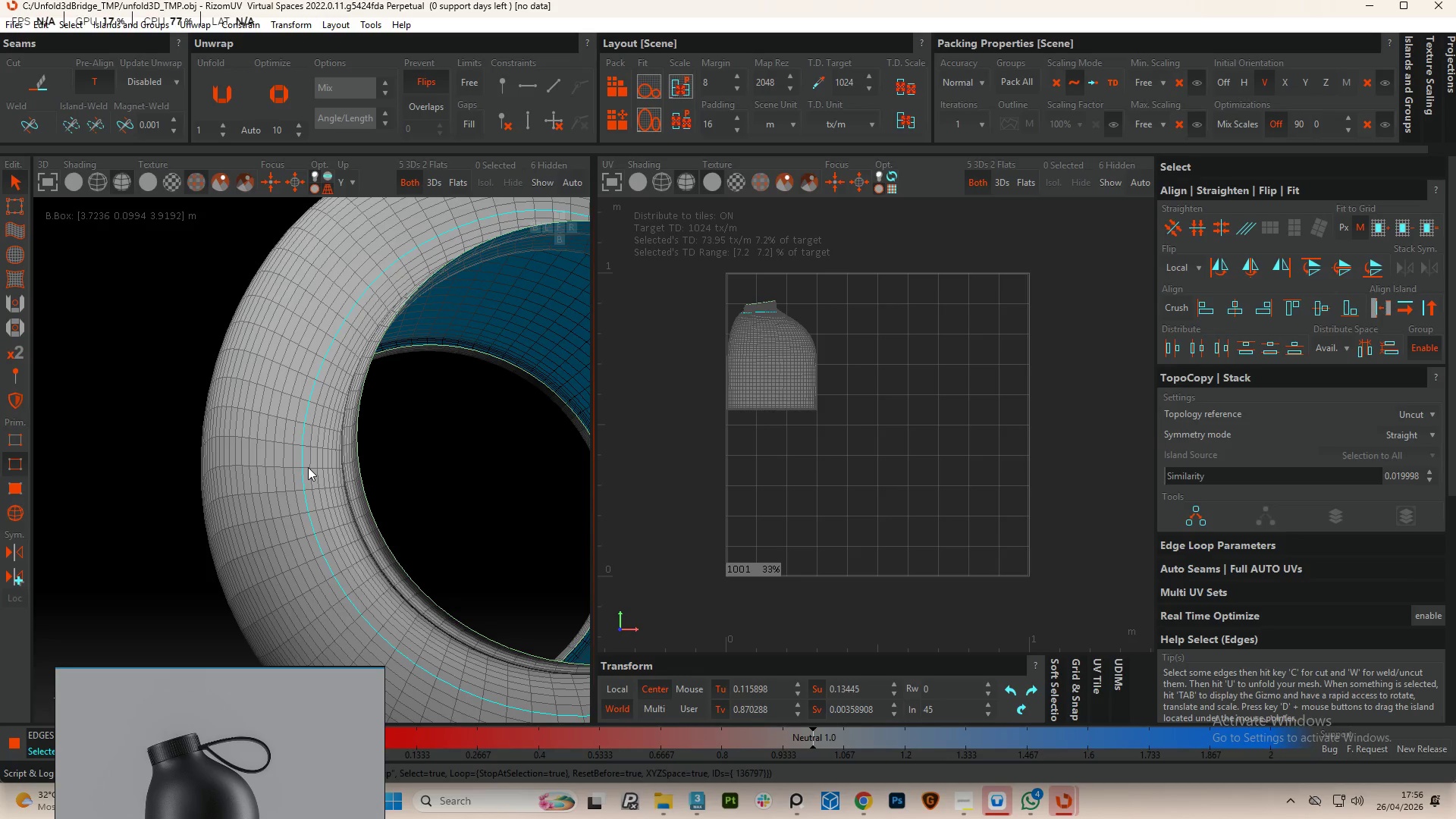 
double_click([308, 467])
 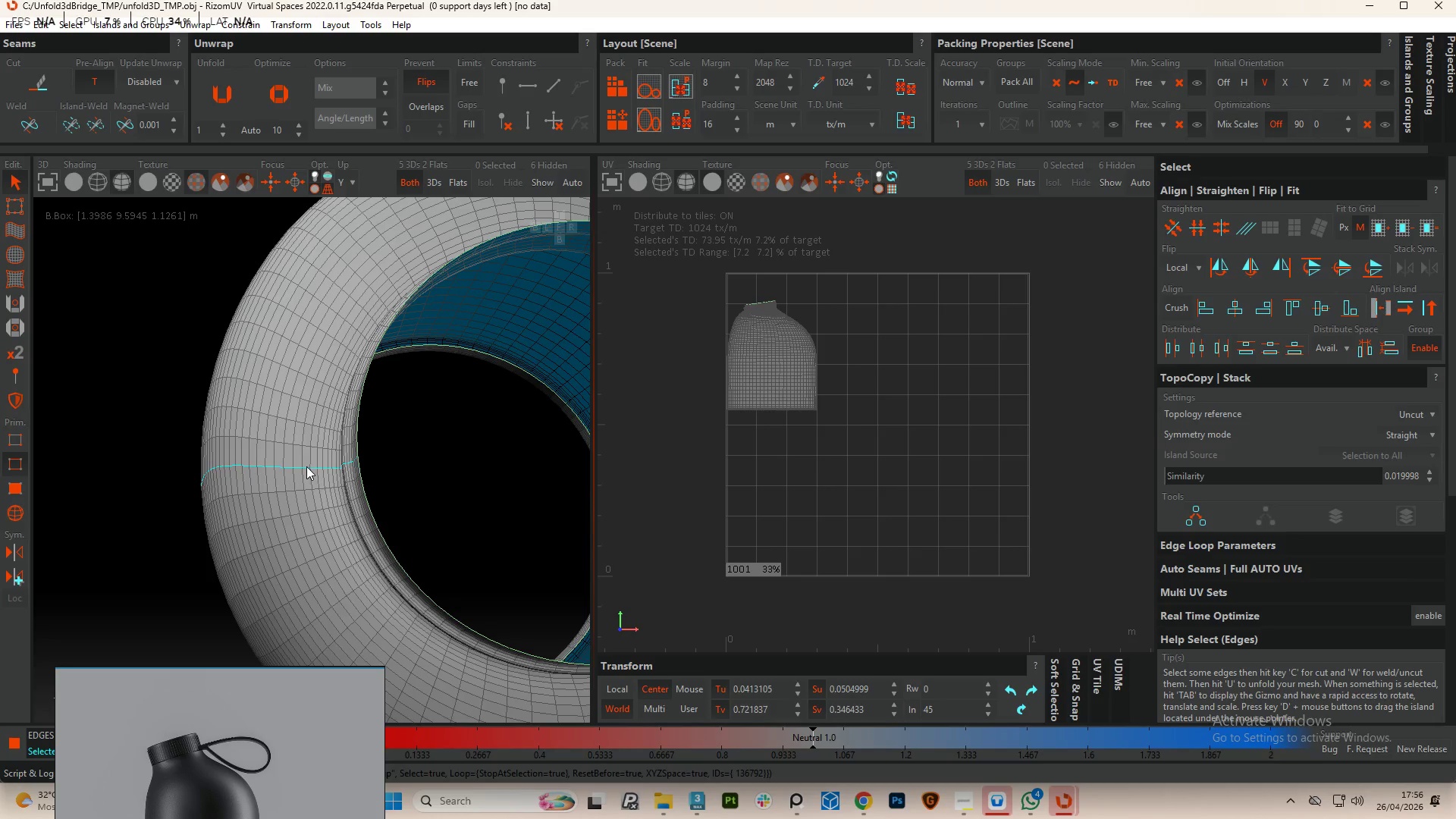 
hold_key(key=AltLeft, duration=0.72)
 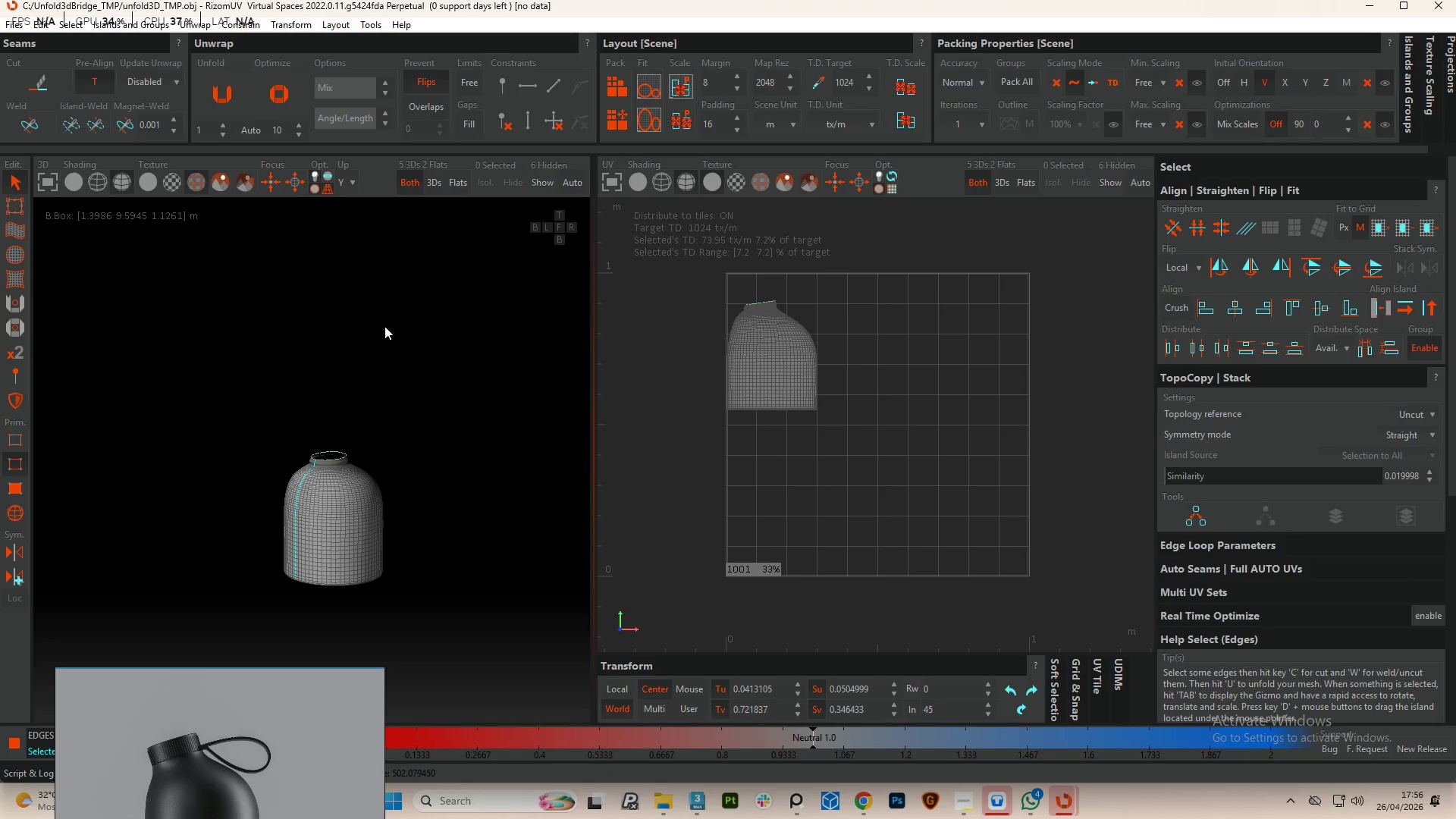 
scroll: coordinate [313, 463], scroll_direction: down, amount: 11.0
 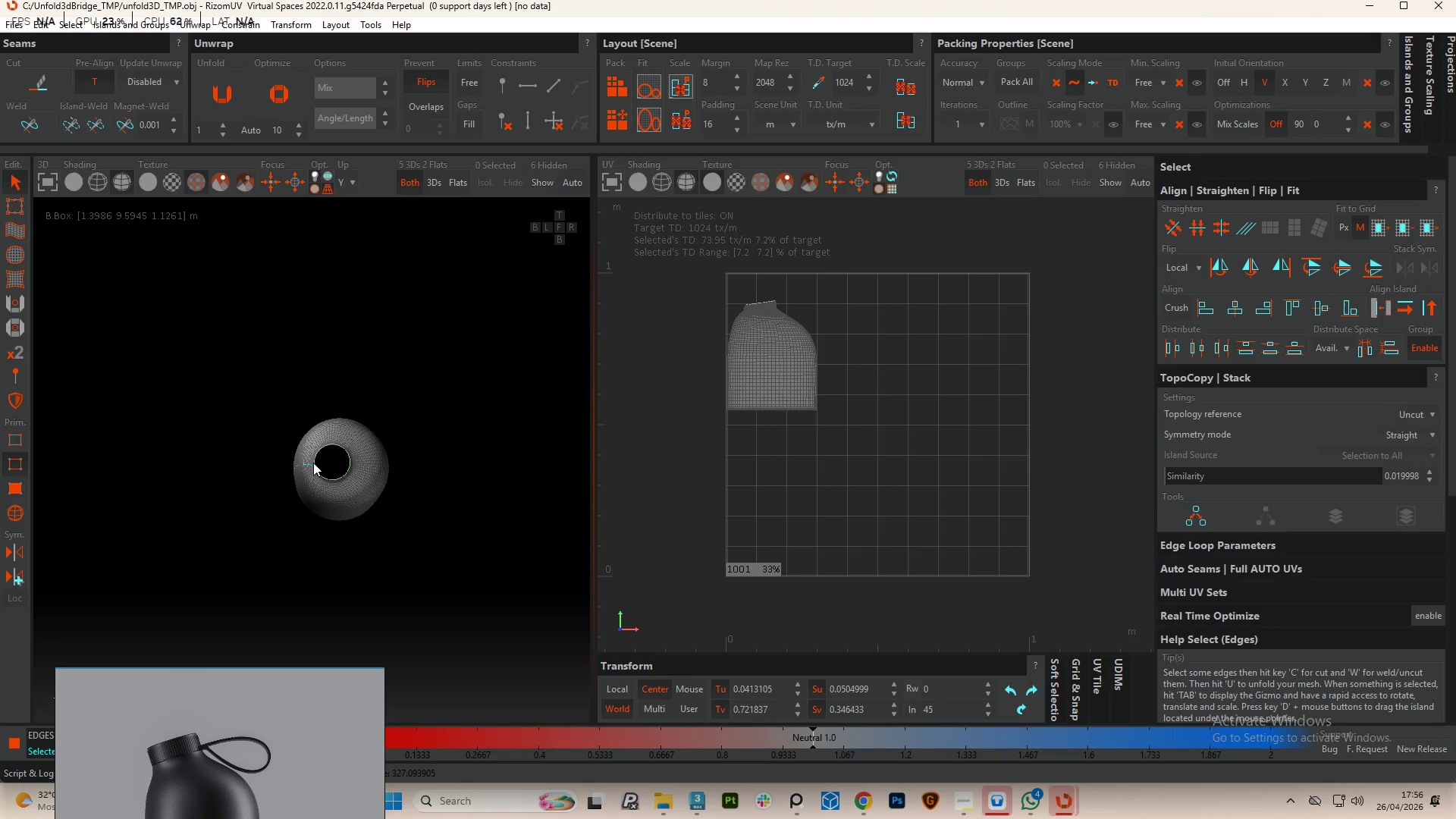 
type(cup)
 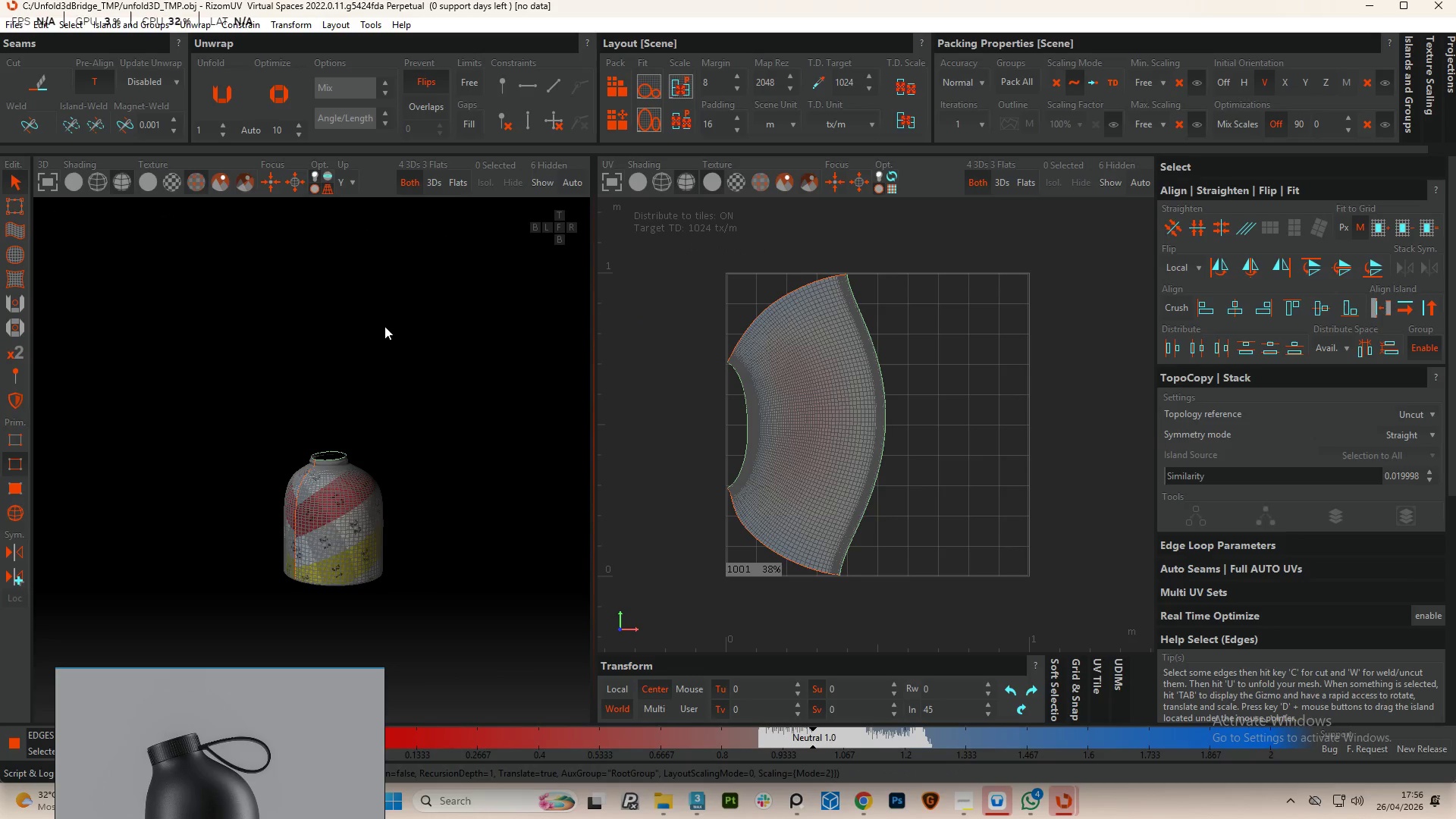 
wait(5.3)
 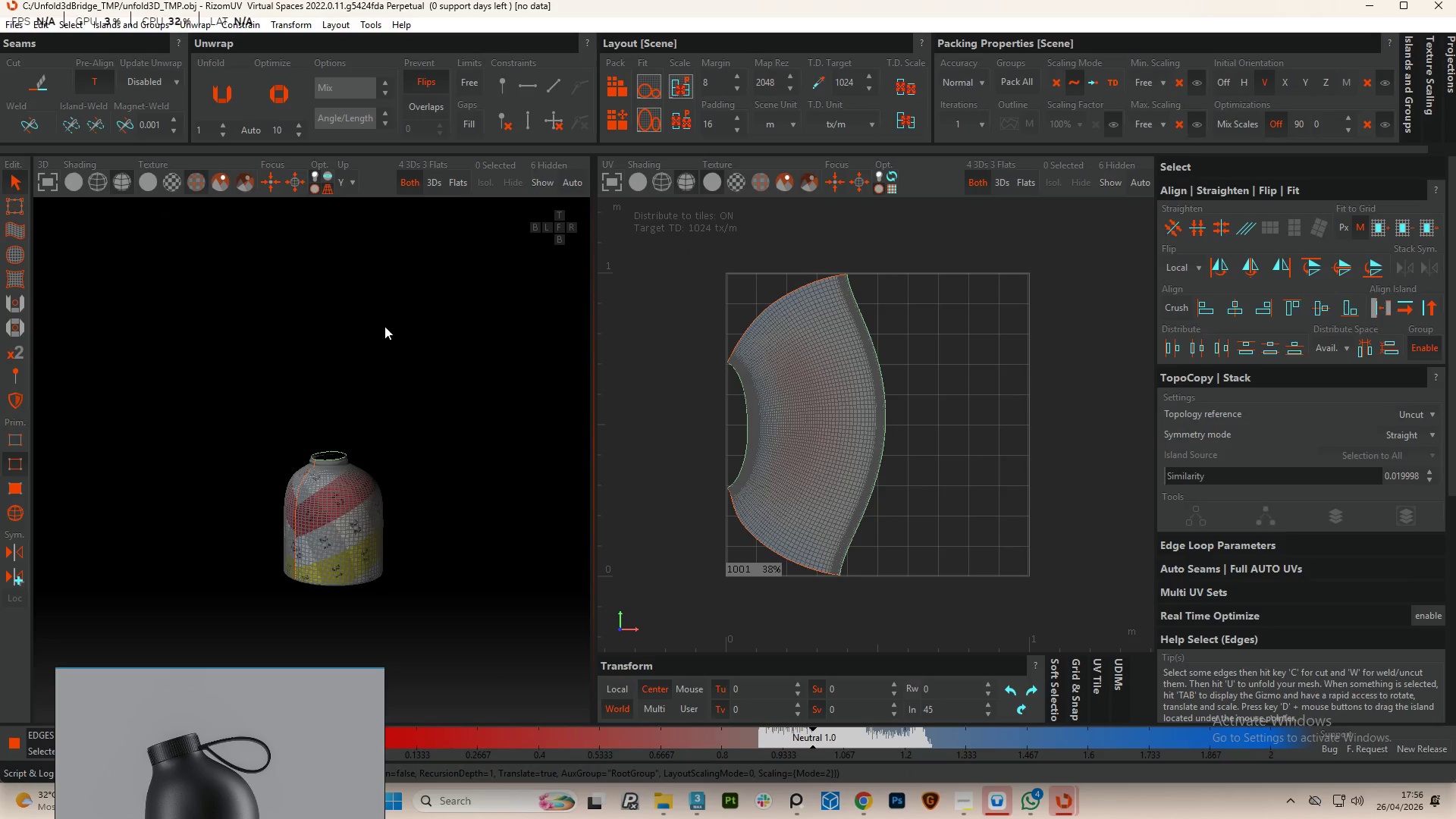 
scroll: coordinate [334, 509], scroll_direction: up, amount: 1.0
 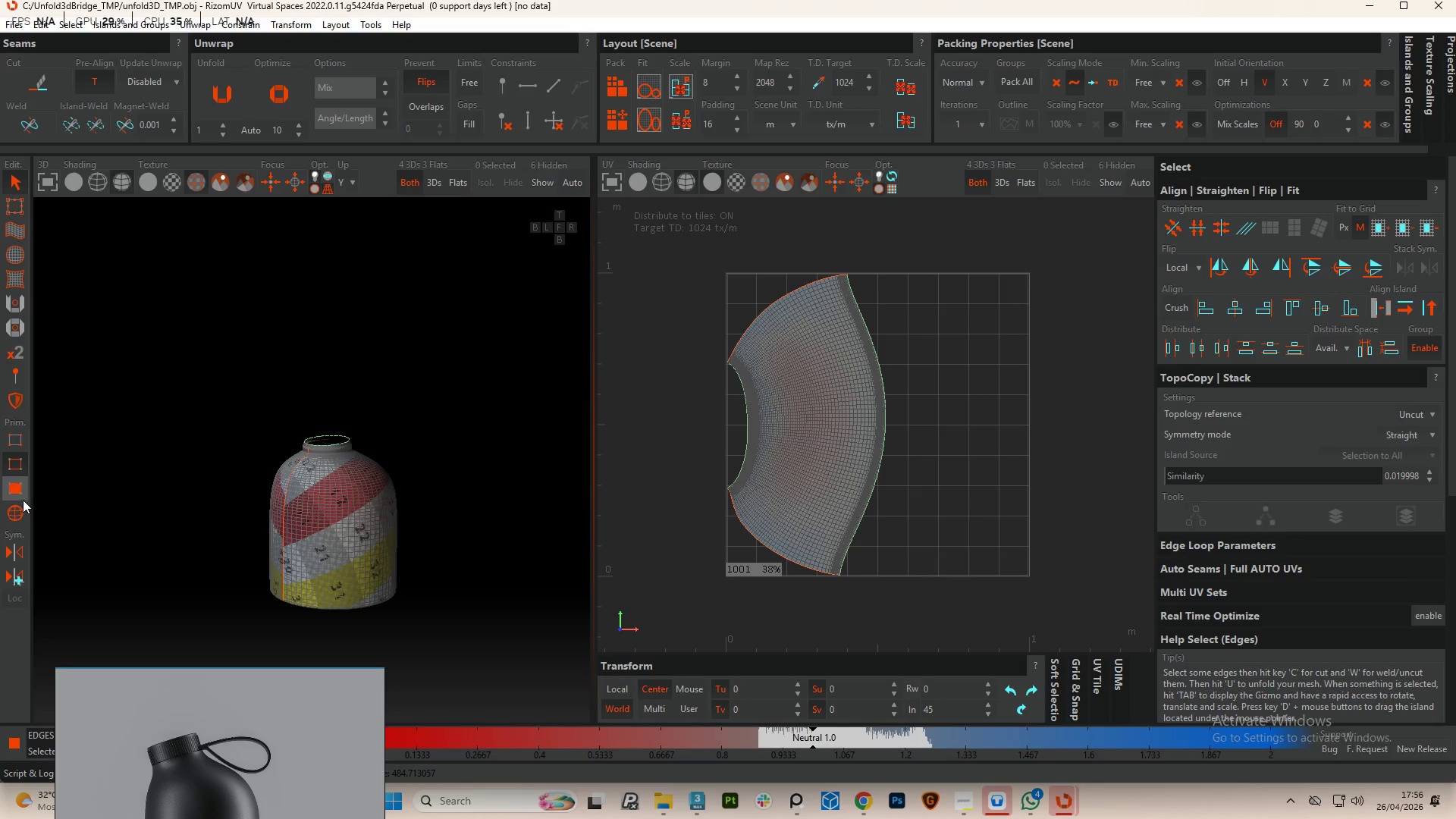 
left_click([20, 507])
 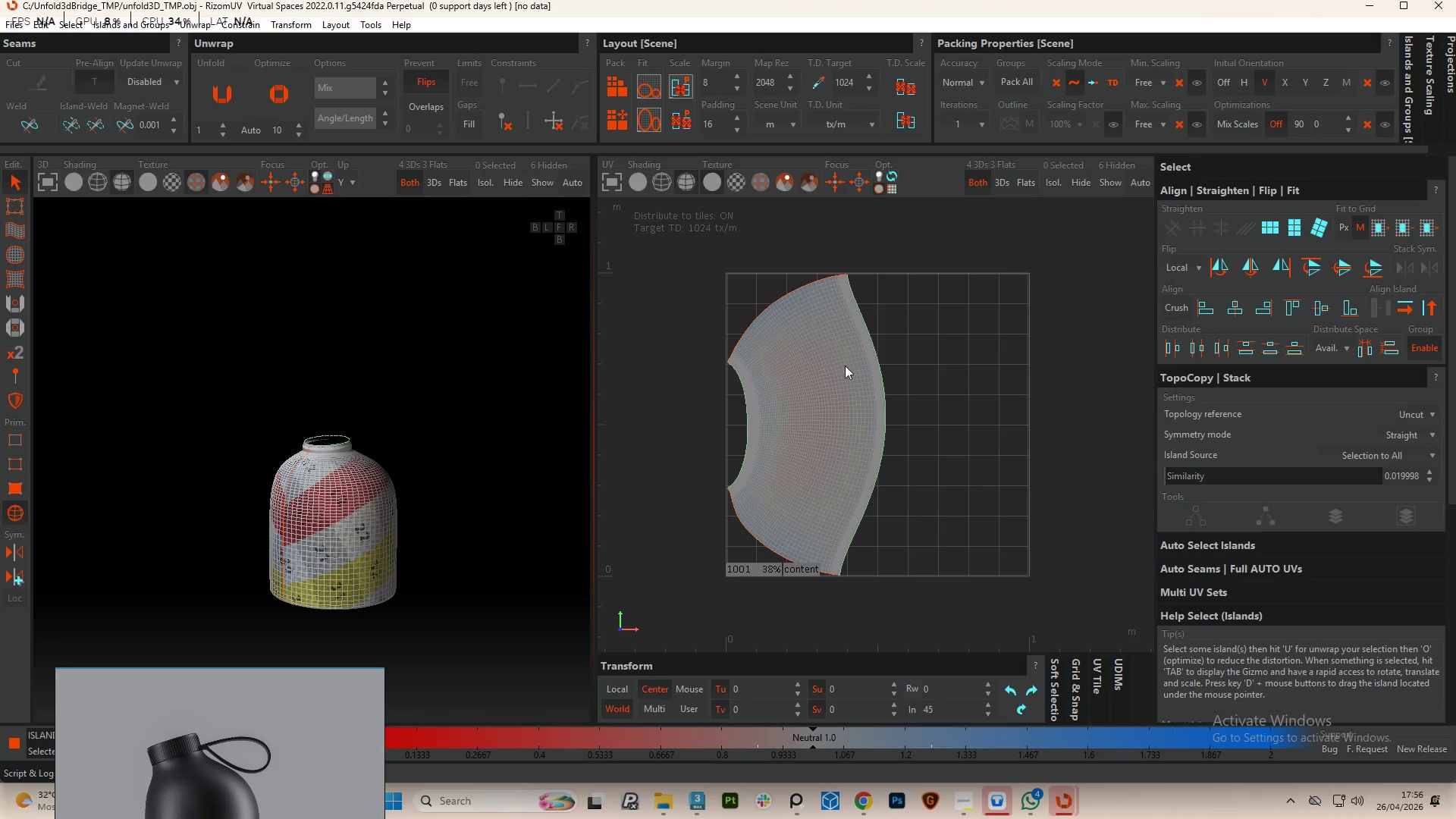 
left_click([813, 391])
 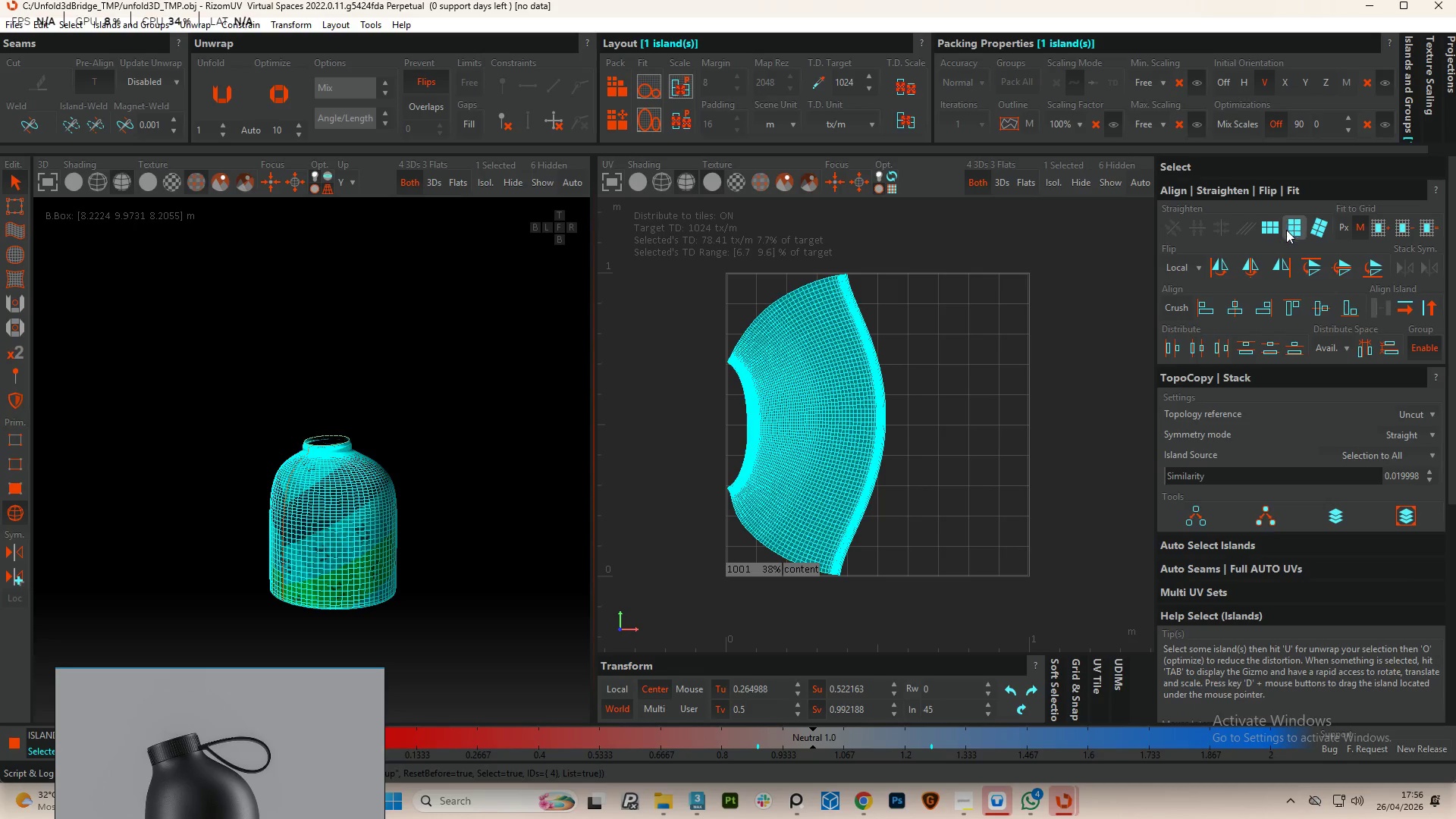 
left_click([1298, 231])
 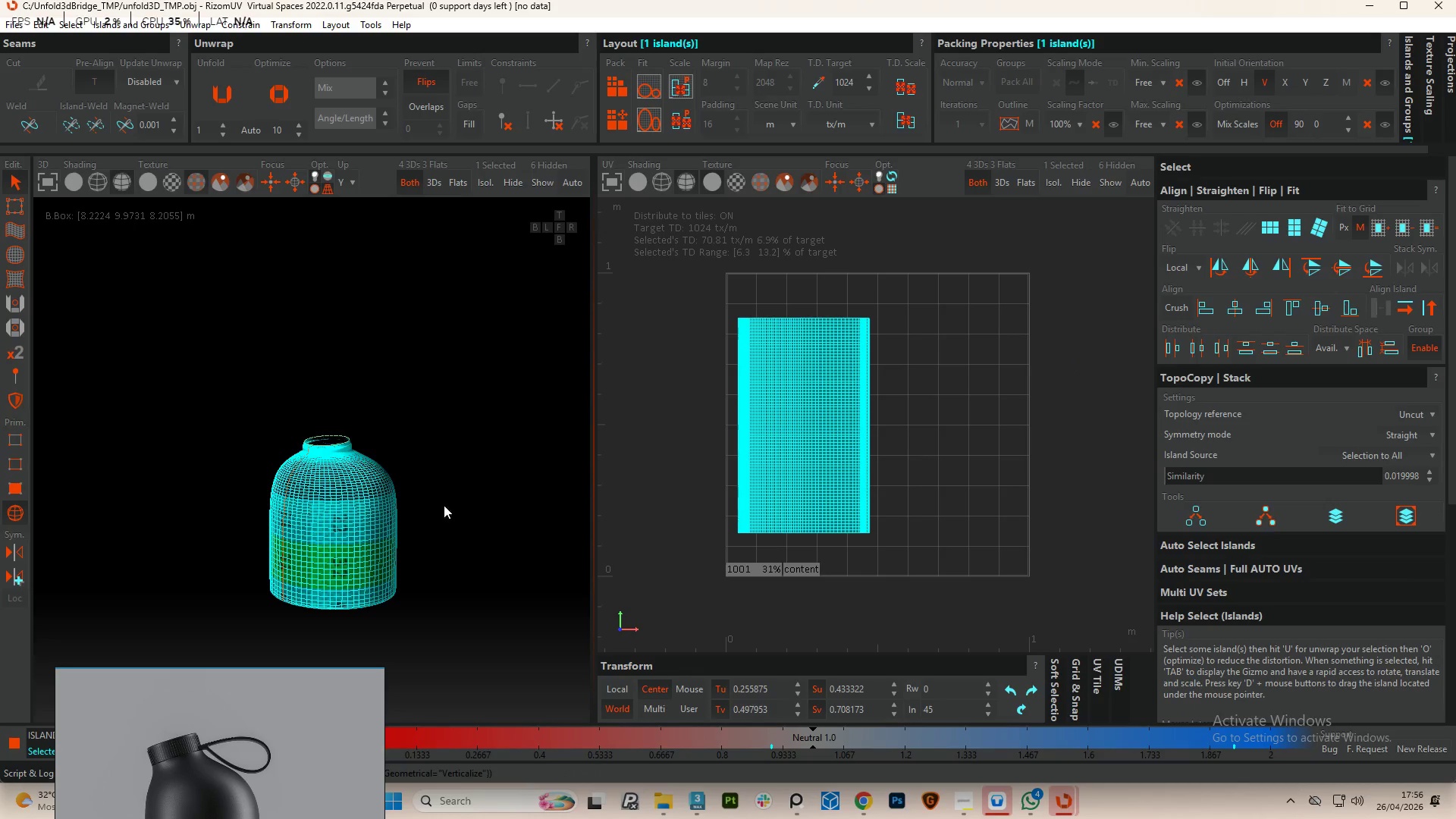 
left_click([450, 449])
 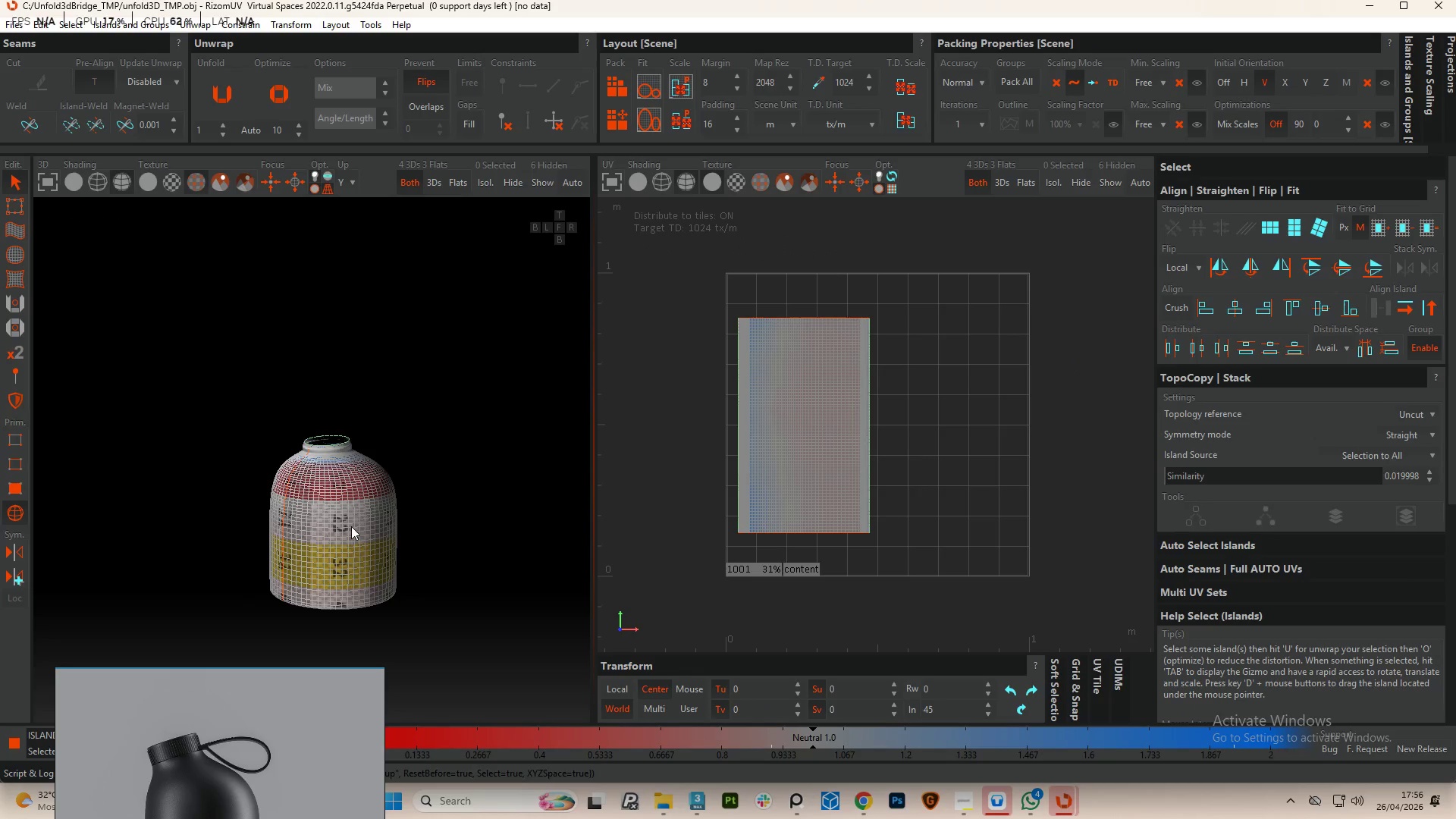 
hold_key(key=AltLeft, duration=1.36)
 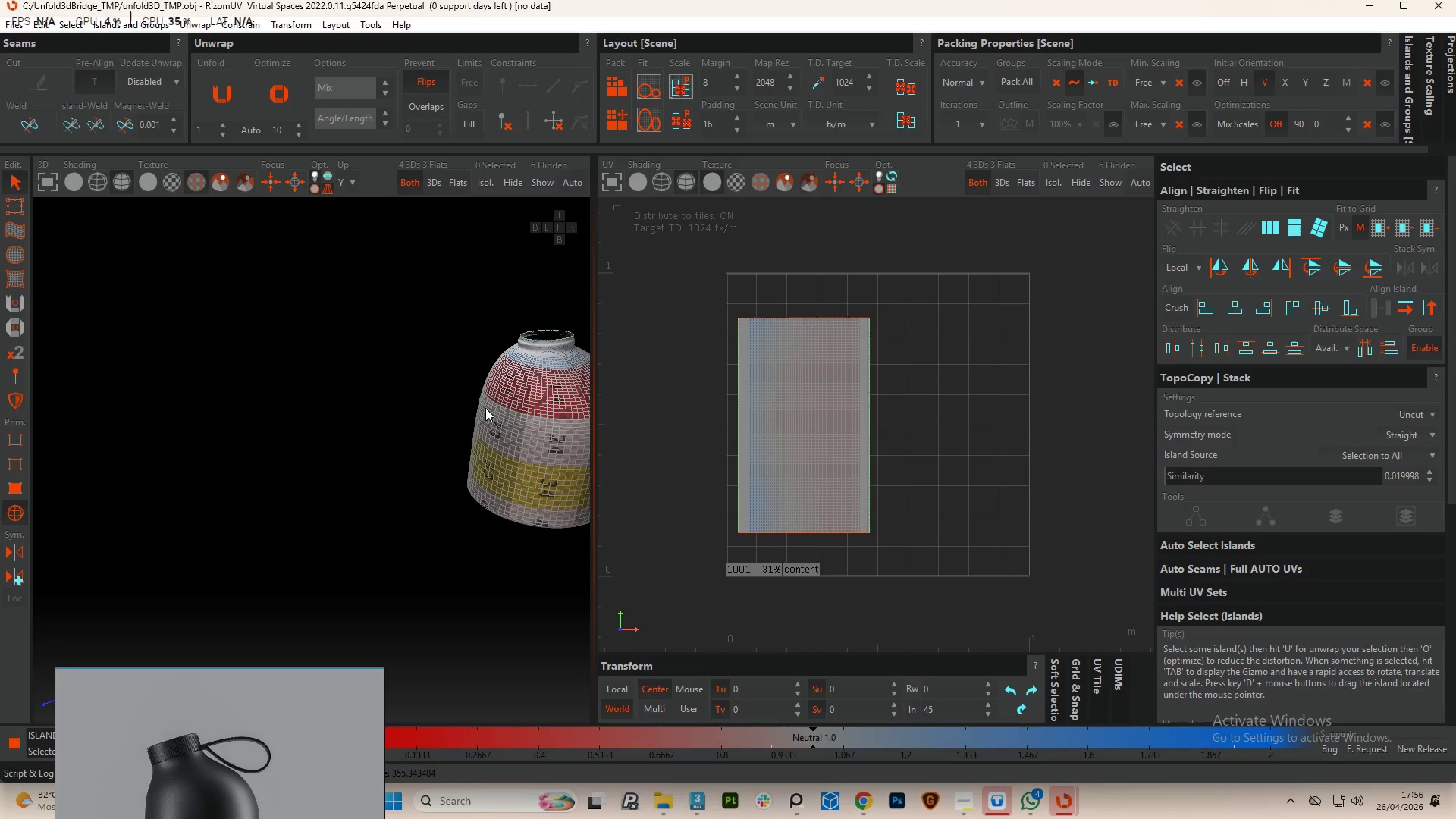 
scroll: coordinate [370, 372], scroll_direction: none, amount: 0.0
 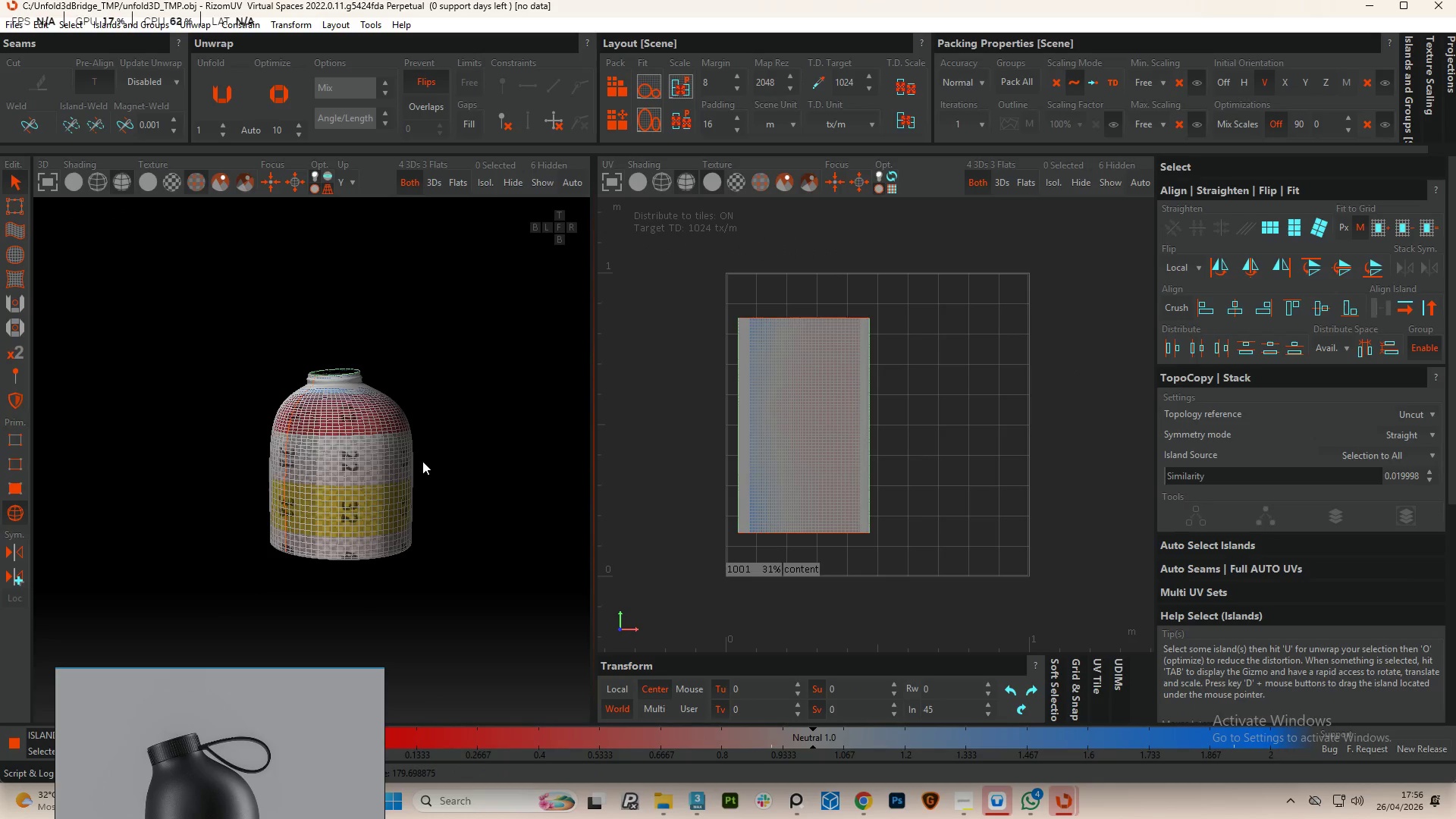 
hold_key(key=AltLeft, duration=1.53)
 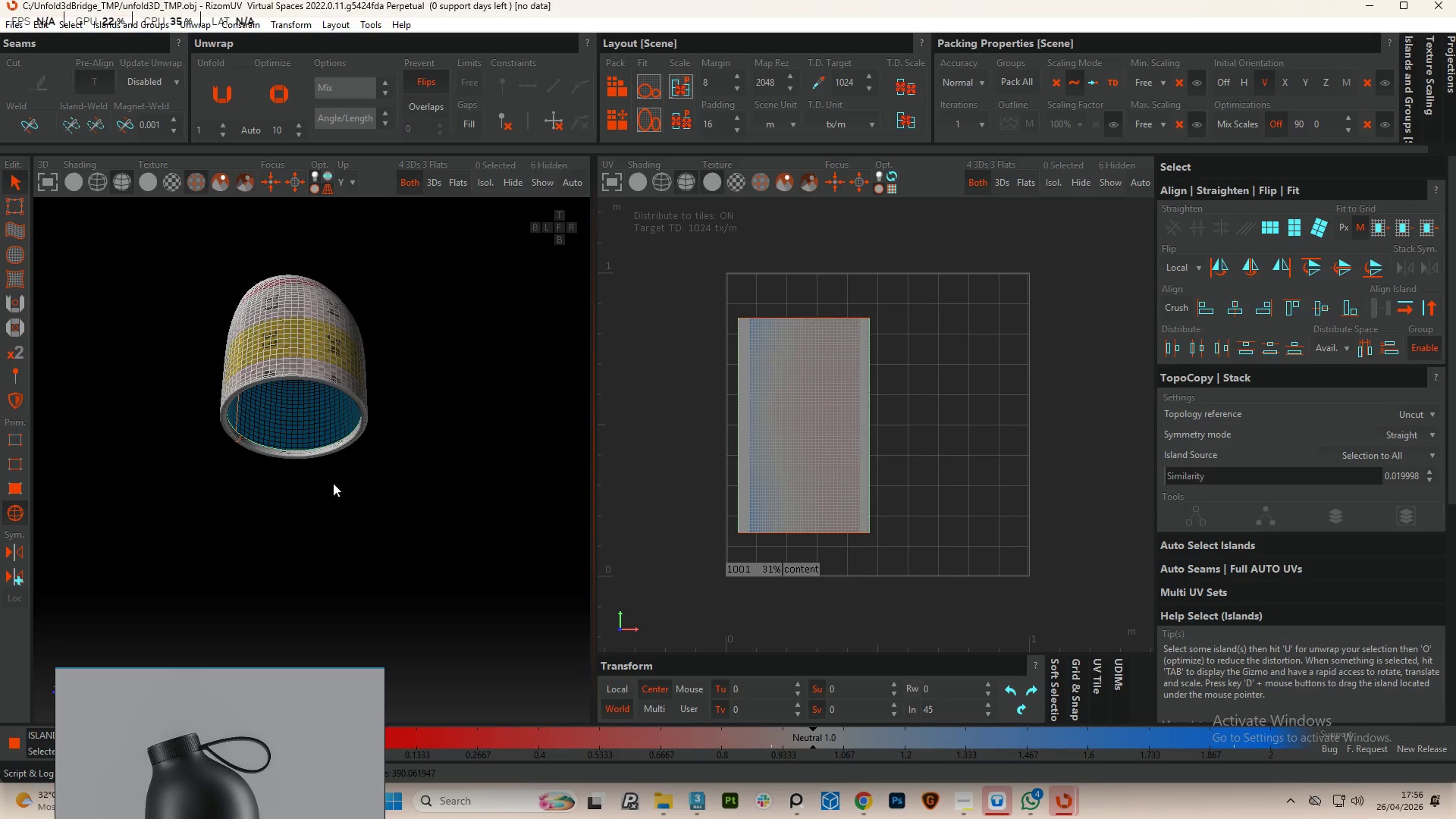 
scroll: coordinate [262, 453], scroll_direction: up, amount: 4.0
 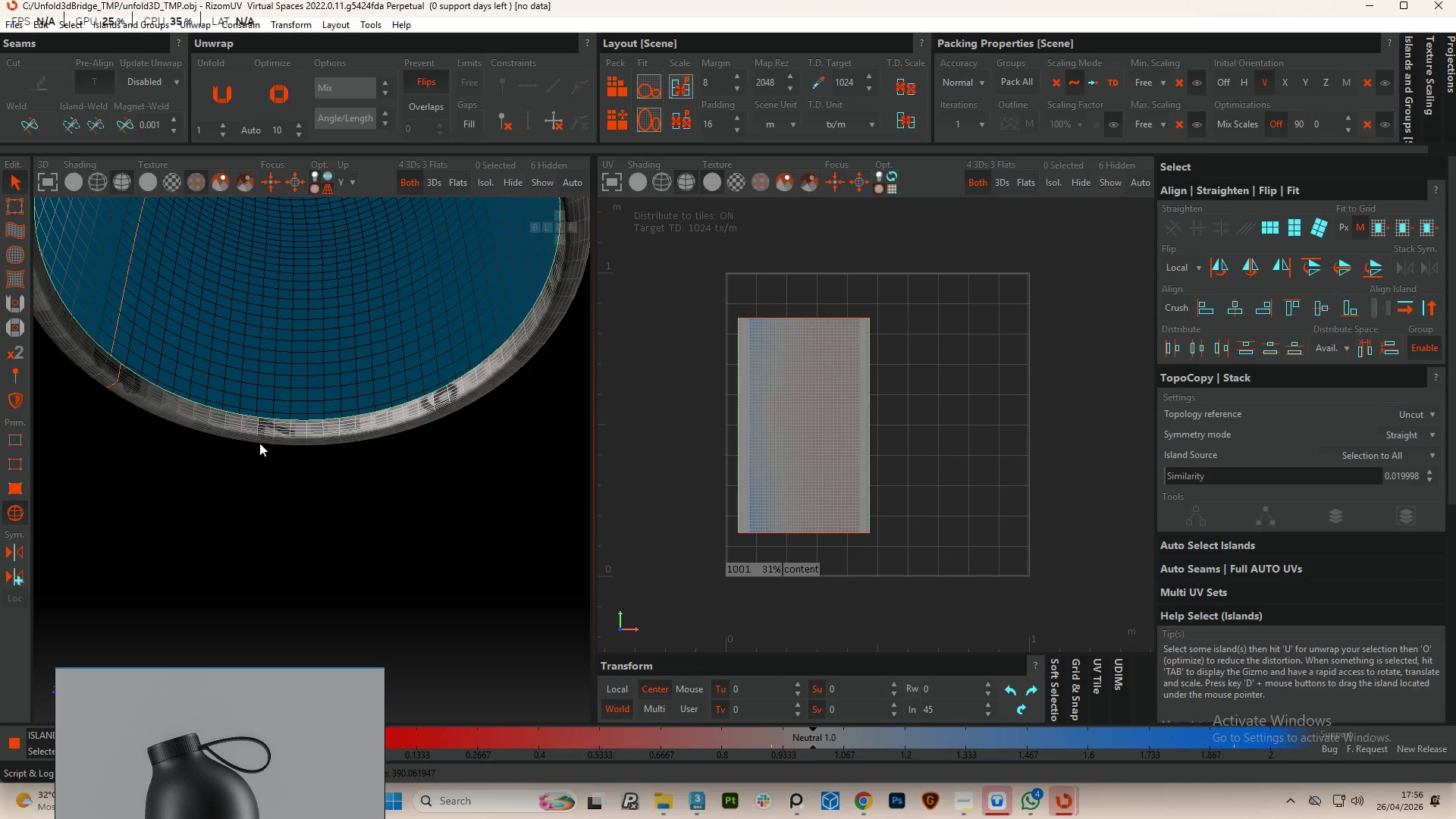 
hold_key(key=AltLeft, duration=0.84)
 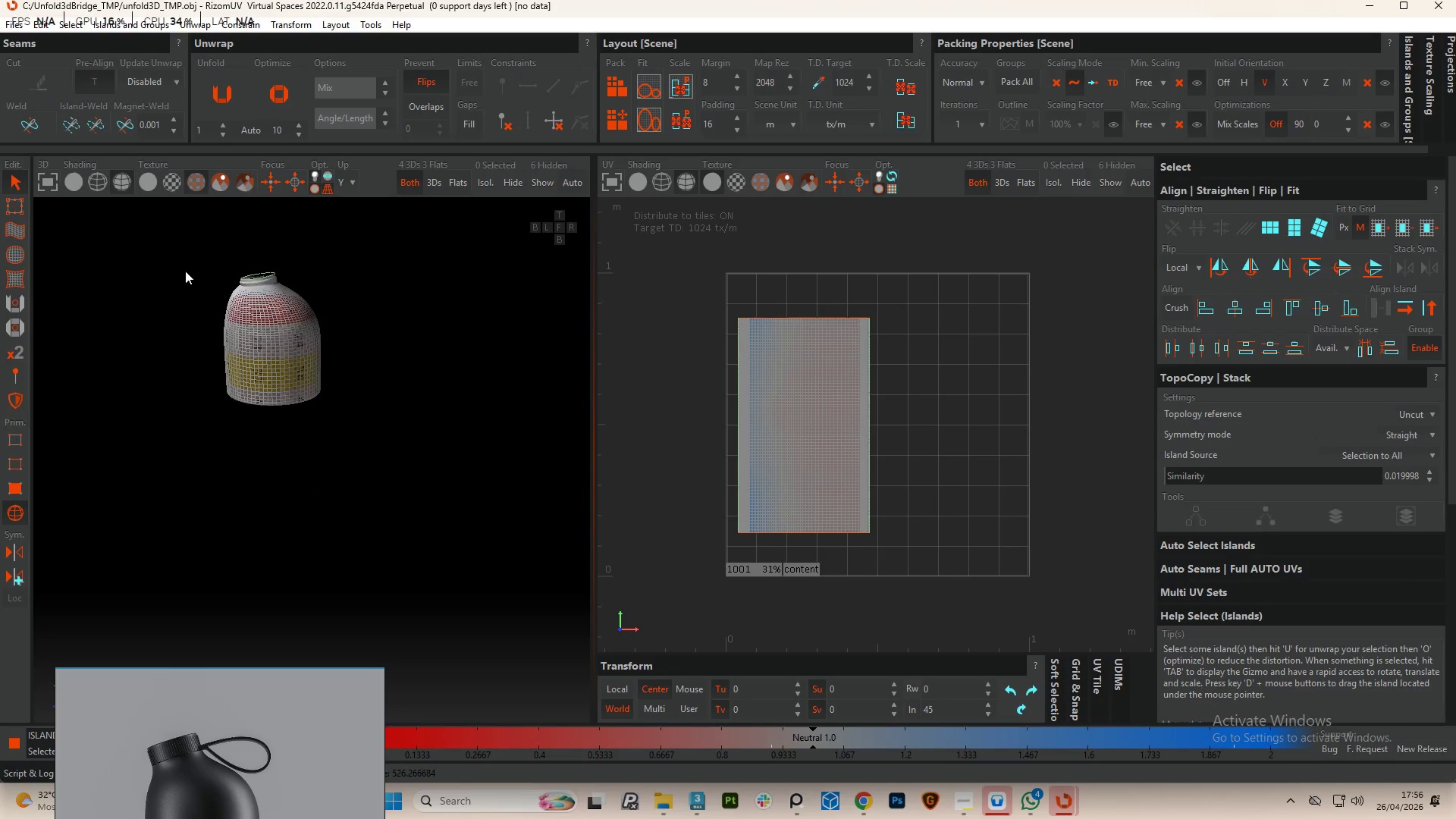 
scroll: coordinate [273, 443], scroll_direction: down, amount: 7.0
 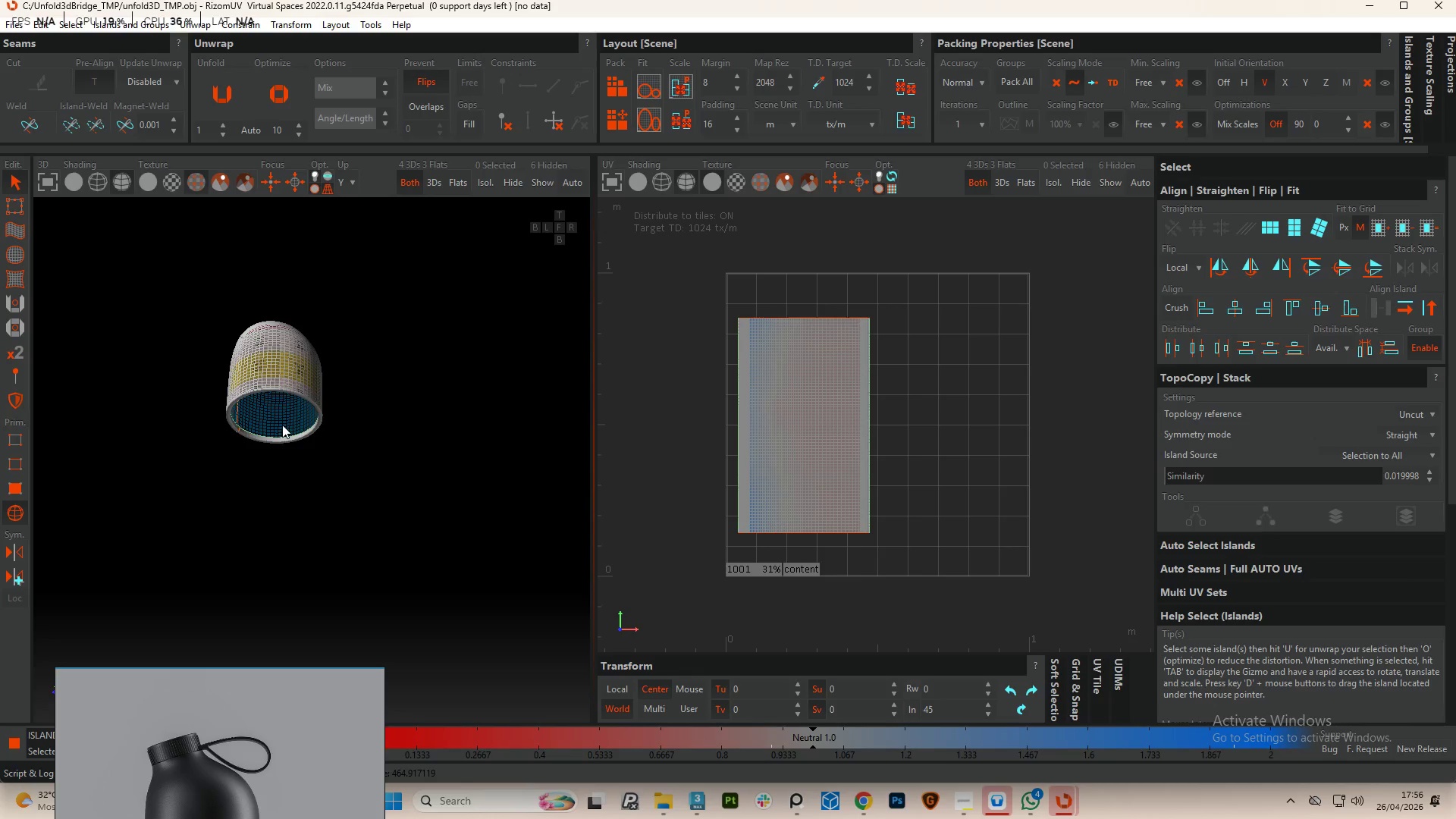 
hold_key(key=AltLeft, duration=2.36)
 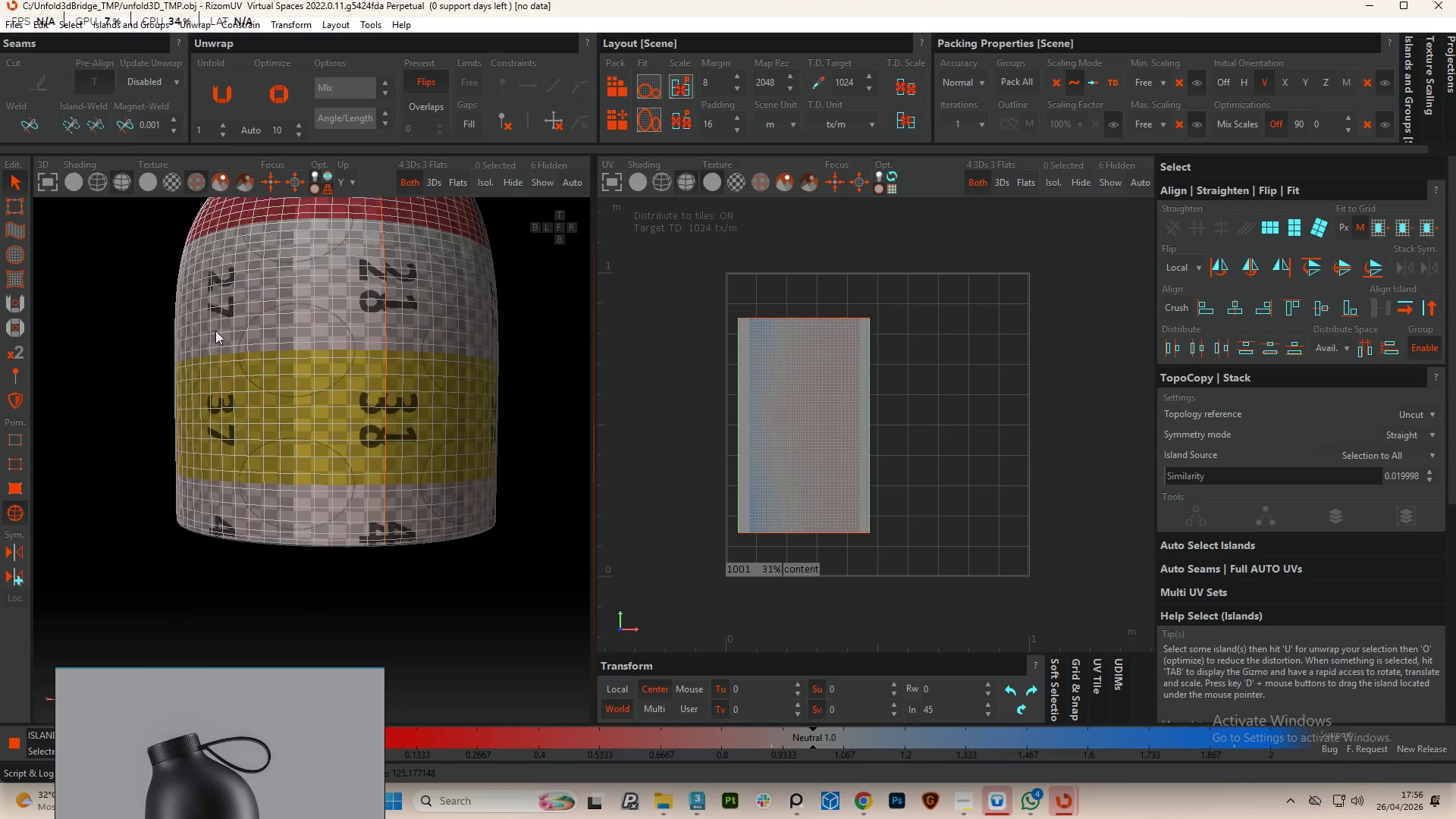 
scroll: coordinate [199, 302], scroll_direction: up, amount: 4.0
 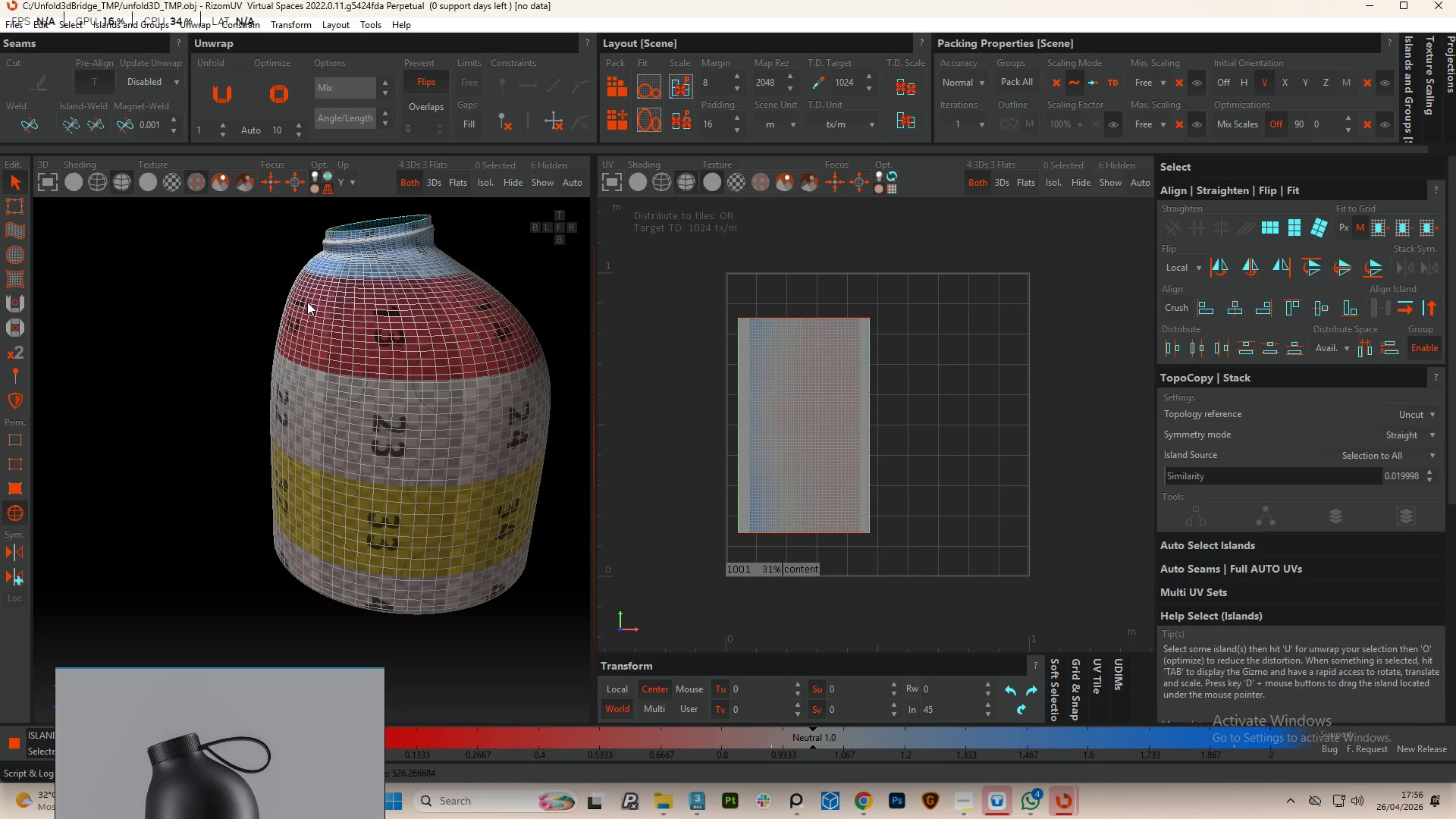 
hold_key(key=AltLeft, duration=1.05)
 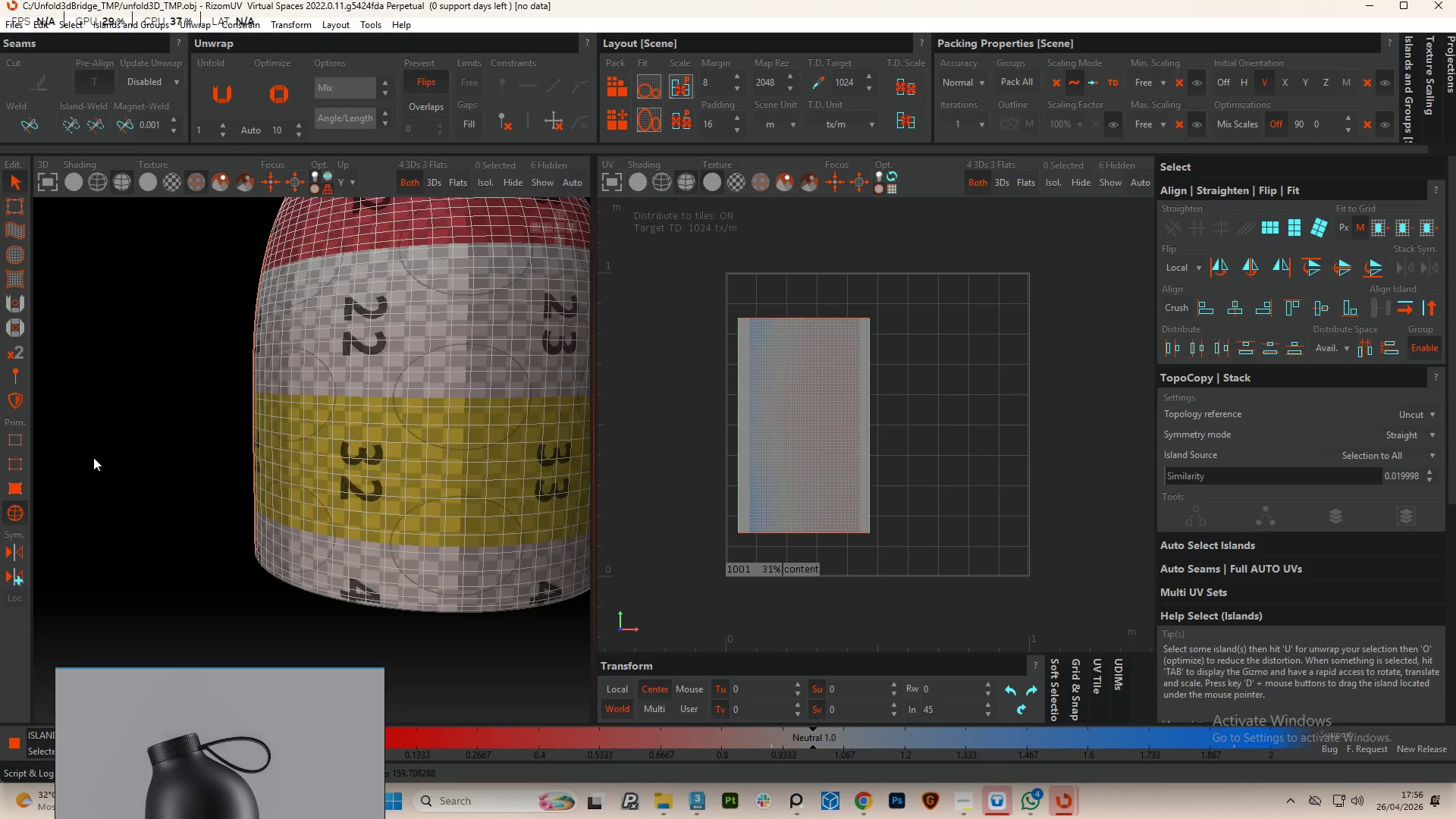 
scroll: coordinate [168, 453], scroll_direction: down, amount: 1.0
 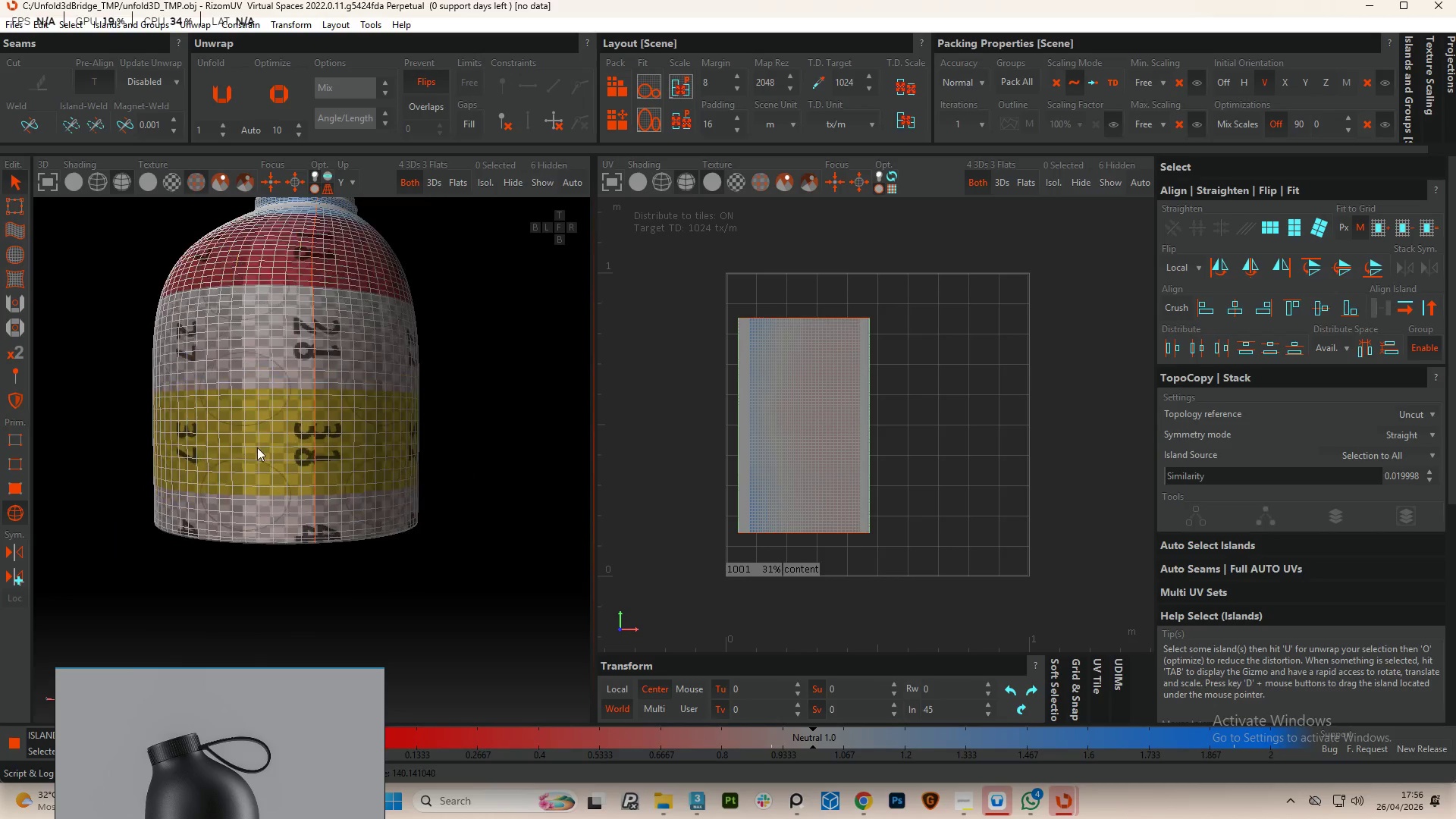 
hold_key(key=AltLeft, duration=1.38)
 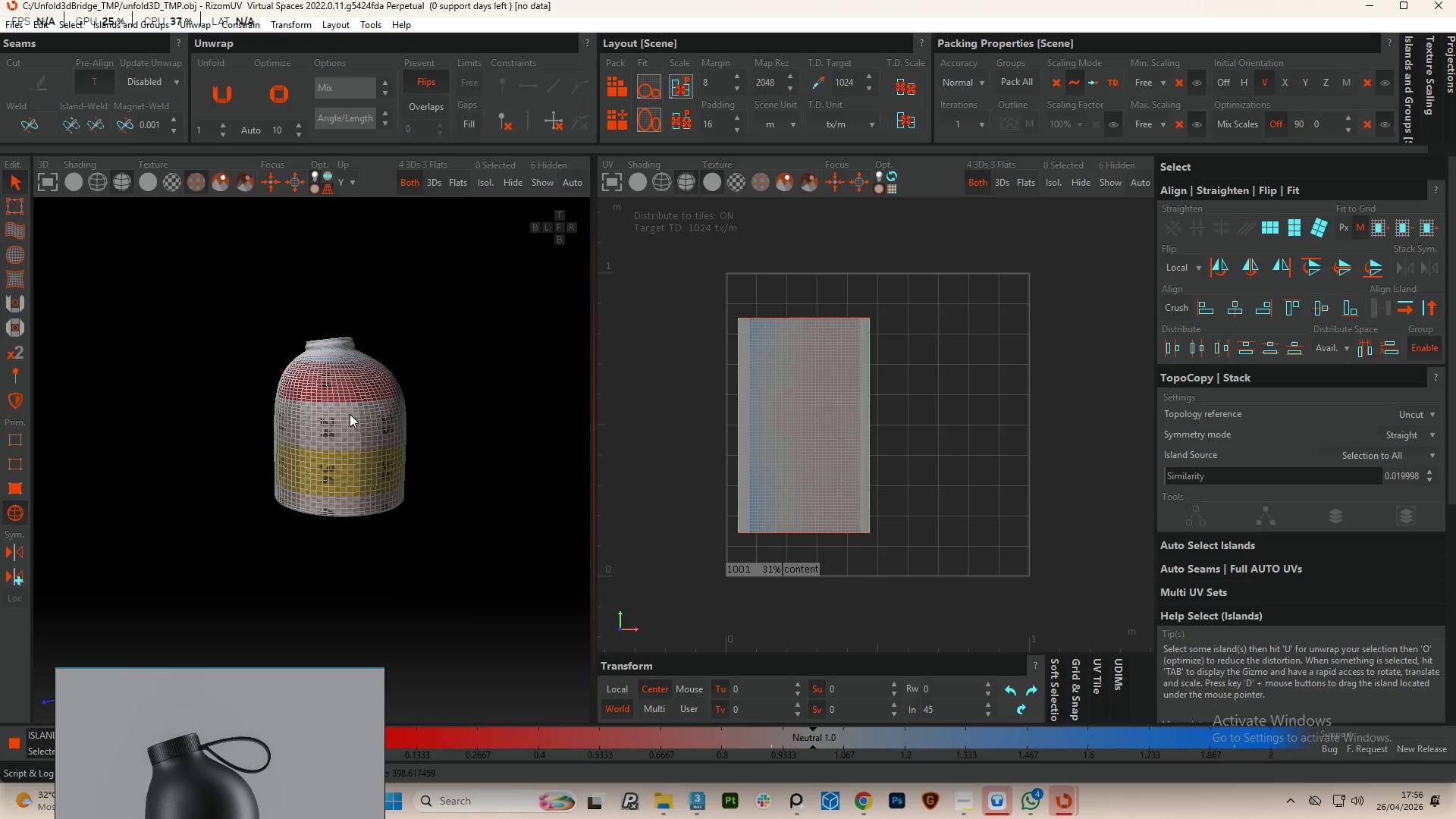 
scroll: coordinate [255, 460], scroll_direction: down, amount: 5.0
 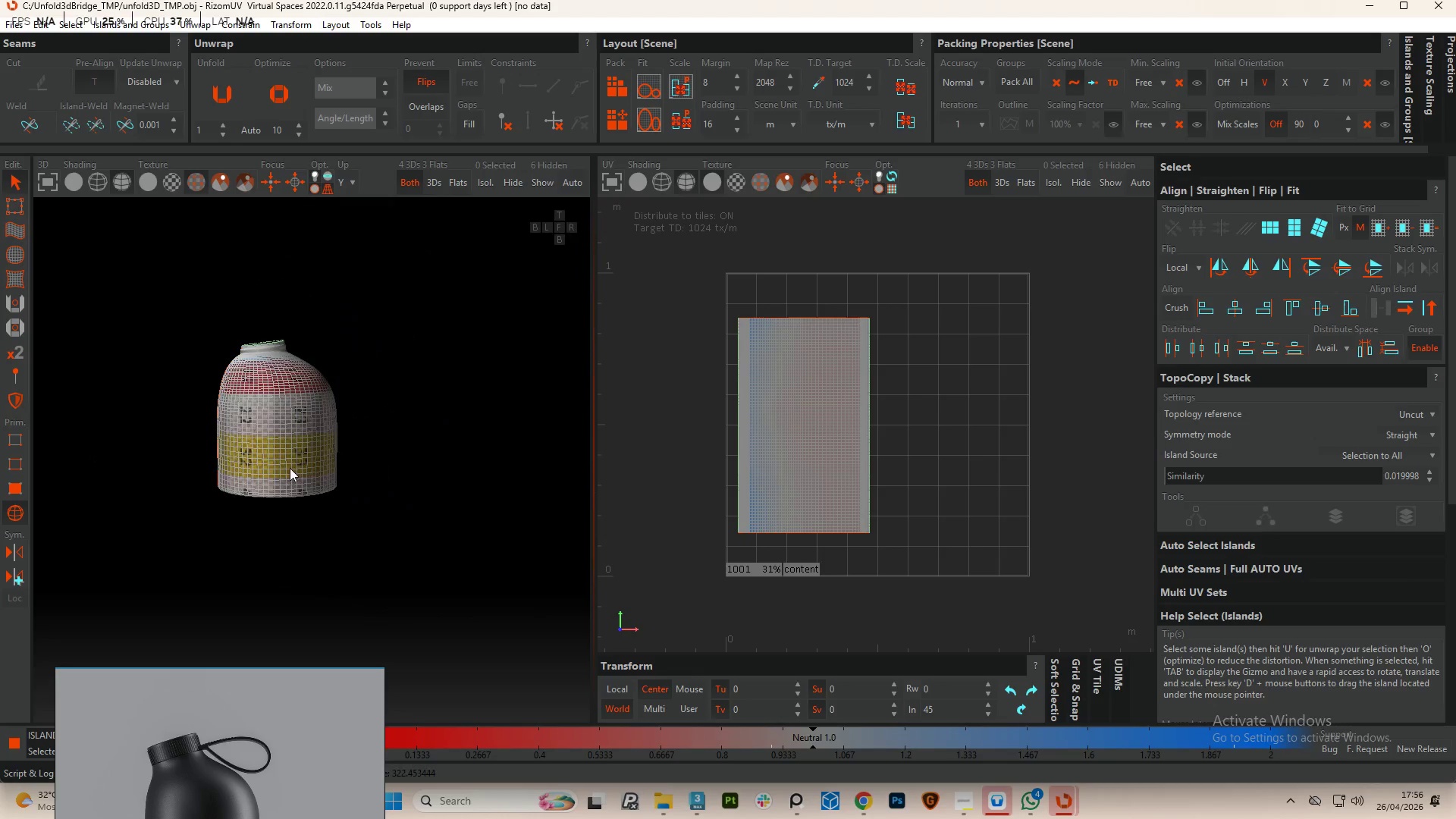 
scroll: coordinate [343, 413], scroll_direction: up, amount: 5.0
 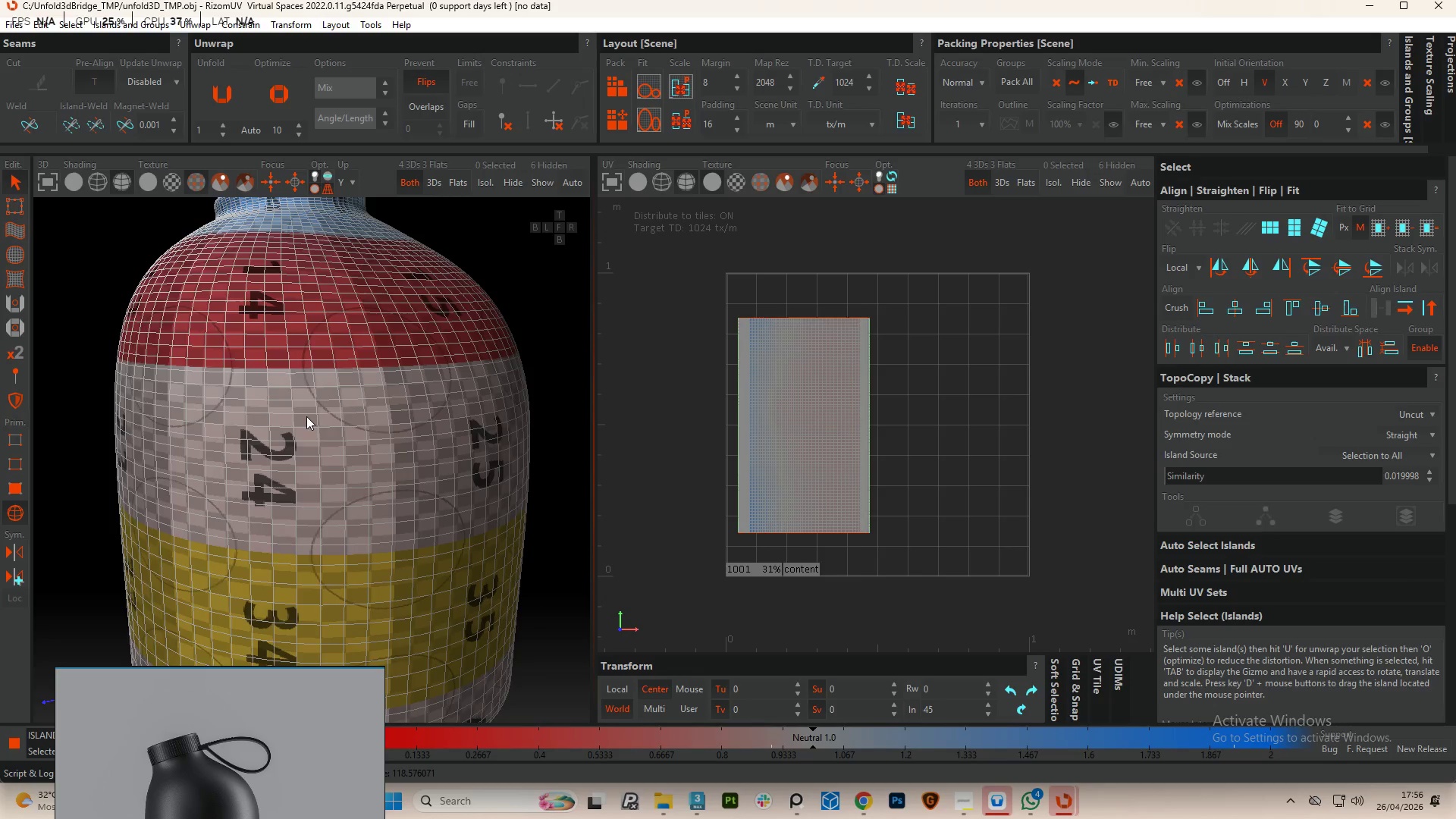 
hold_key(key=AltLeft, duration=0.44)
 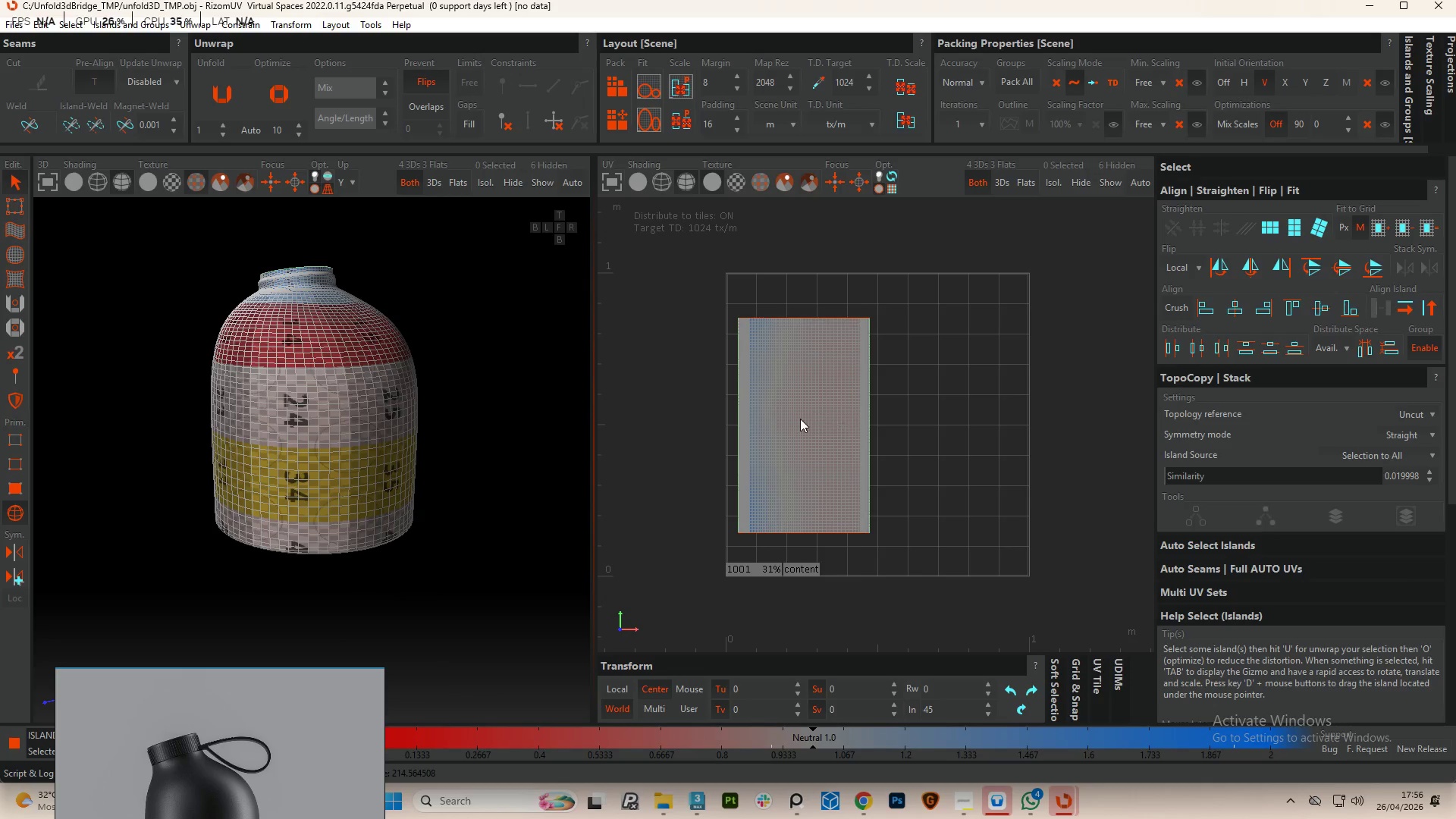 
scroll: coordinate [321, 362], scroll_direction: down, amount: 4.0
 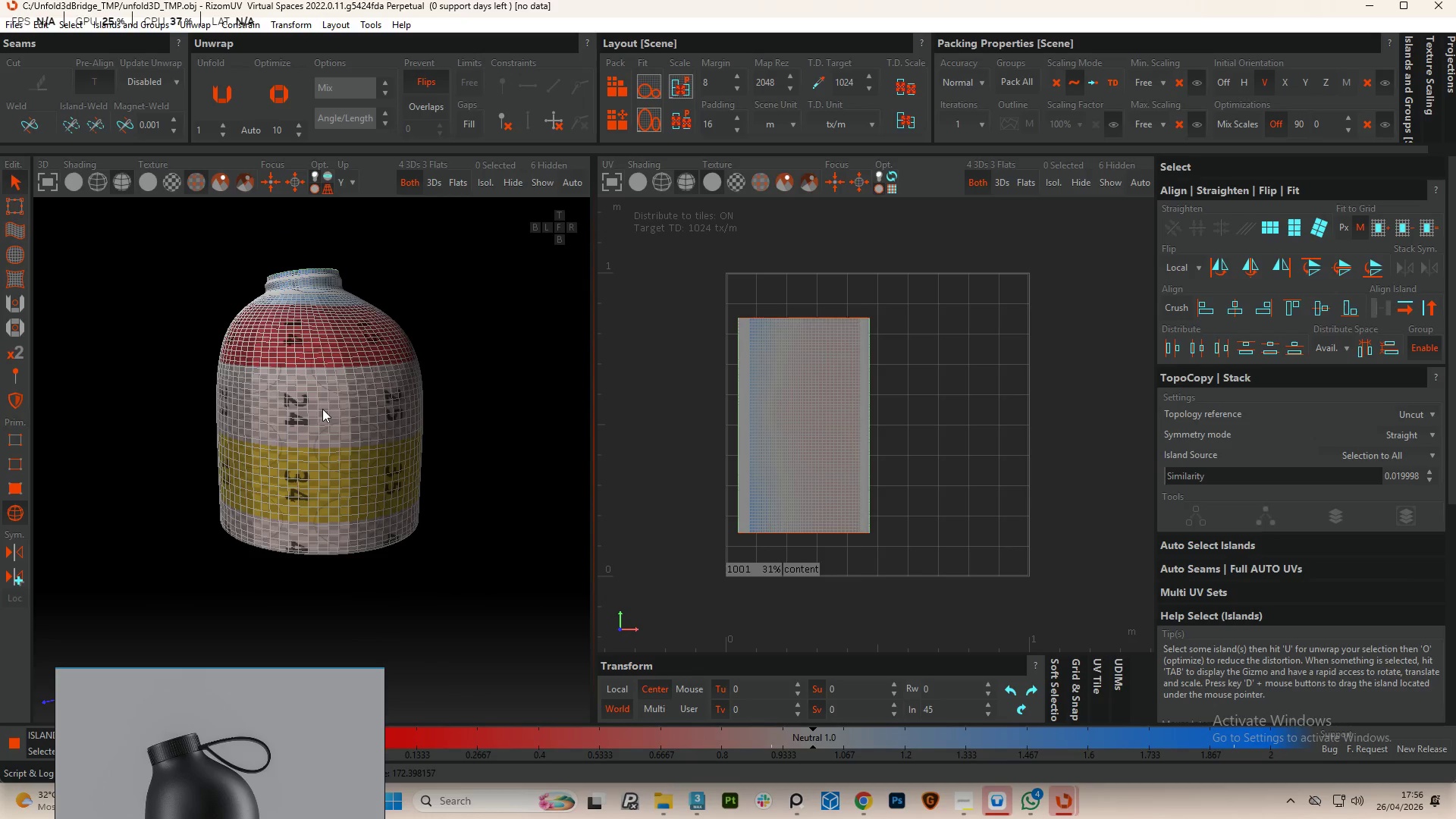 
left_click([800, 419])
 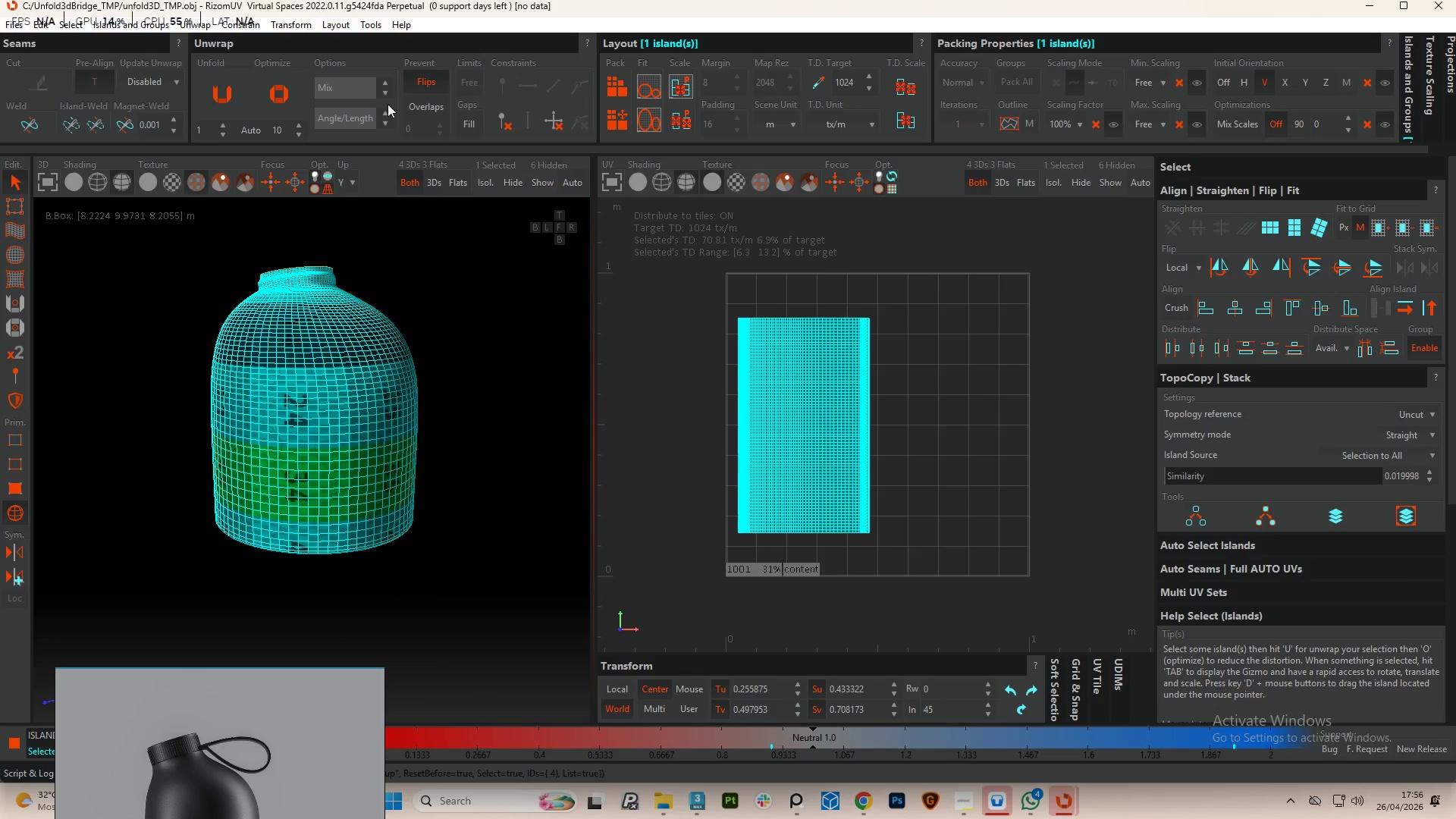 
left_click([274, 101])
 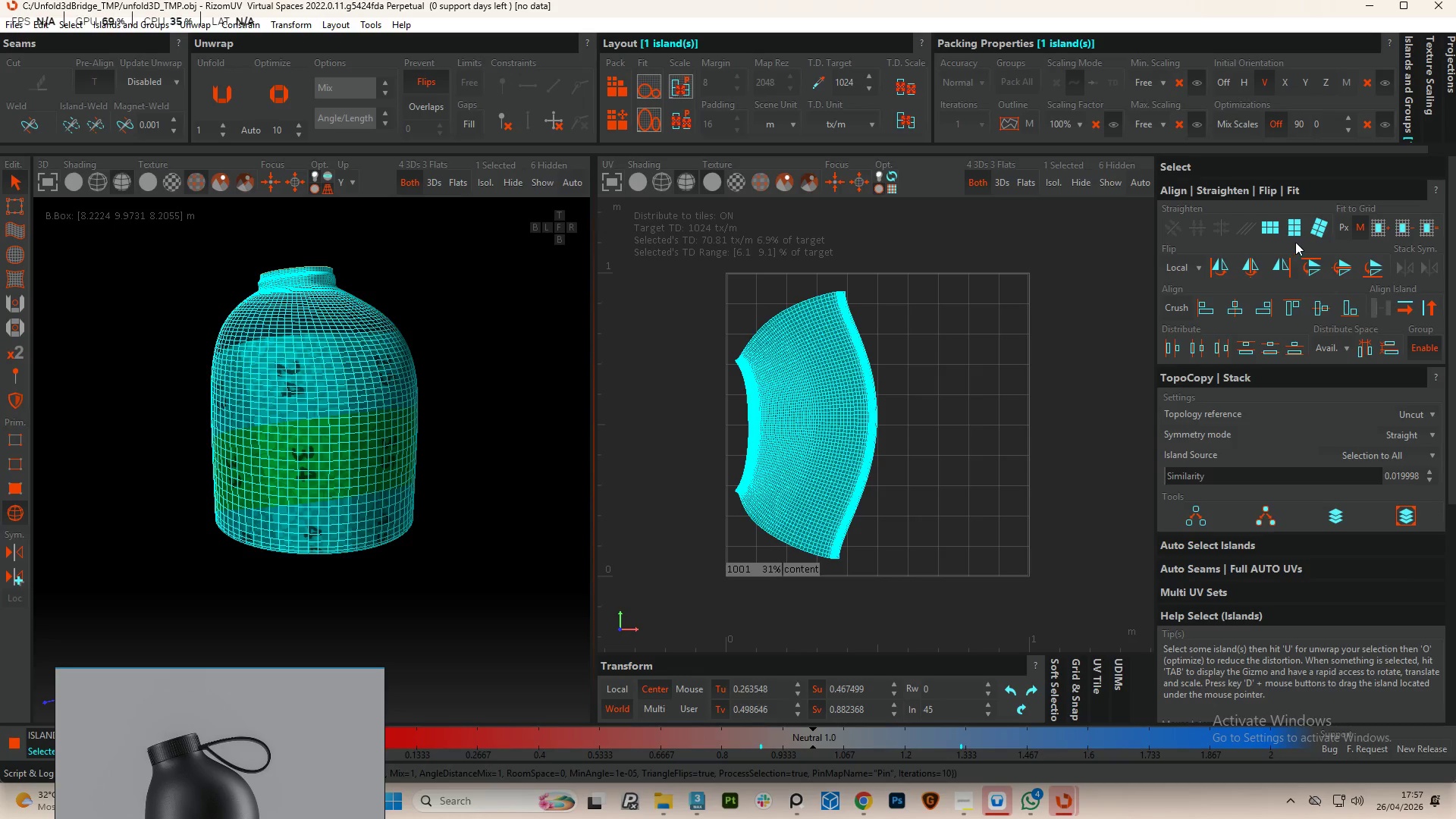 
left_click([1289, 231])
 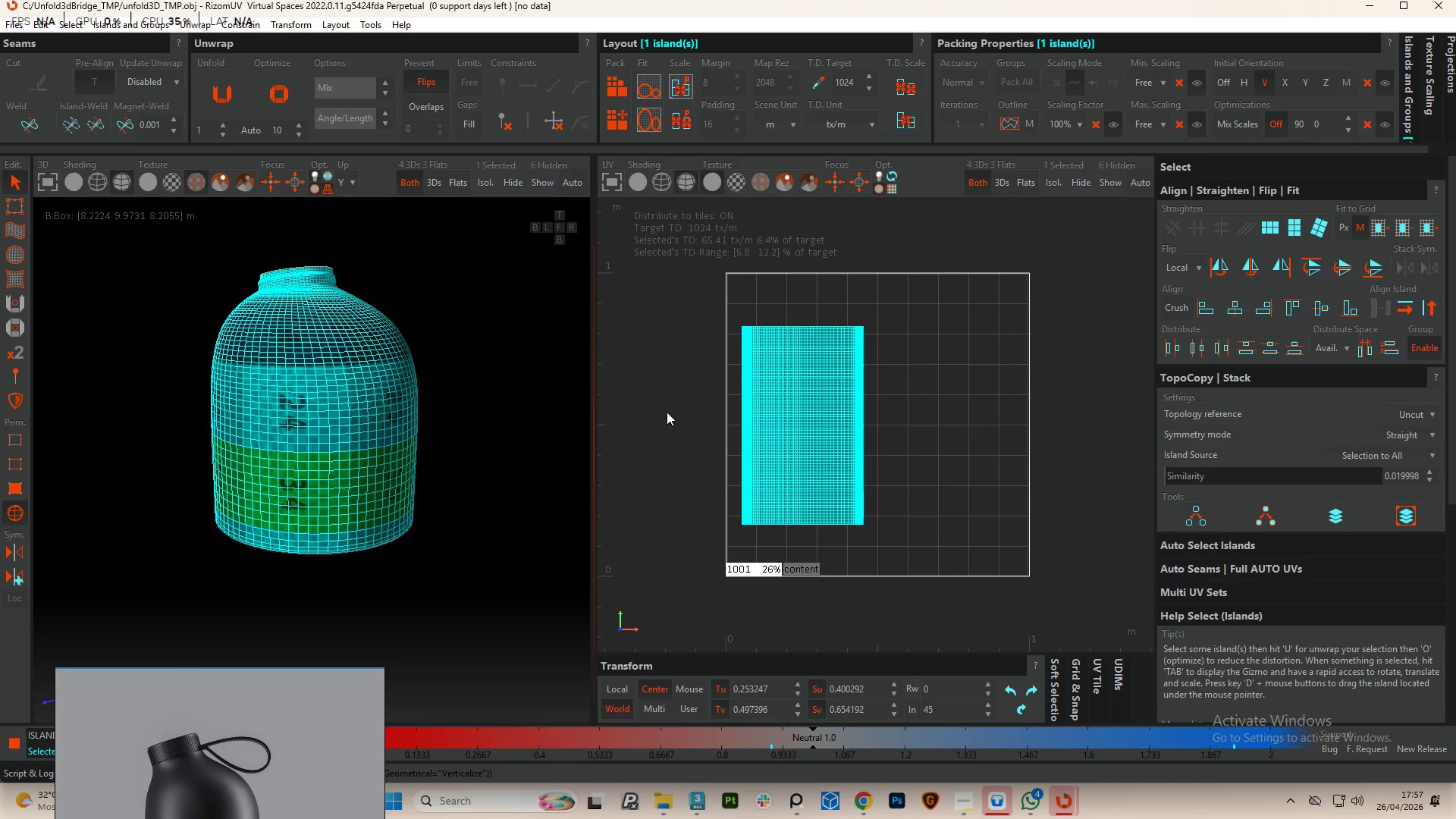 
left_click([495, 411])
 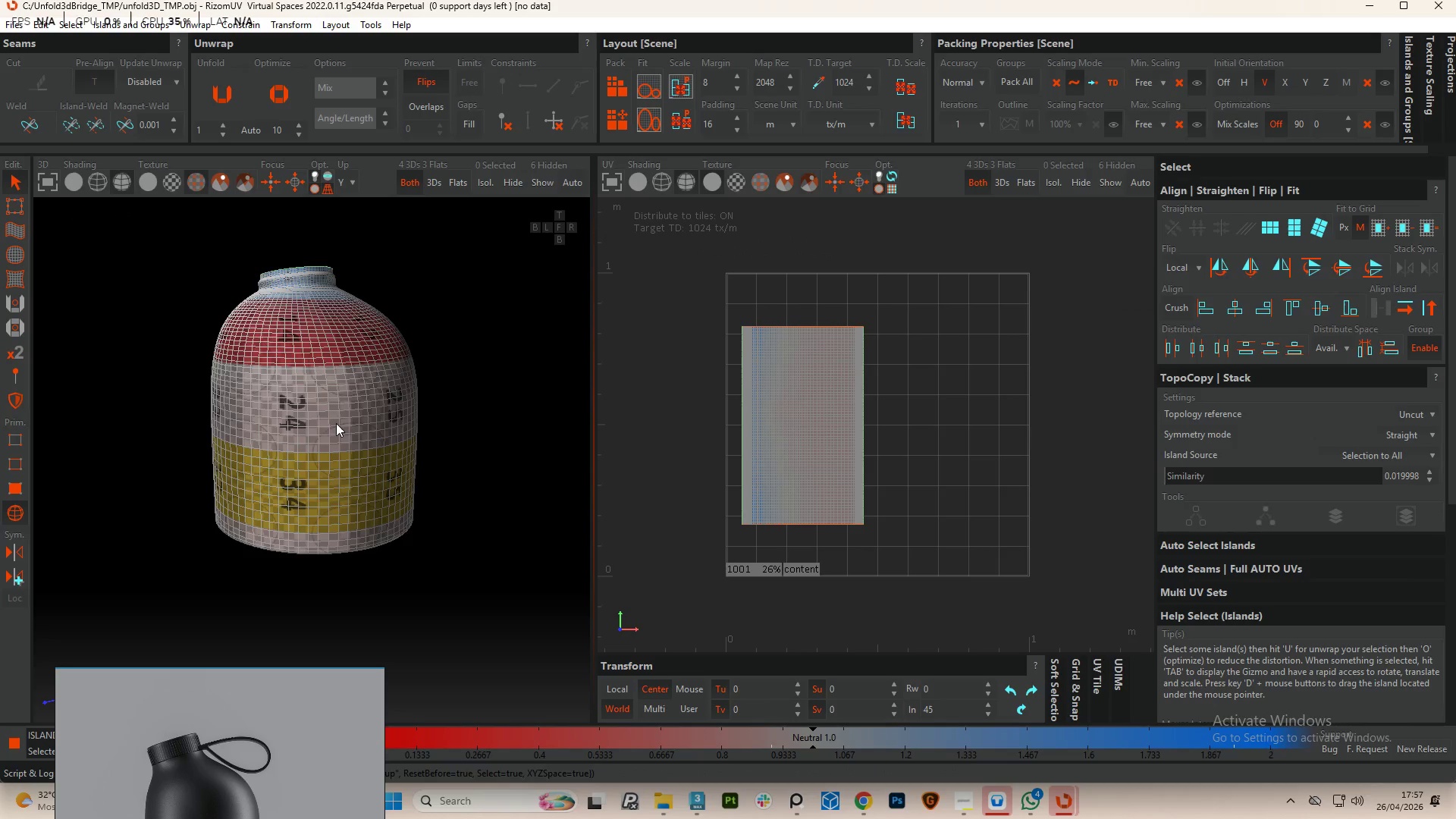 
scroll: coordinate [368, 422], scroll_direction: up, amount: 2.0
 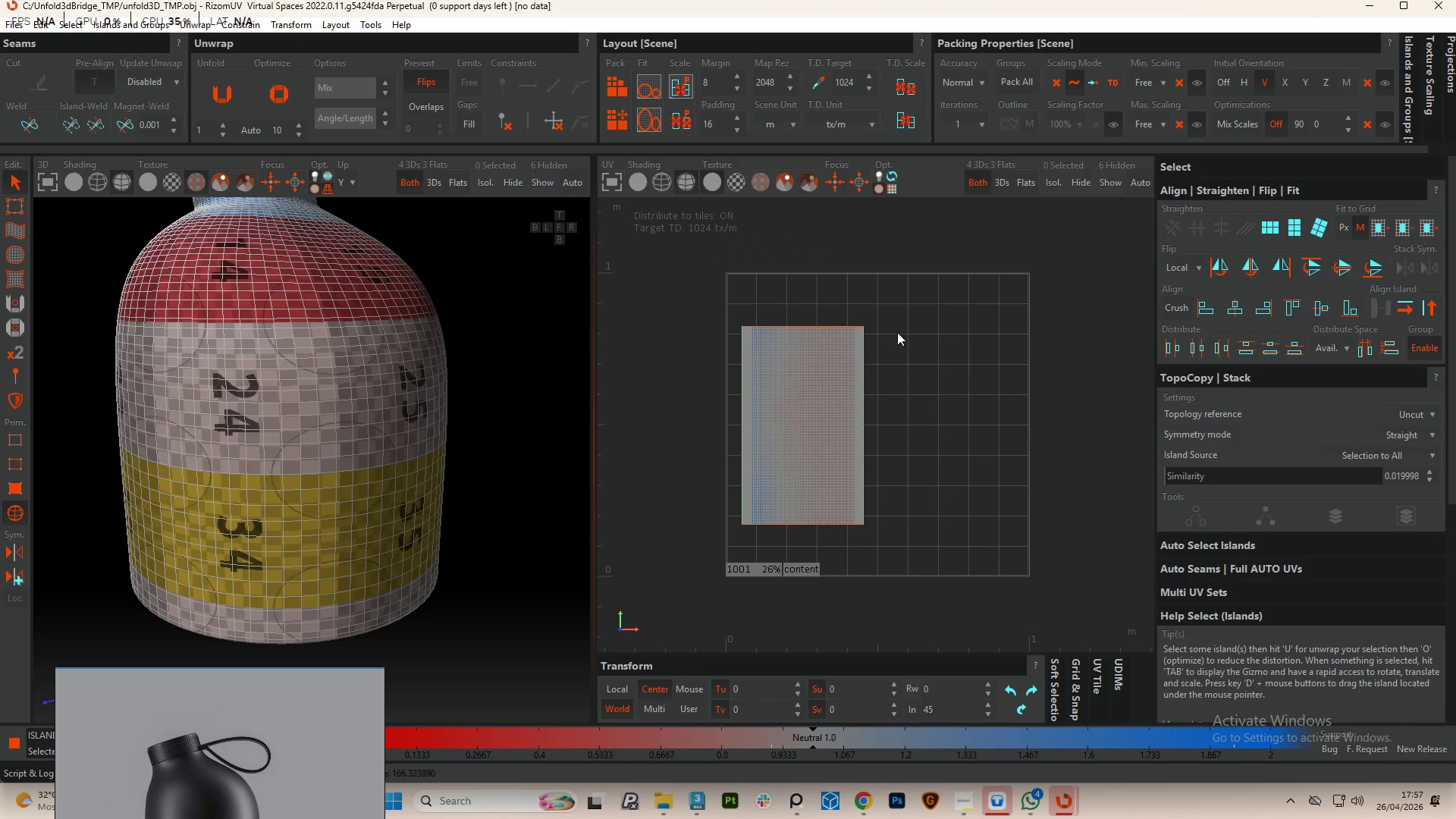 
key(Control+Z)
 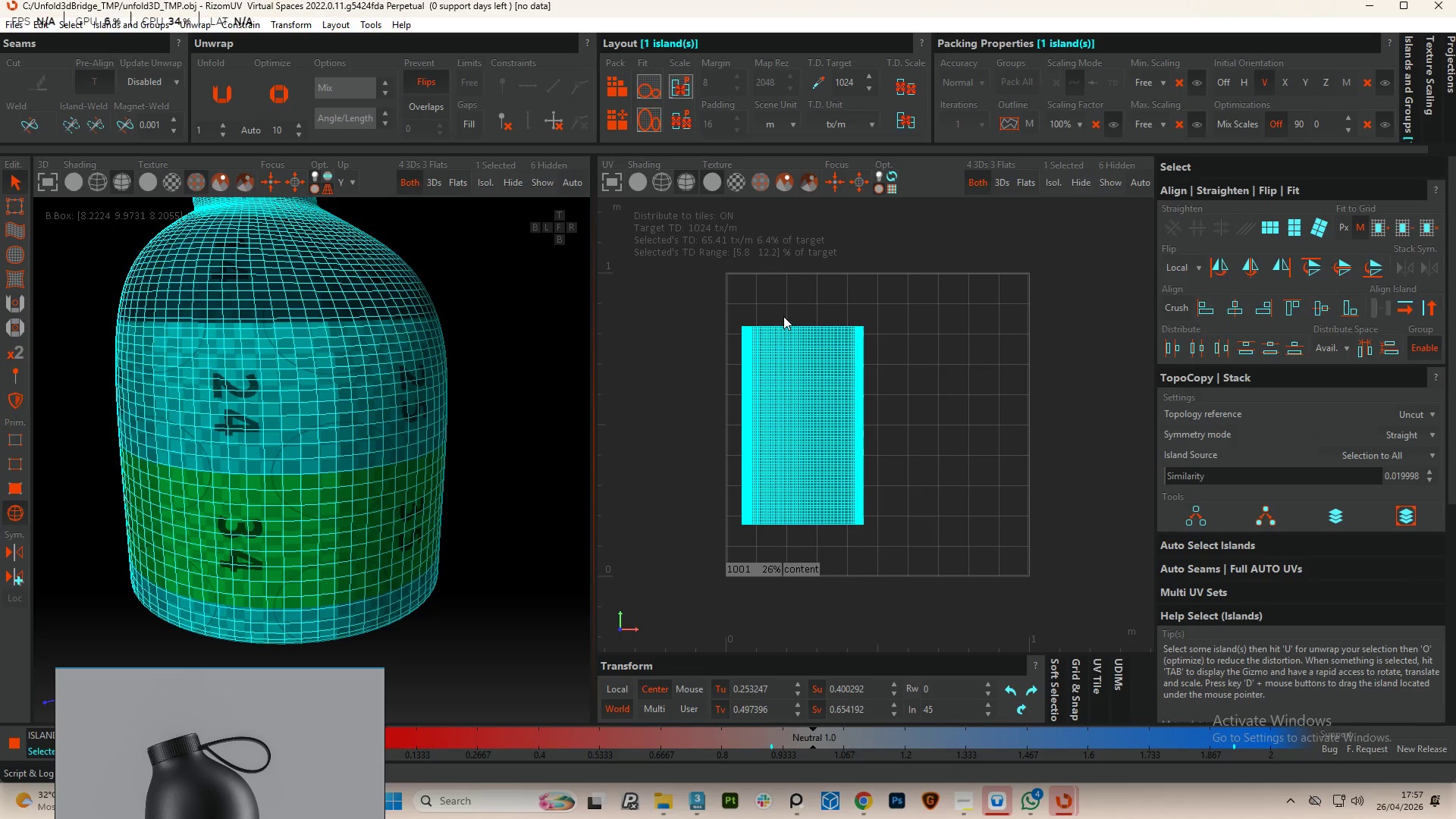 
key(Control+Z)
 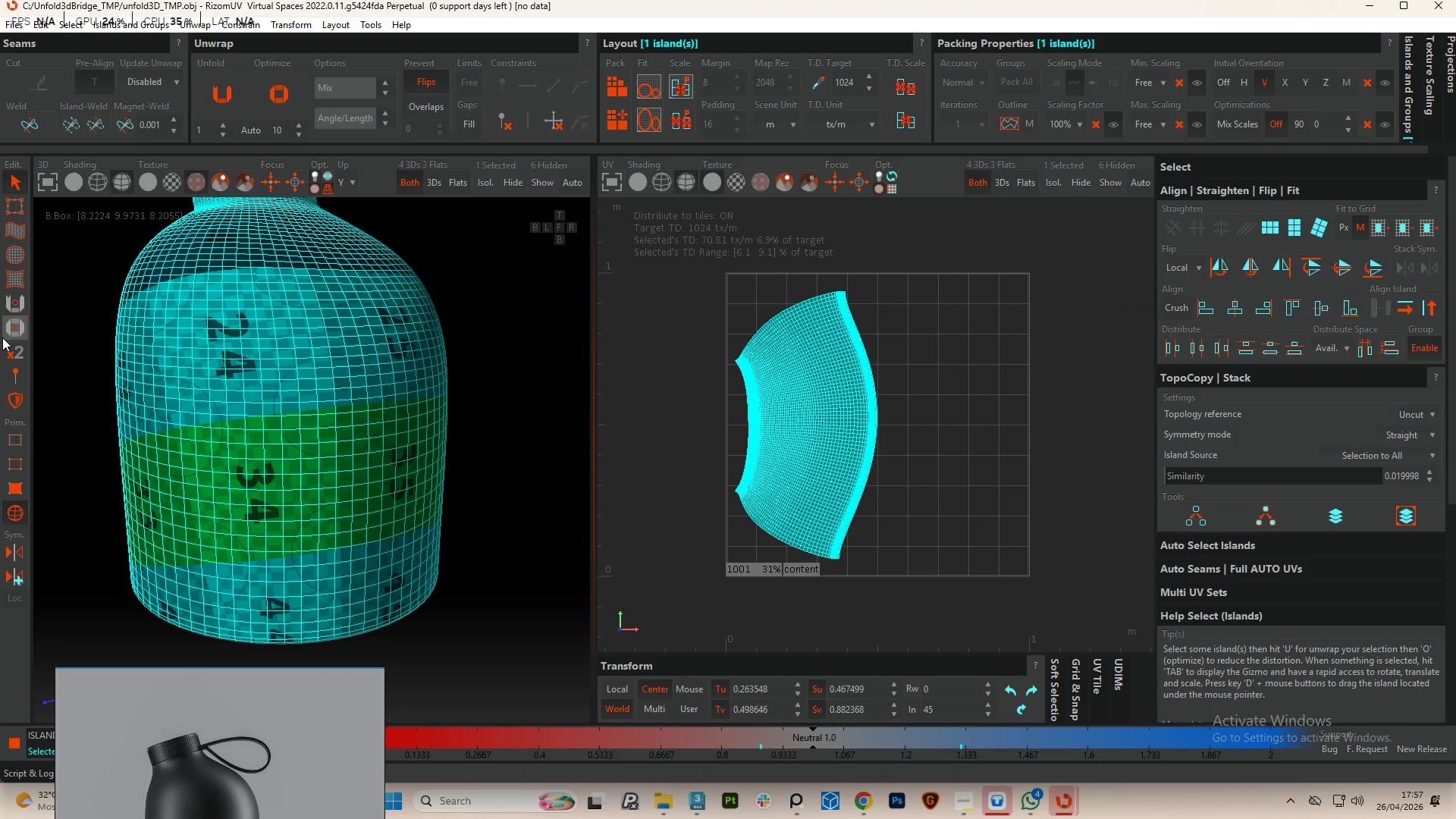 
left_click([8, 472])
 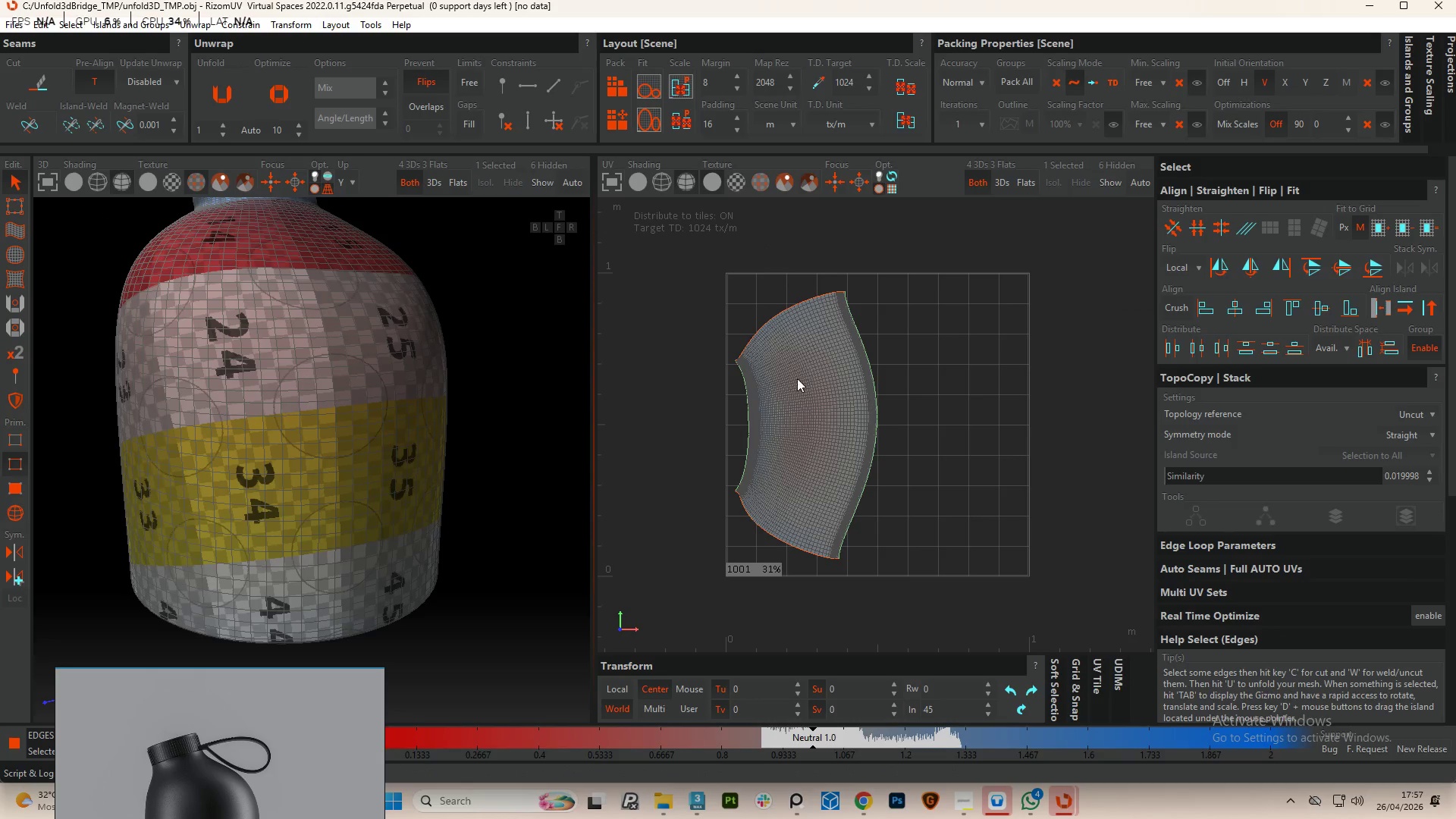 
scroll: coordinate [734, 366], scroll_direction: up, amount: 4.0
 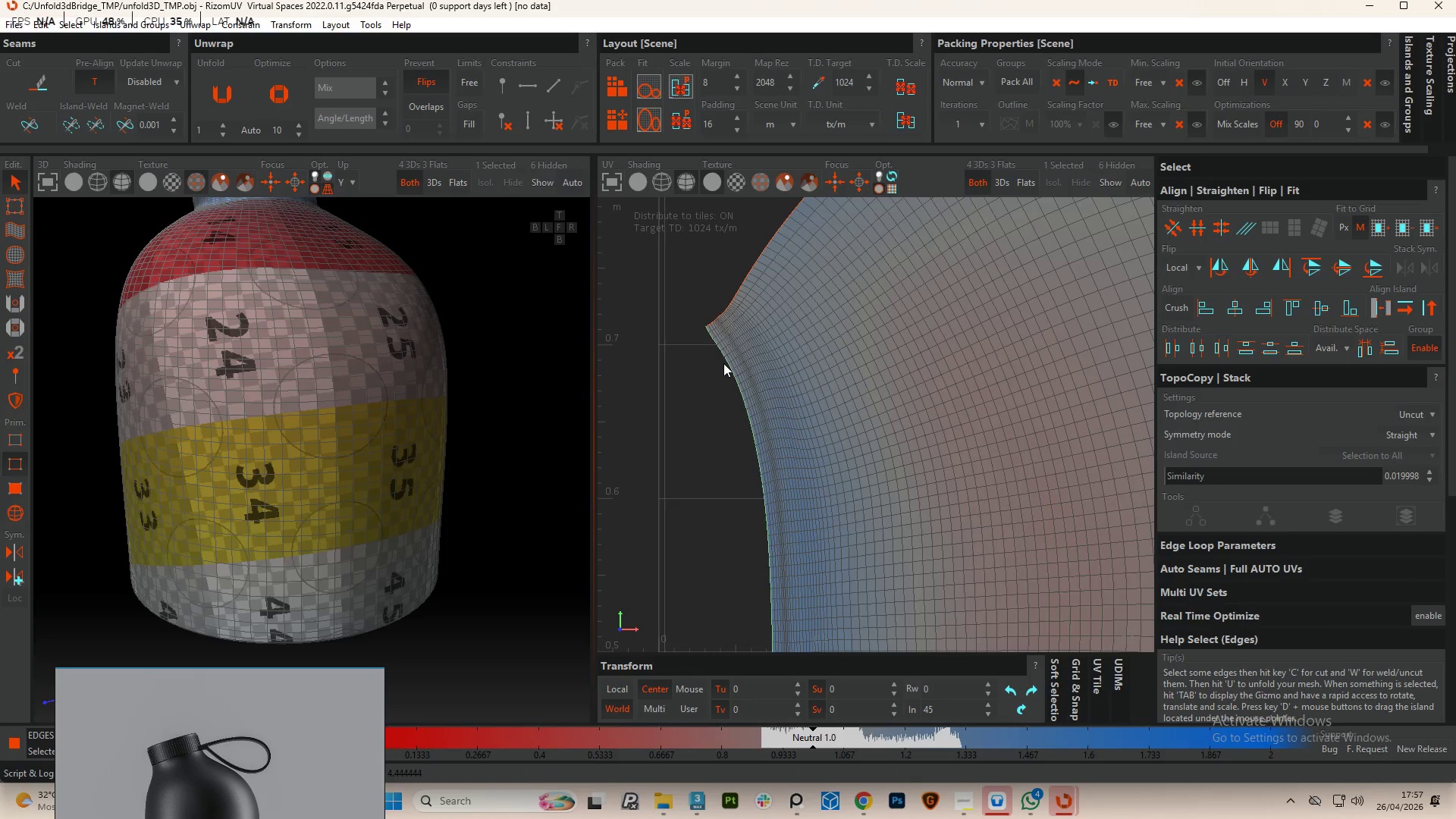 
double_click([723, 363])
 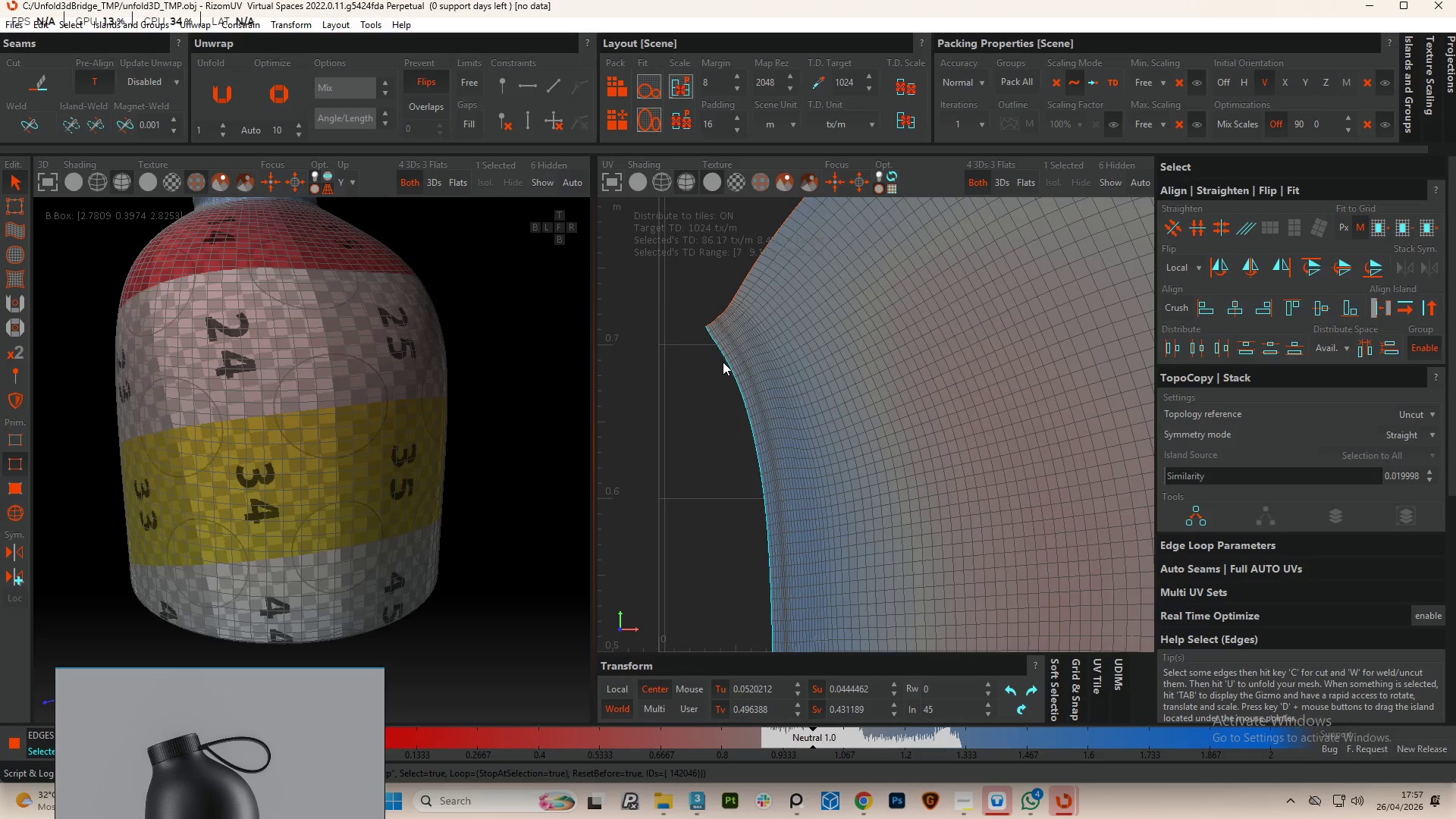 
scroll: coordinate [709, 310], scroll_direction: down, amount: 6.0
 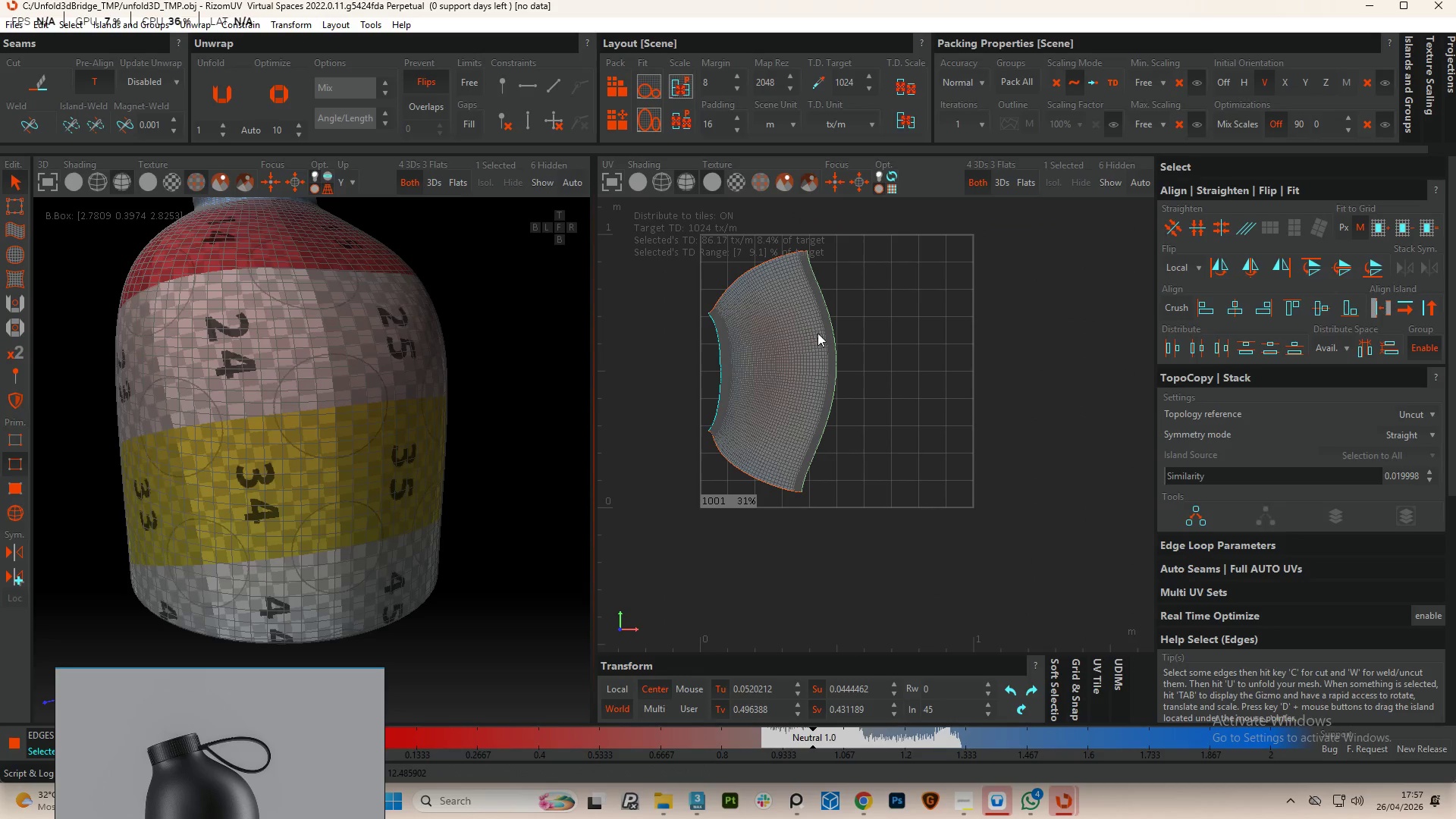 
hold_key(key=ControlLeft, duration=0.95)
 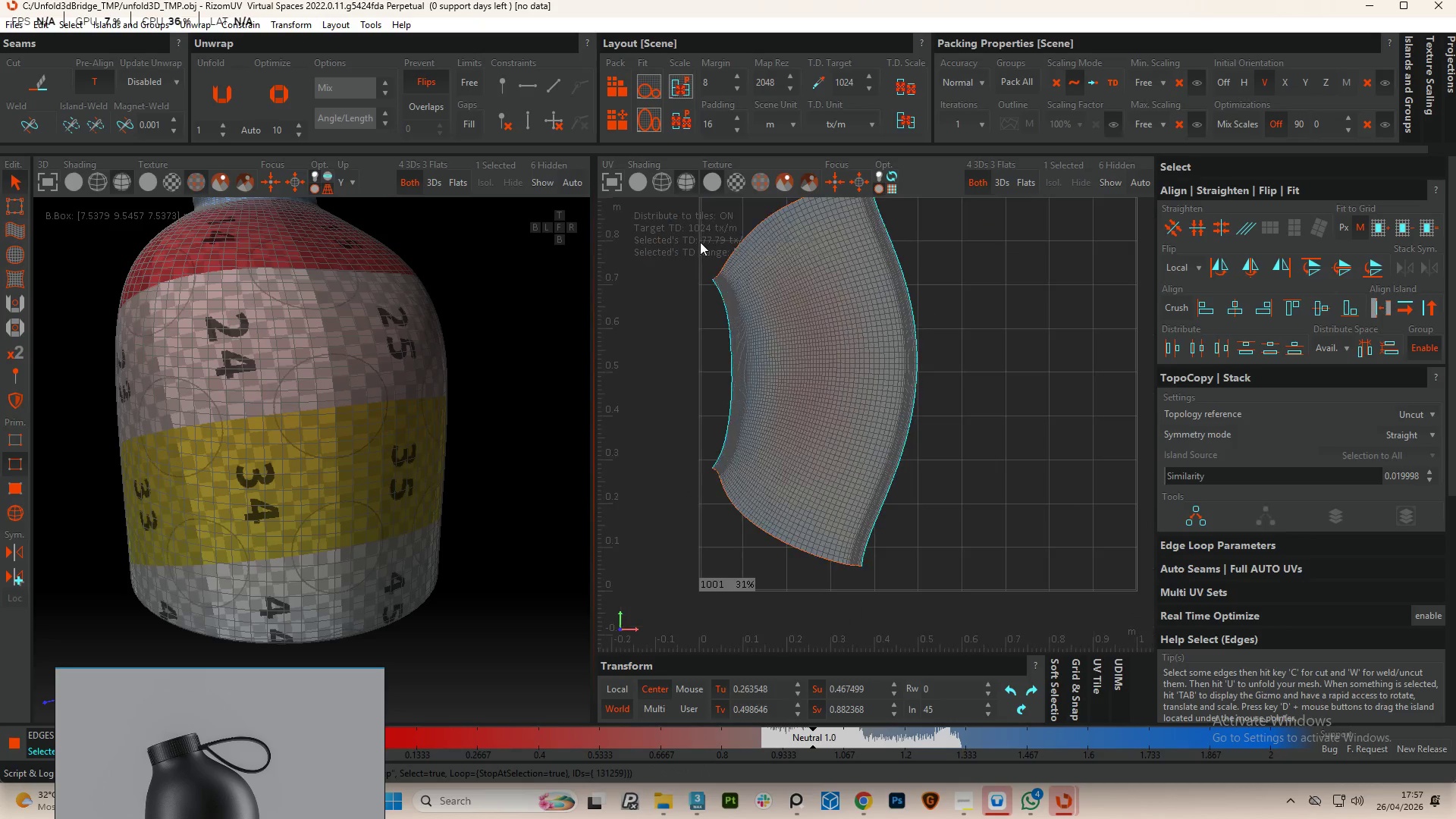 
scroll: coordinate [828, 333], scroll_direction: up, amount: 4.0
 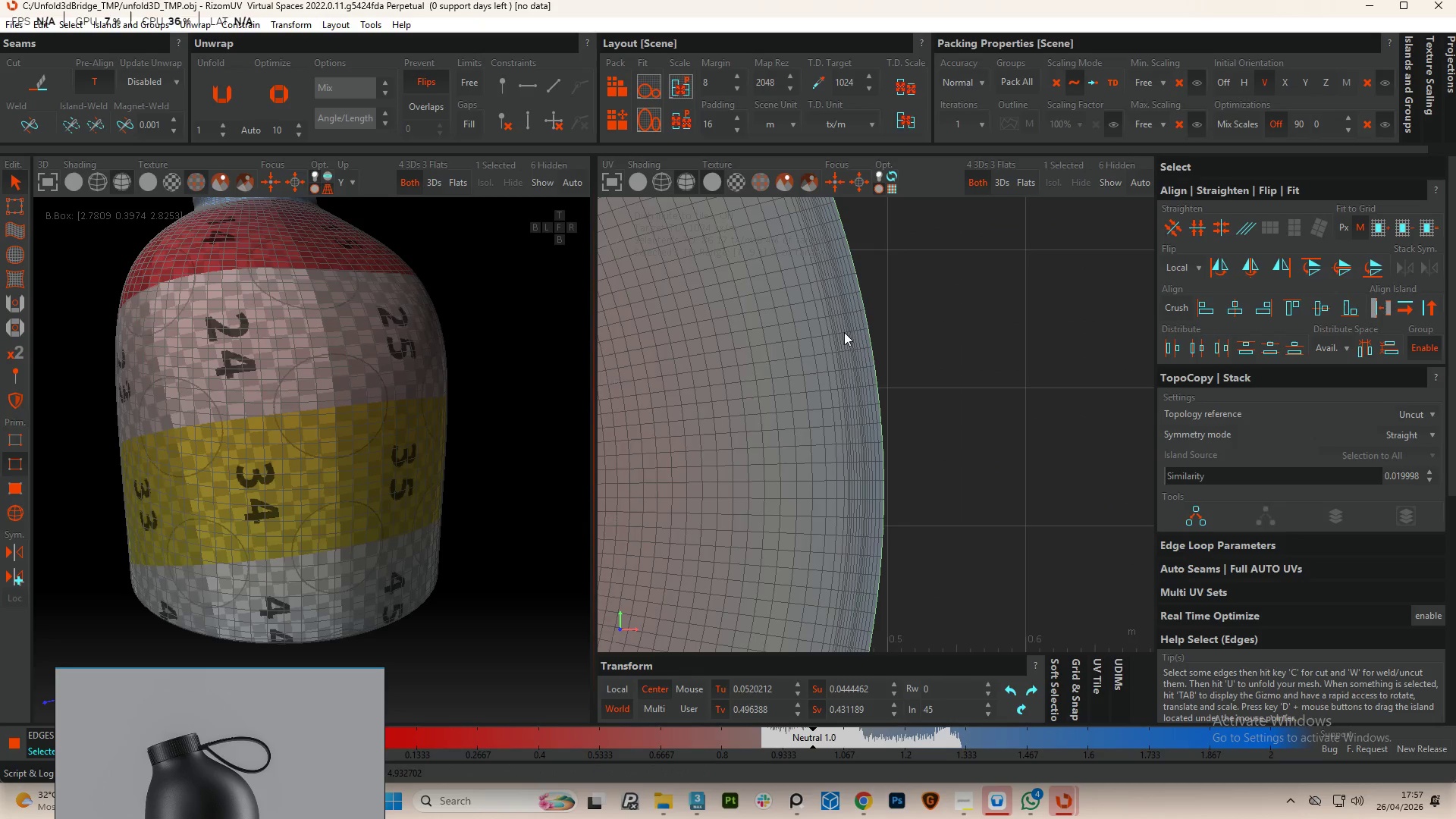 
double_click([868, 320])
 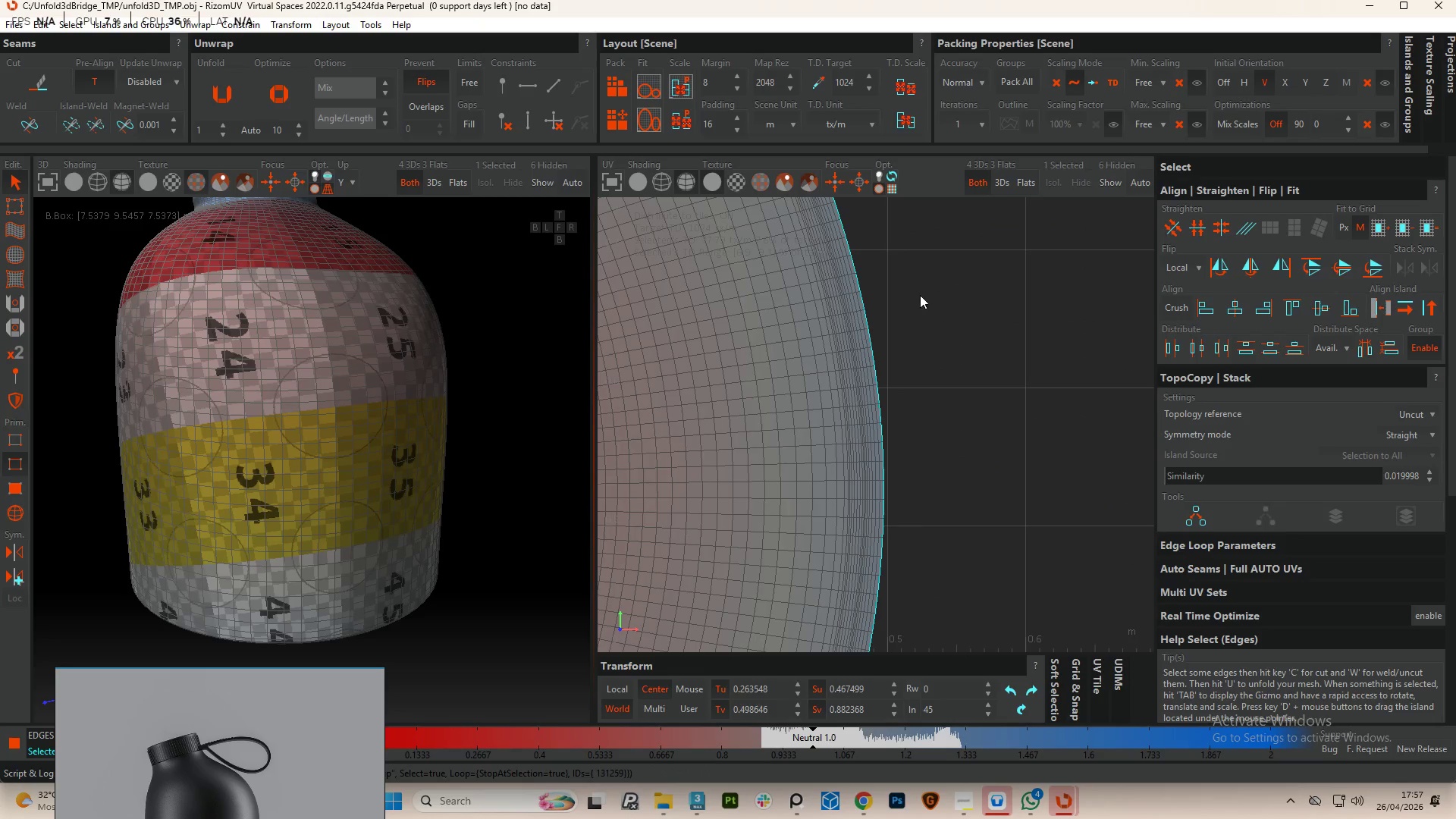 
scroll: coordinate [933, 309], scroll_direction: down, amount: 4.0
 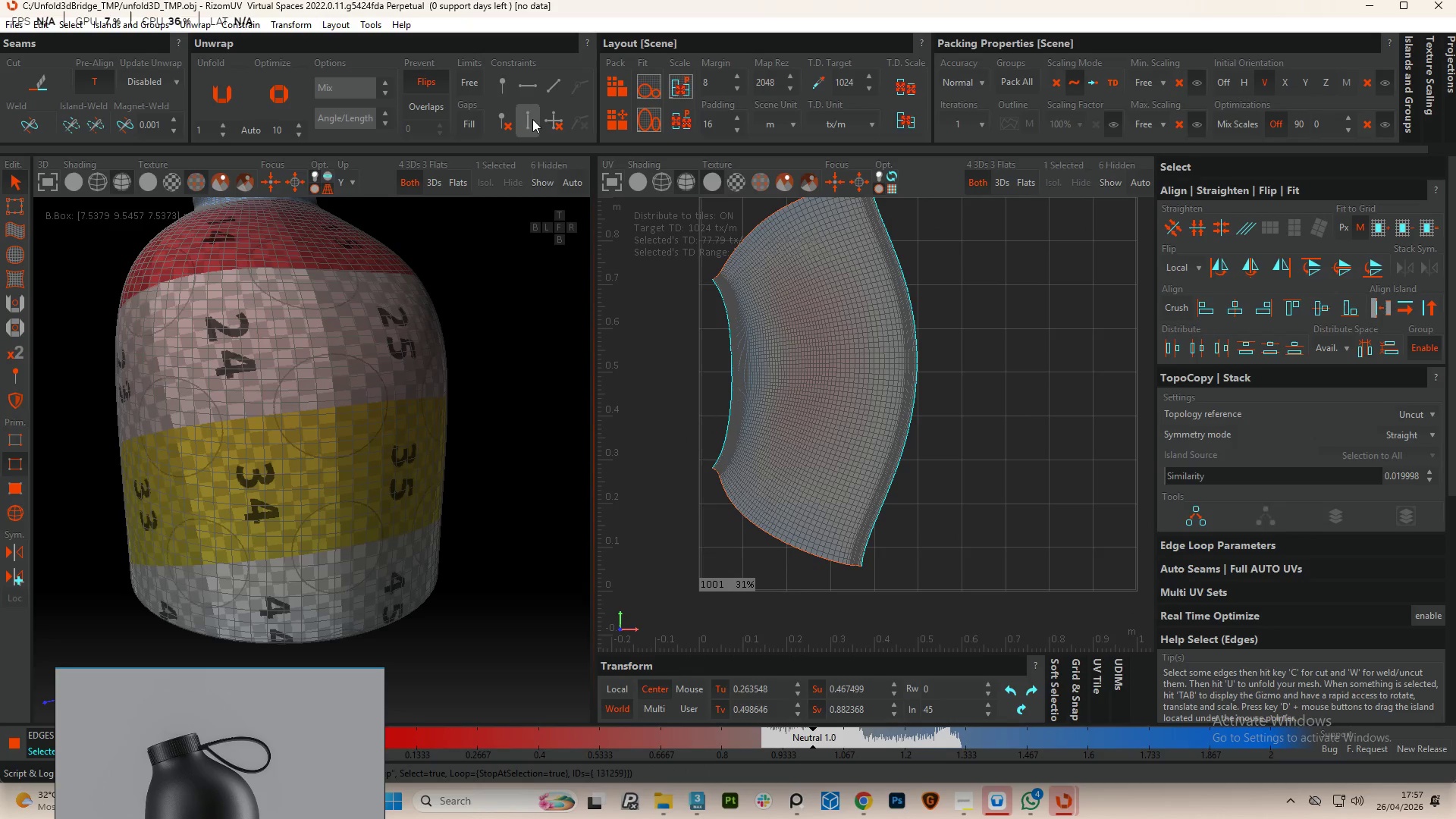 
left_click([533, 120])
 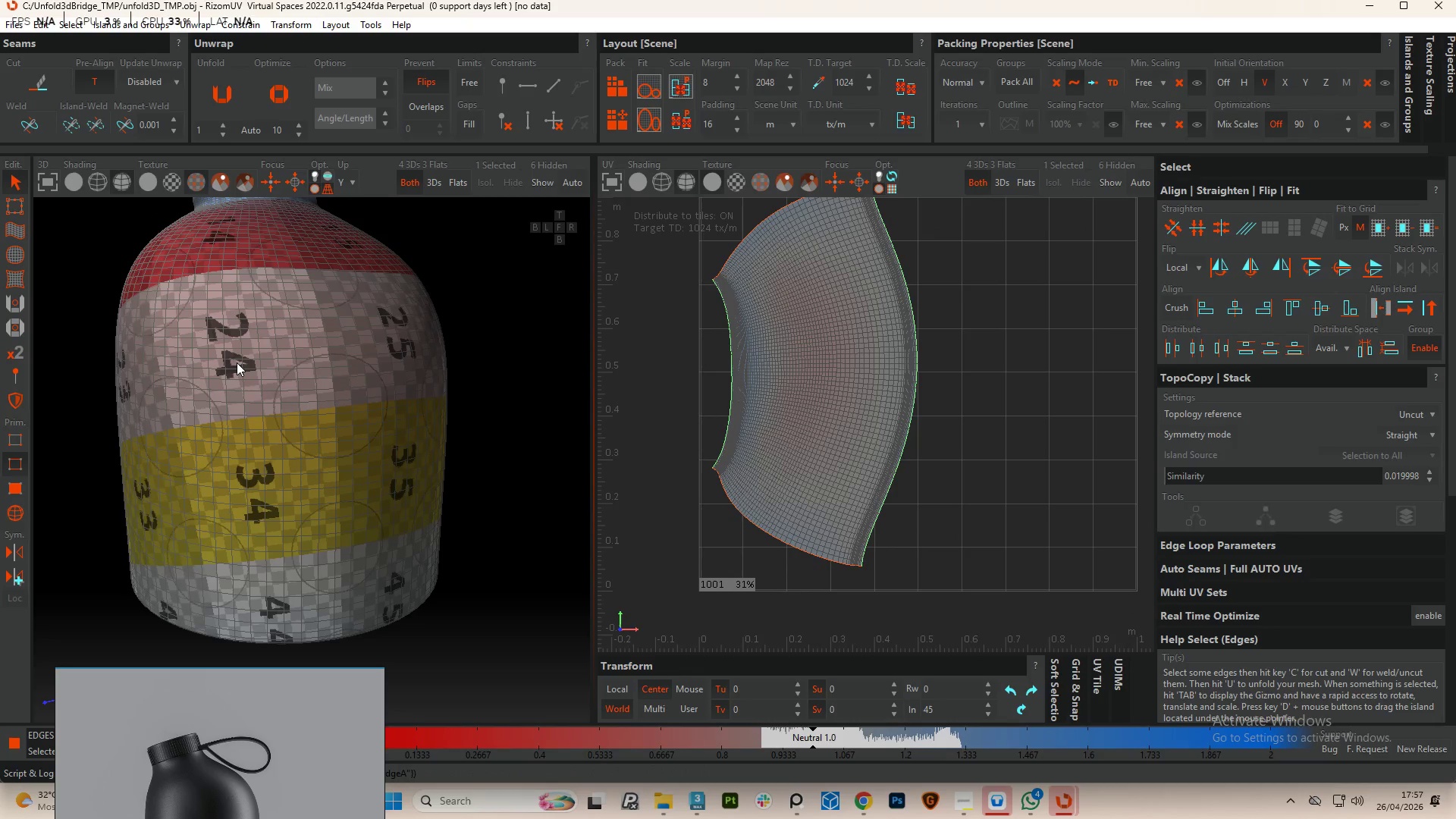 
key(4)
 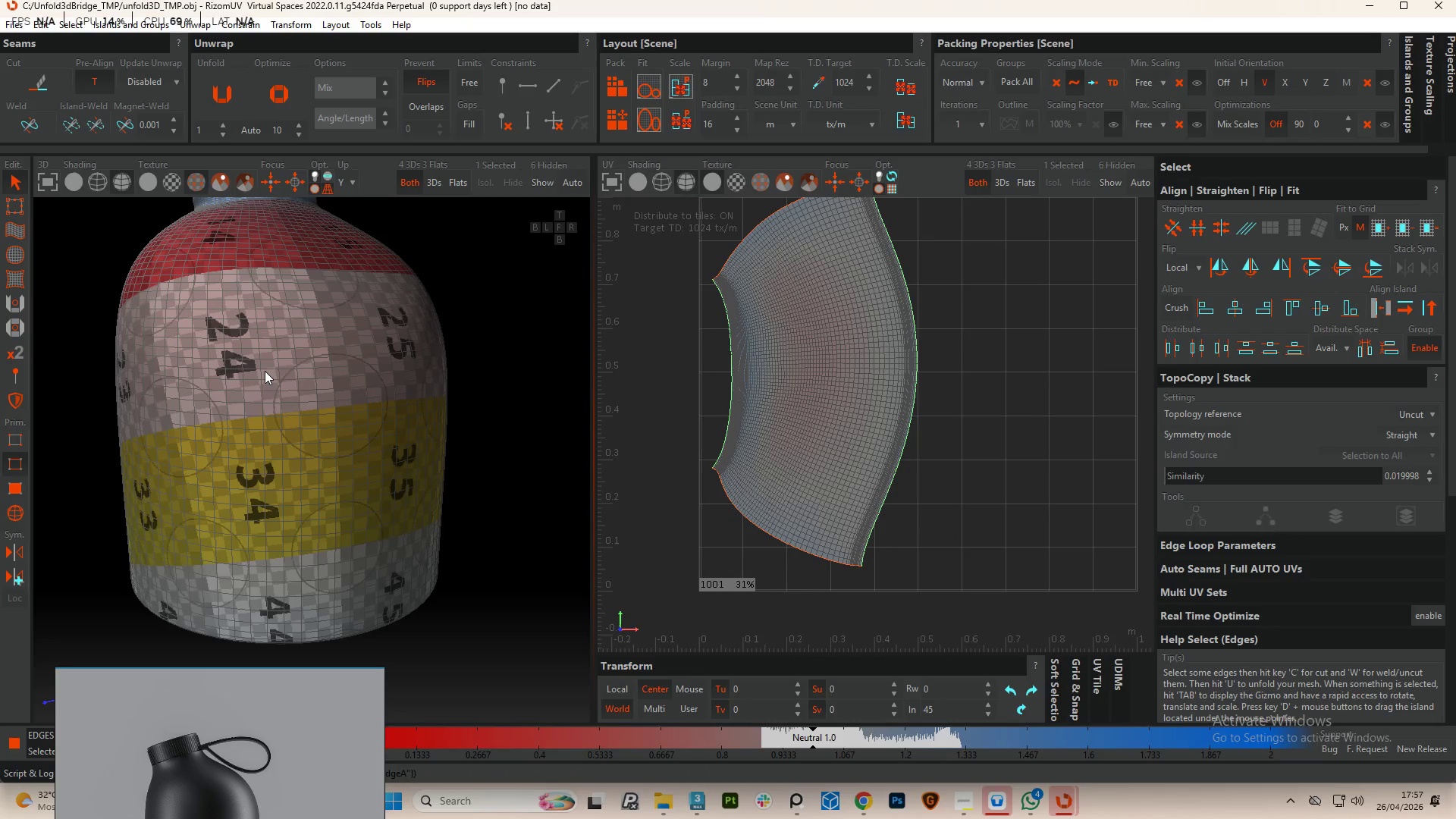 
key(F4)
 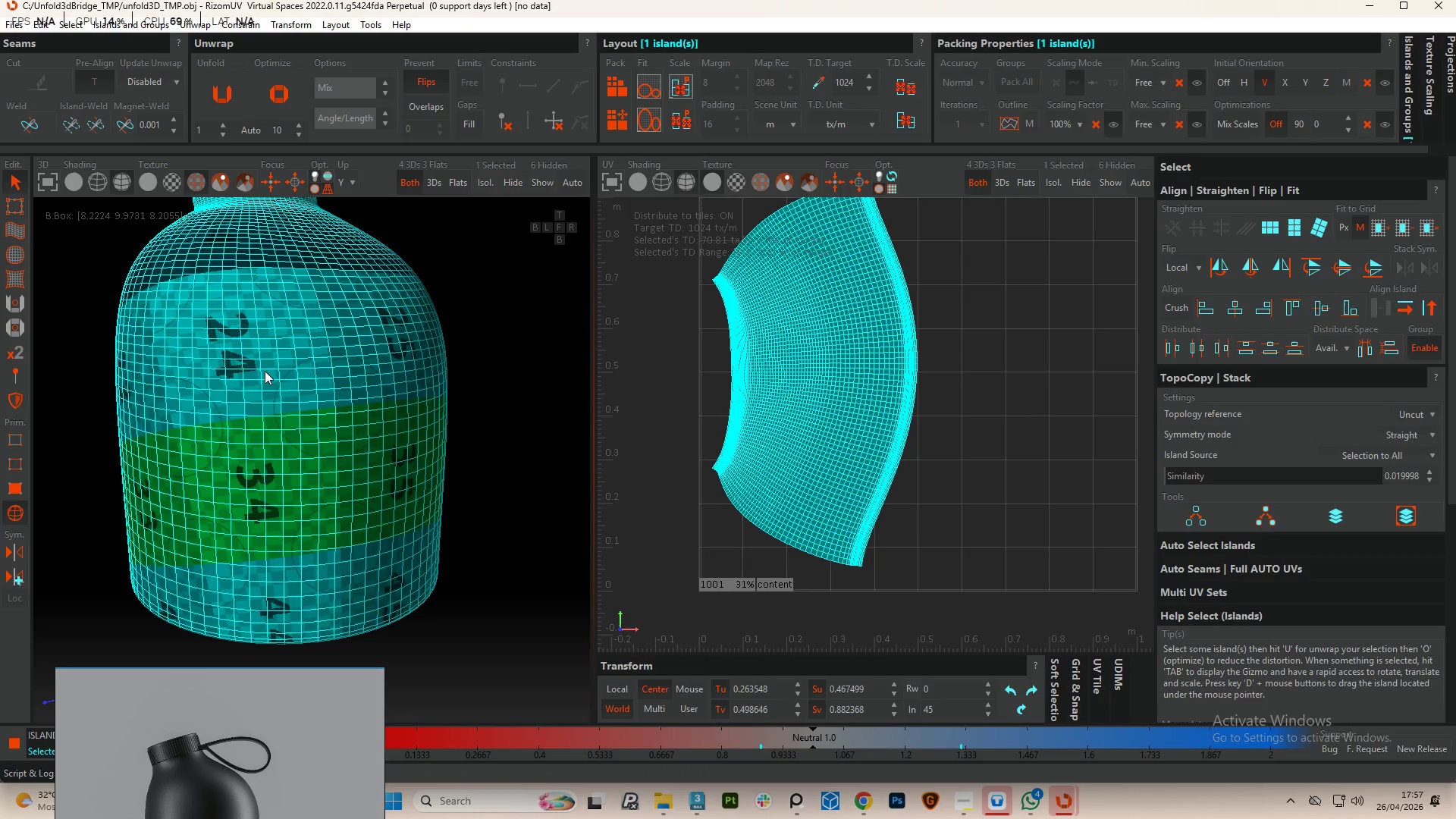 
left_click([265, 371])
 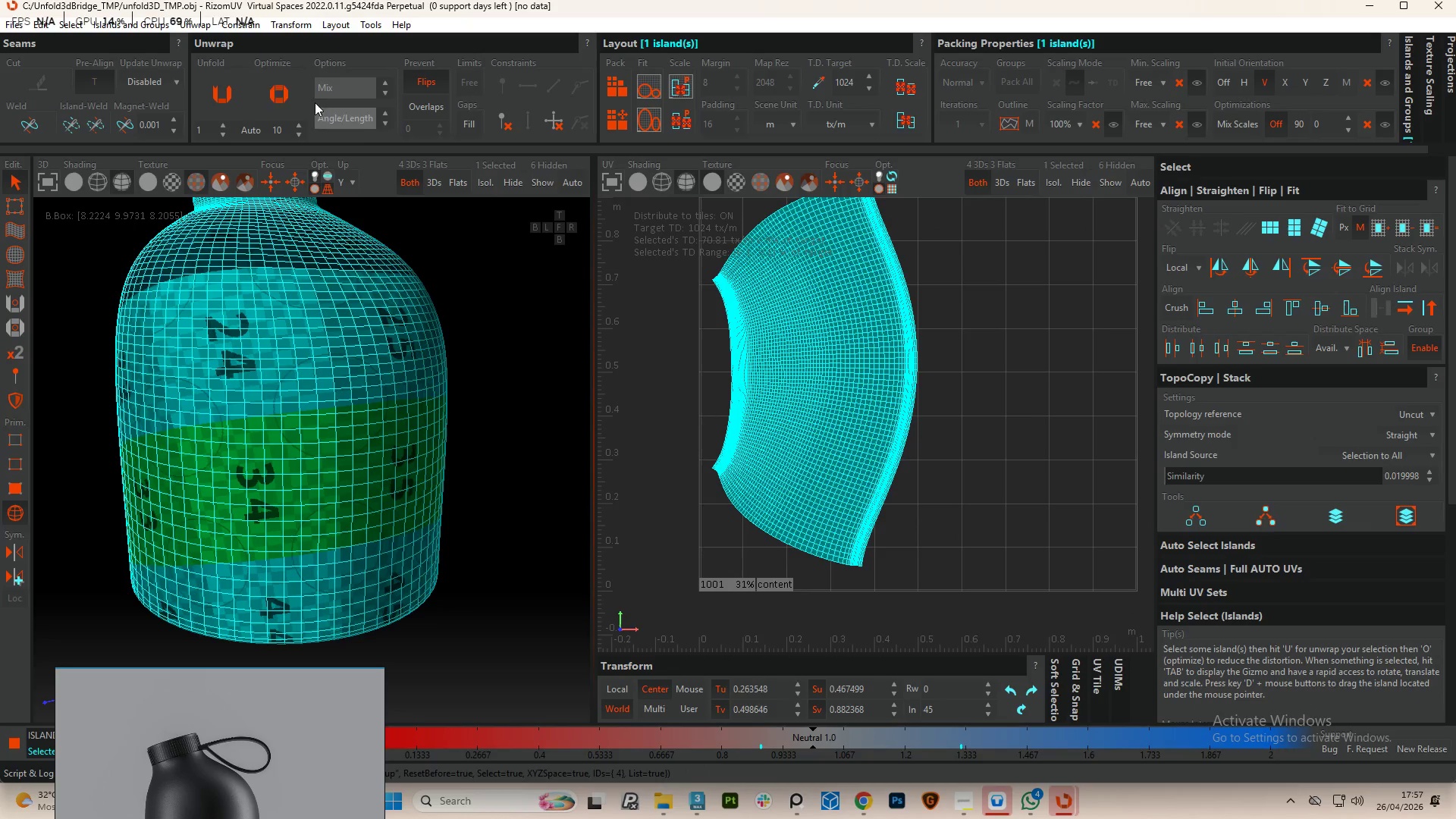 
left_click([229, 93])
 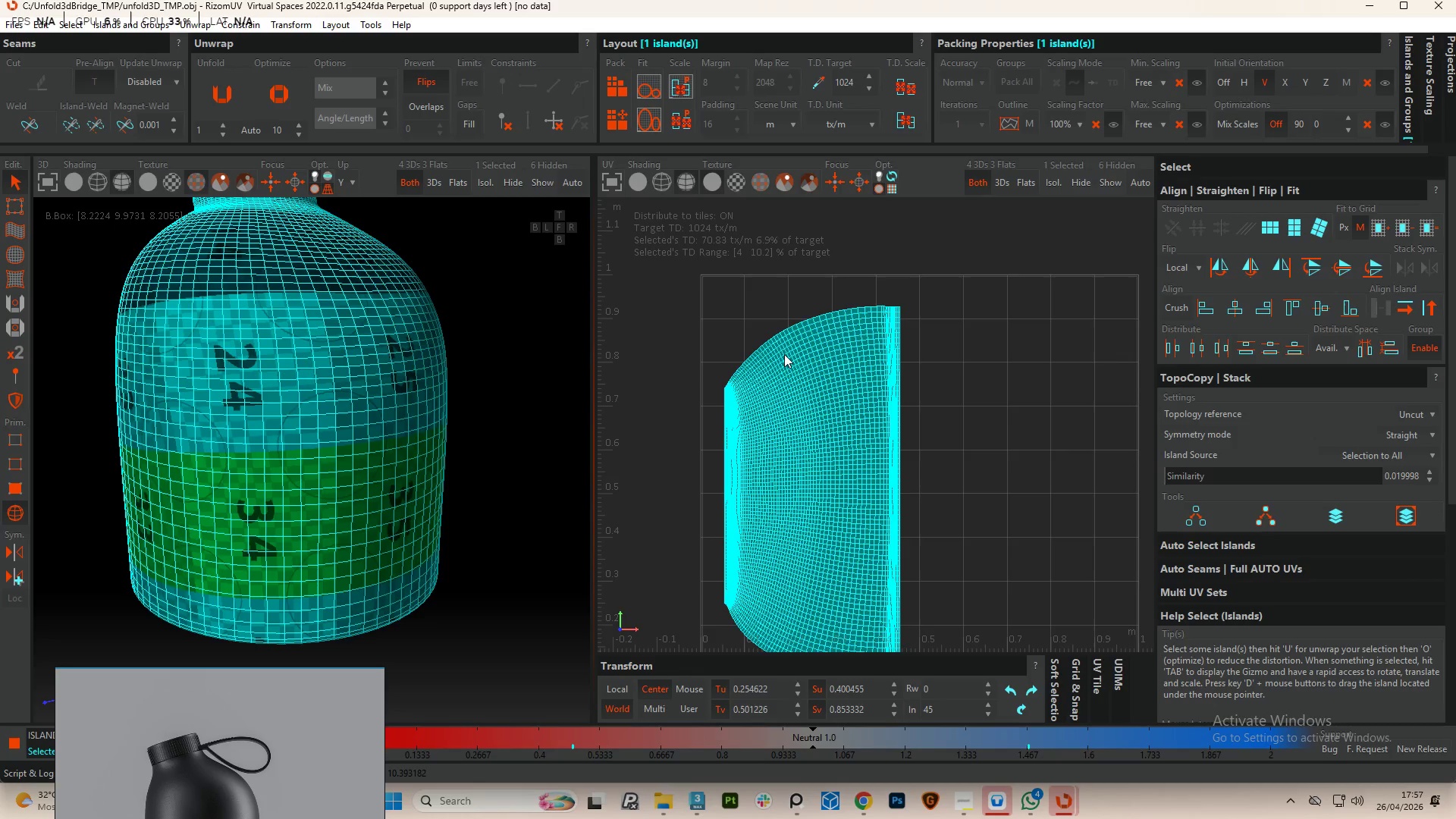 
scroll: coordinate [722, 393], scroll_direction: up, amount: 3.0
 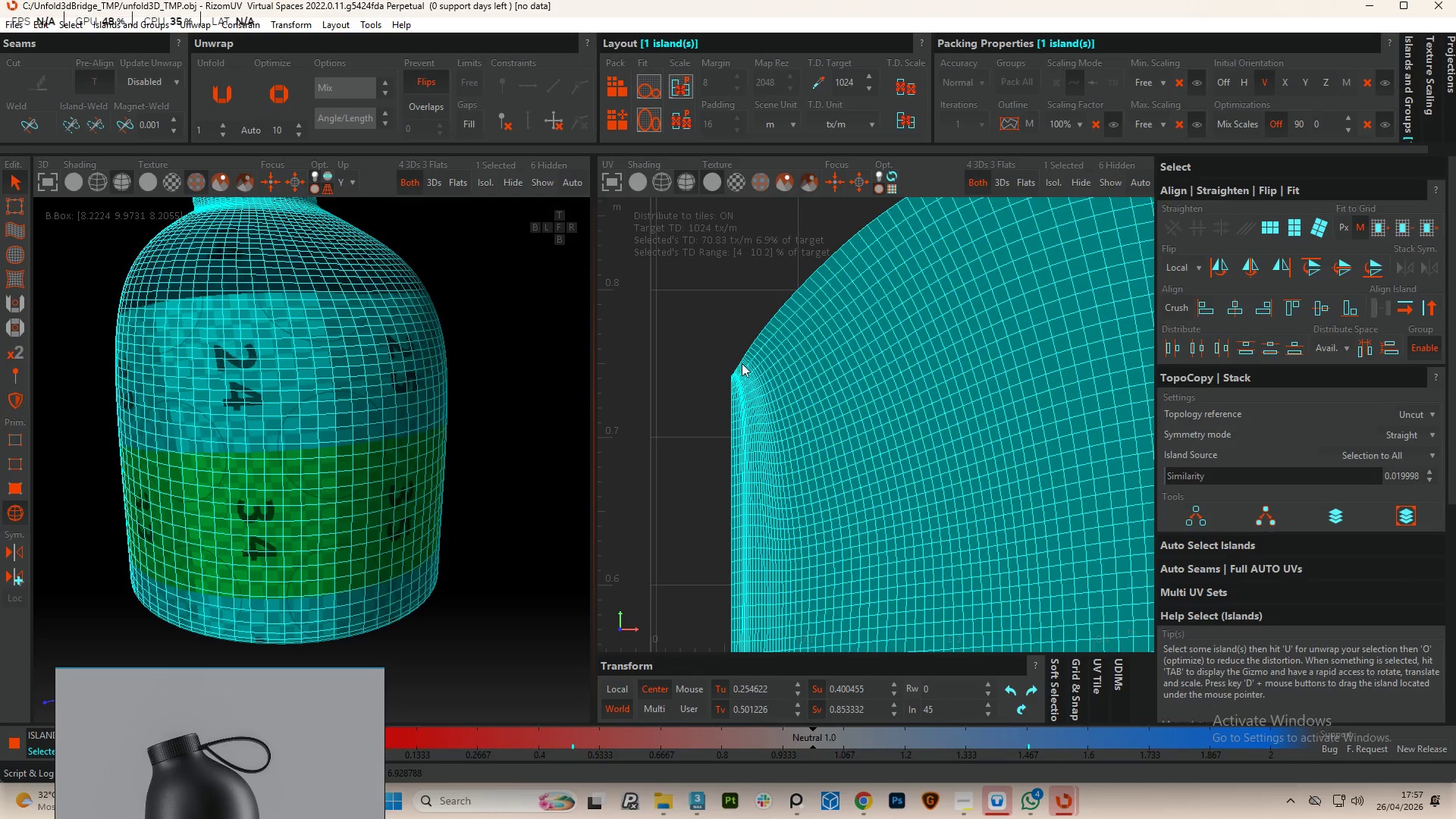 
key(F2)
 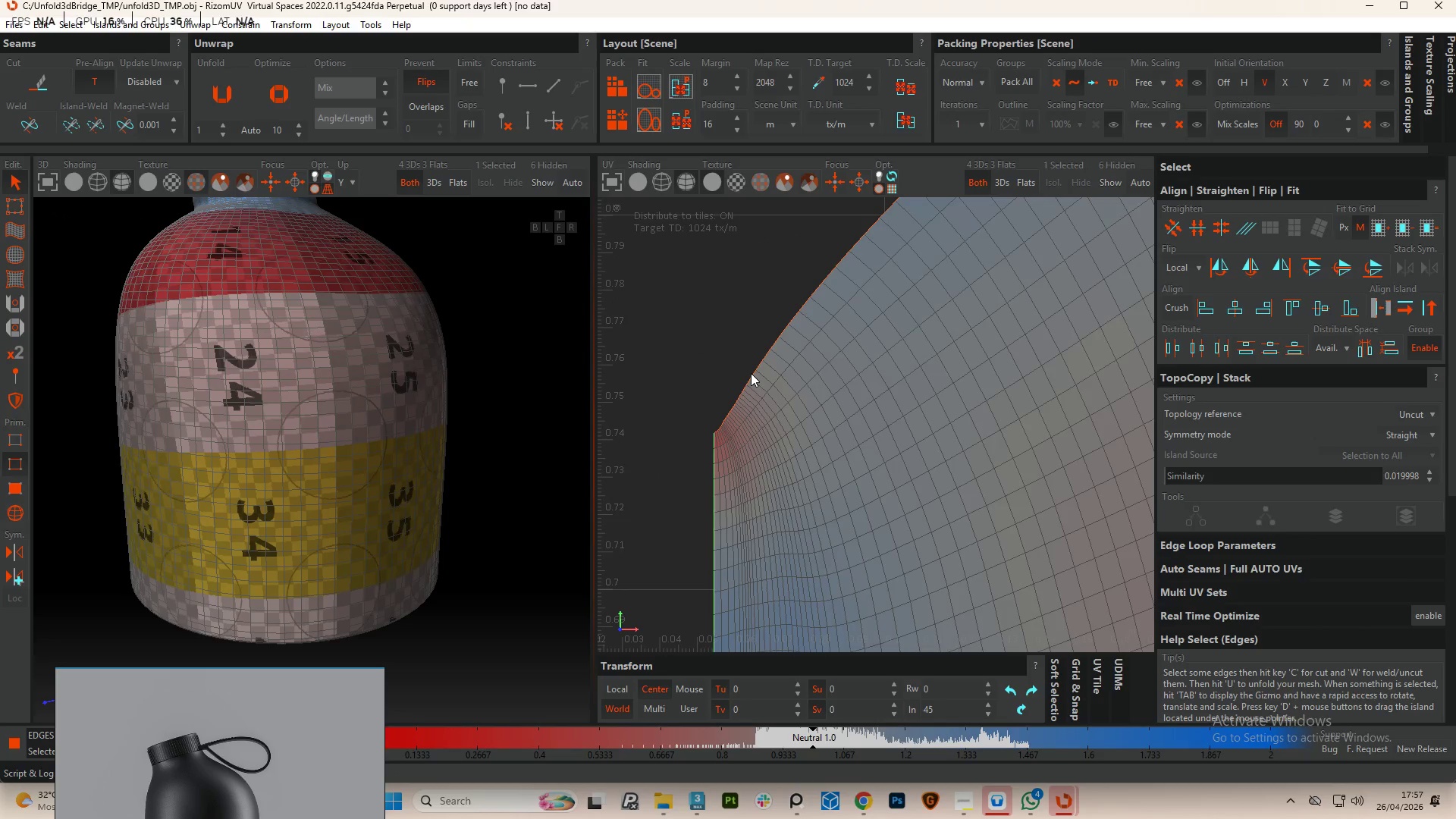 
scroll: coordinate [742, 381], scroll_direction: up, amount: 2.0
 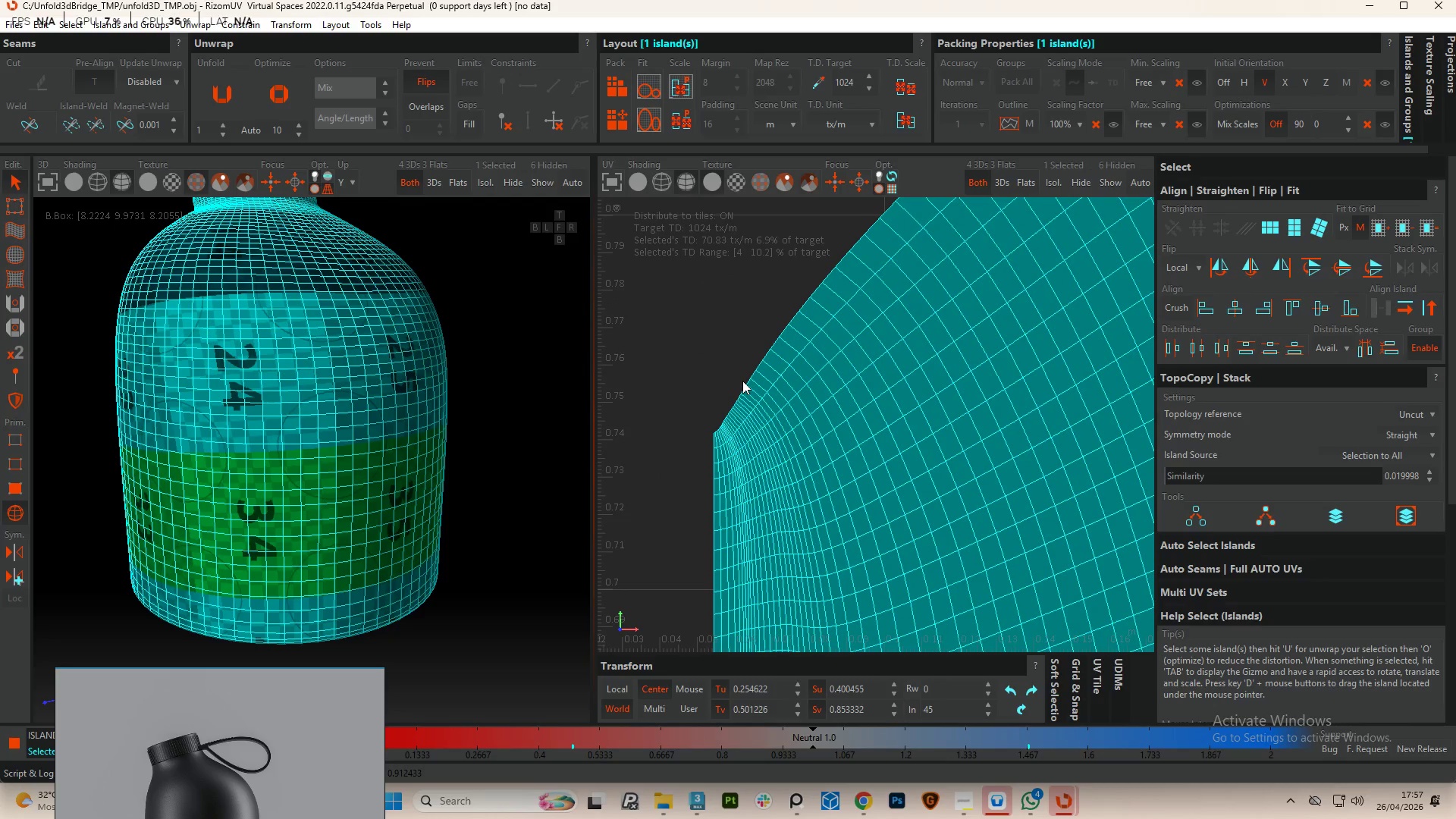 
double_click([751, 373])
 